 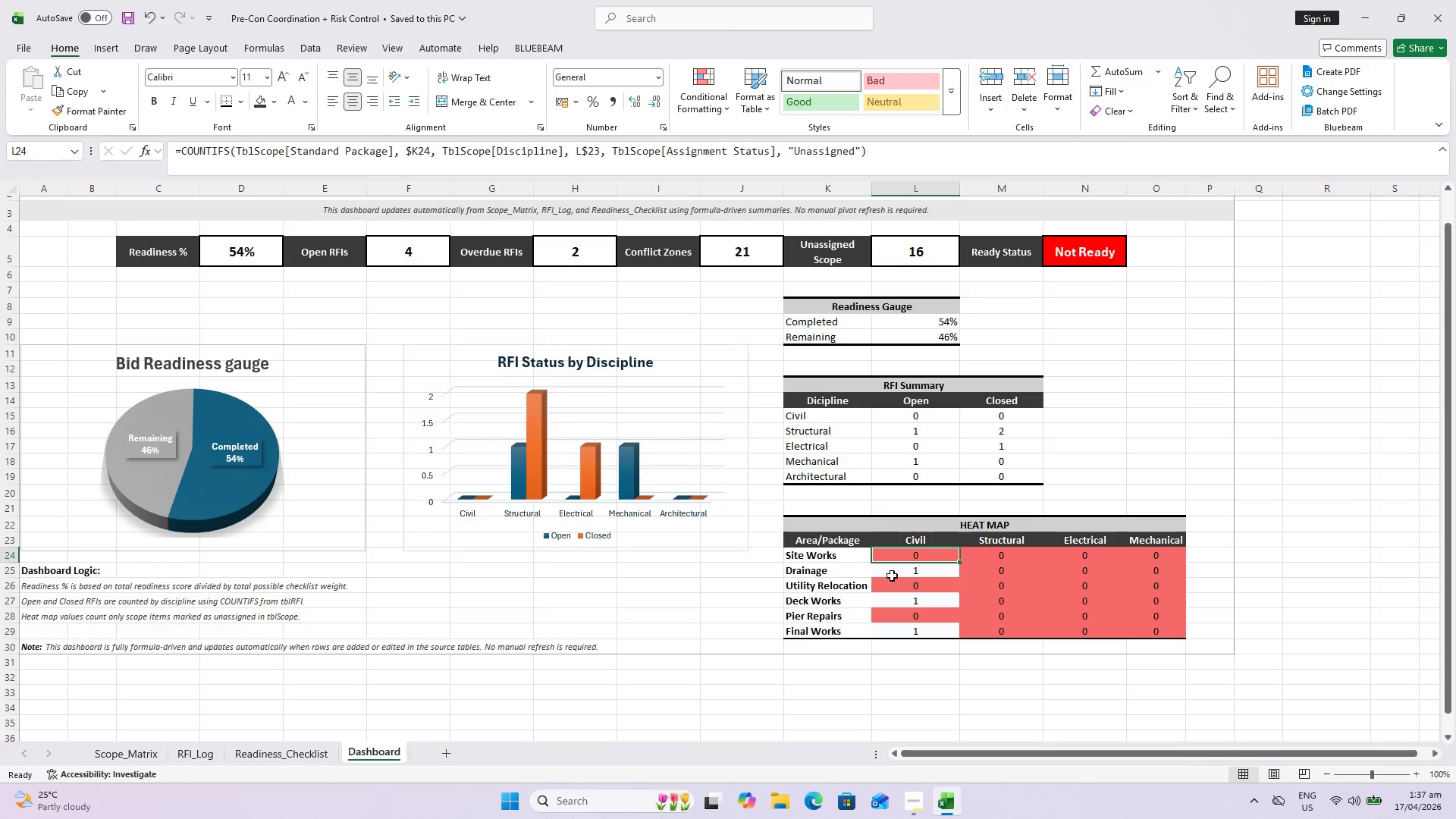 
hold_key(key=ShiftLeft, duration=1.16)
 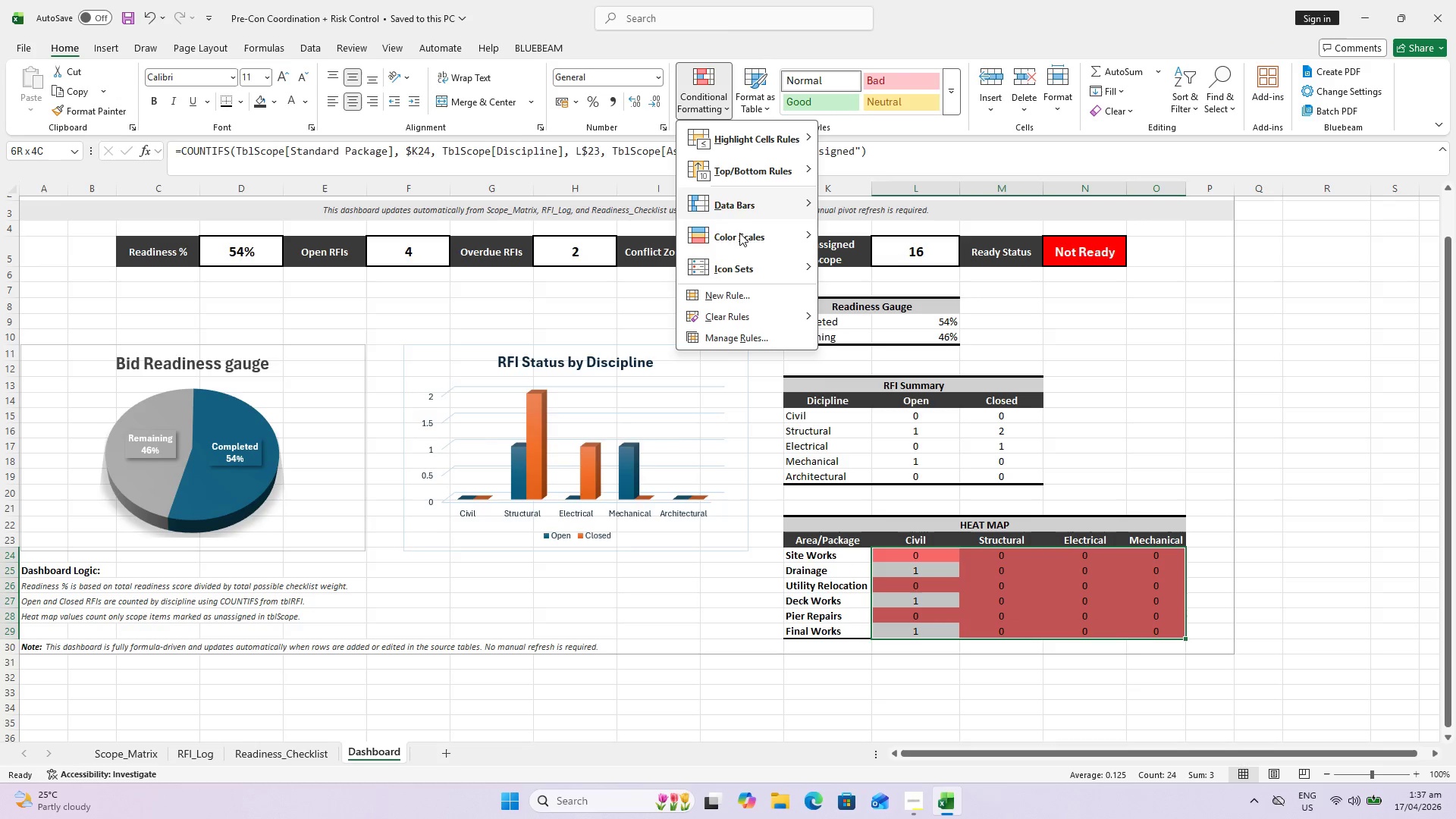 
left_click([740, 293])
 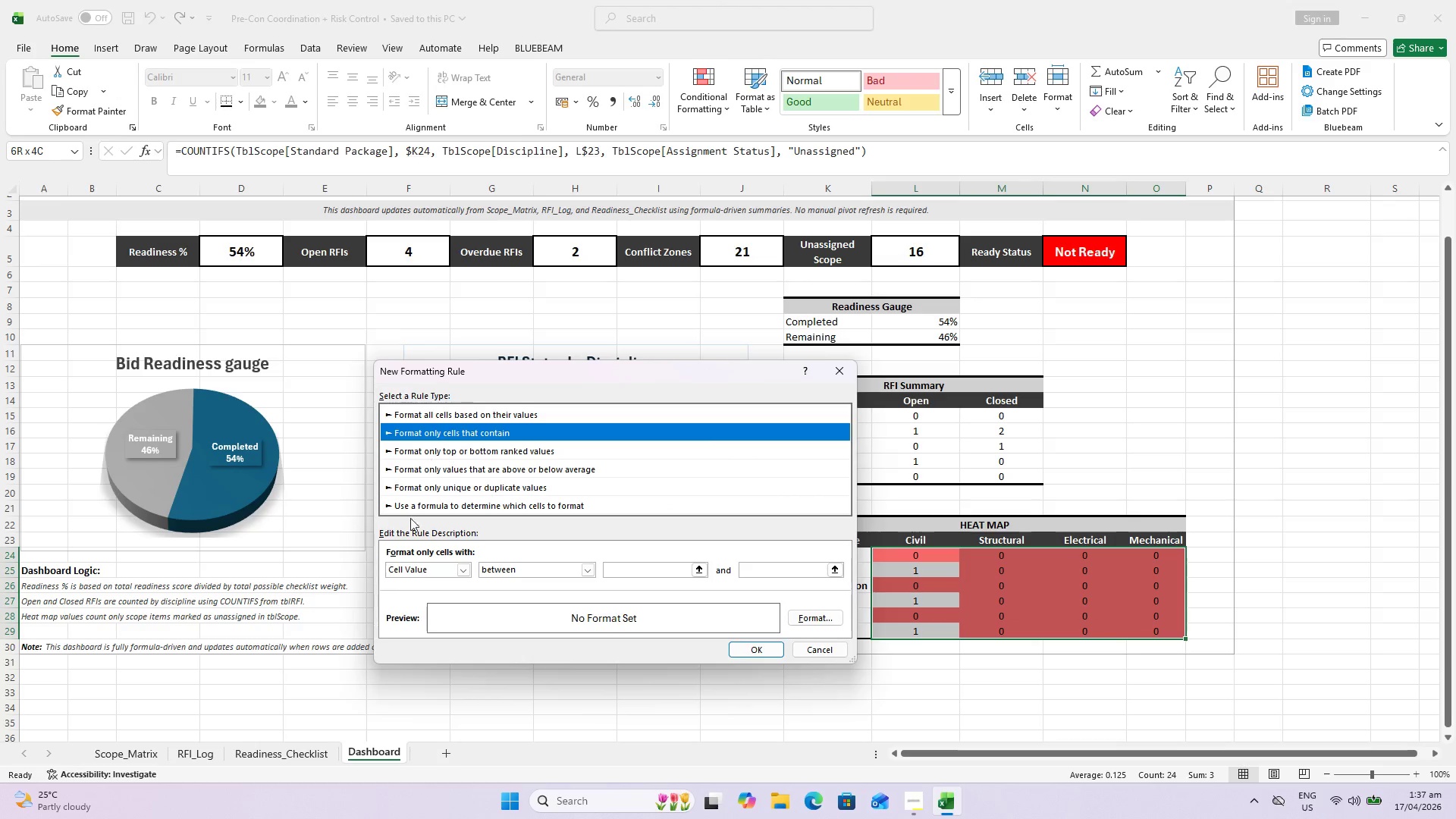 
mouse_move([443, 593])
 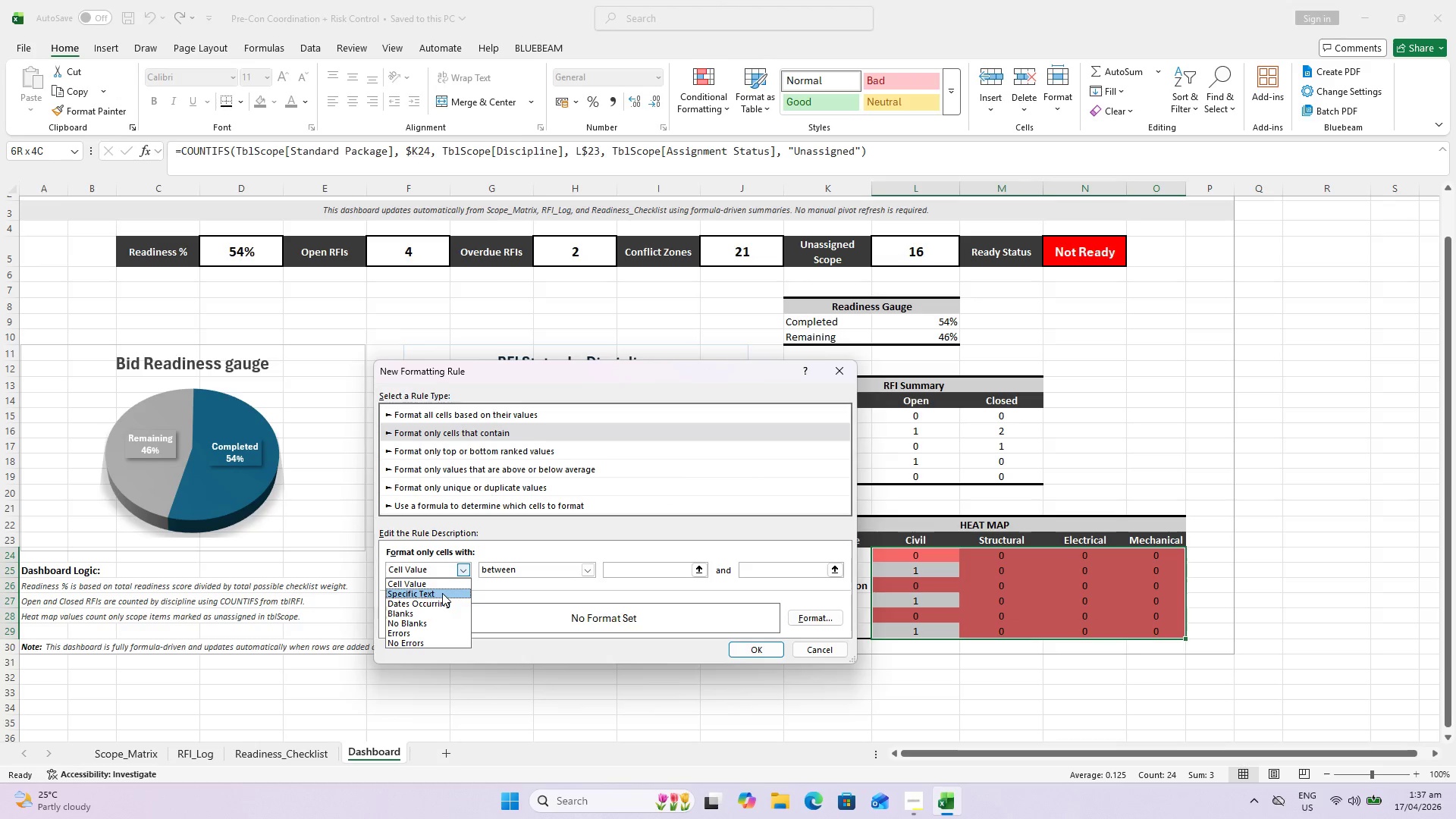 
left_click([442, 593])
 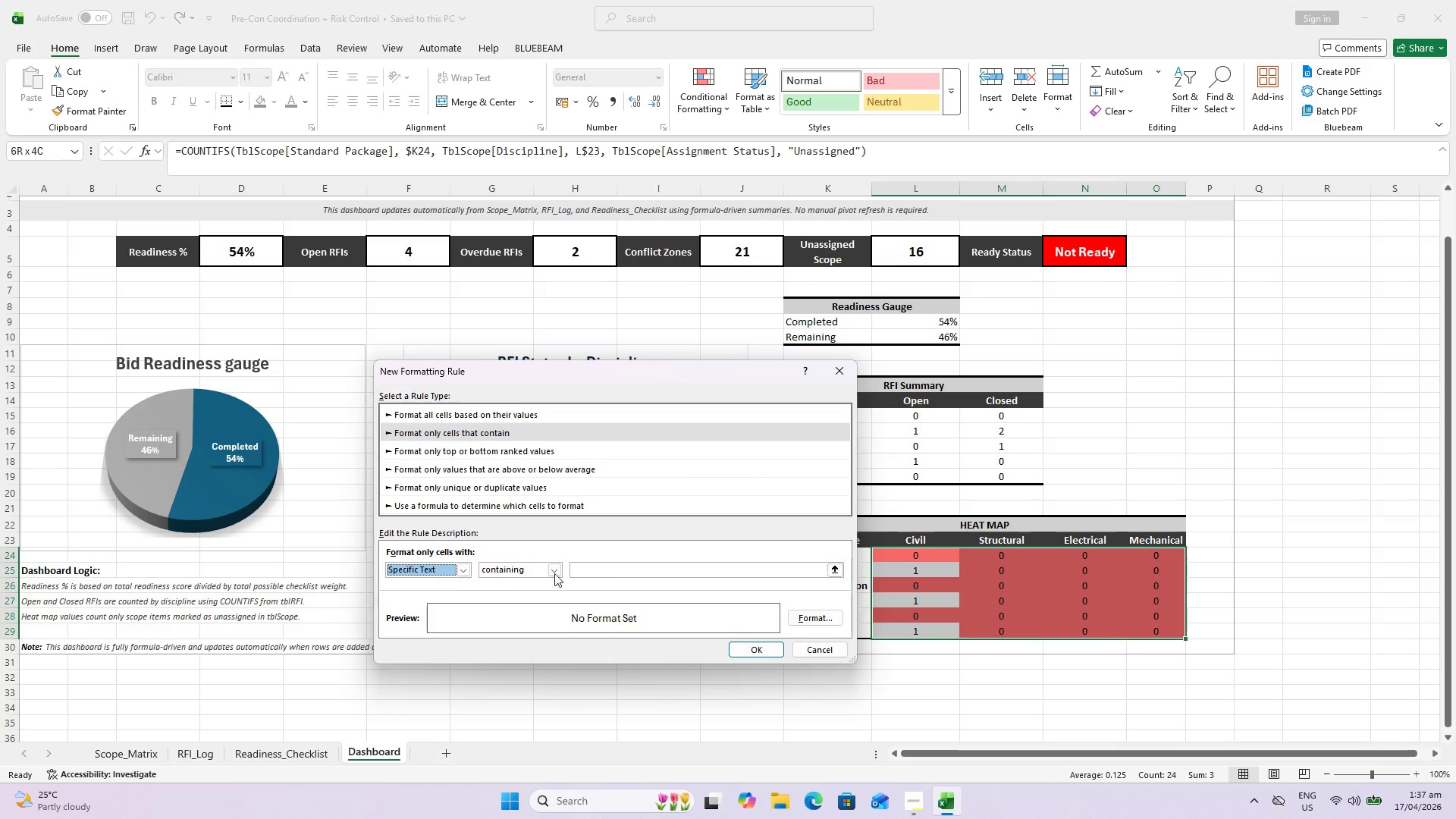 
left_click([466, 572])
 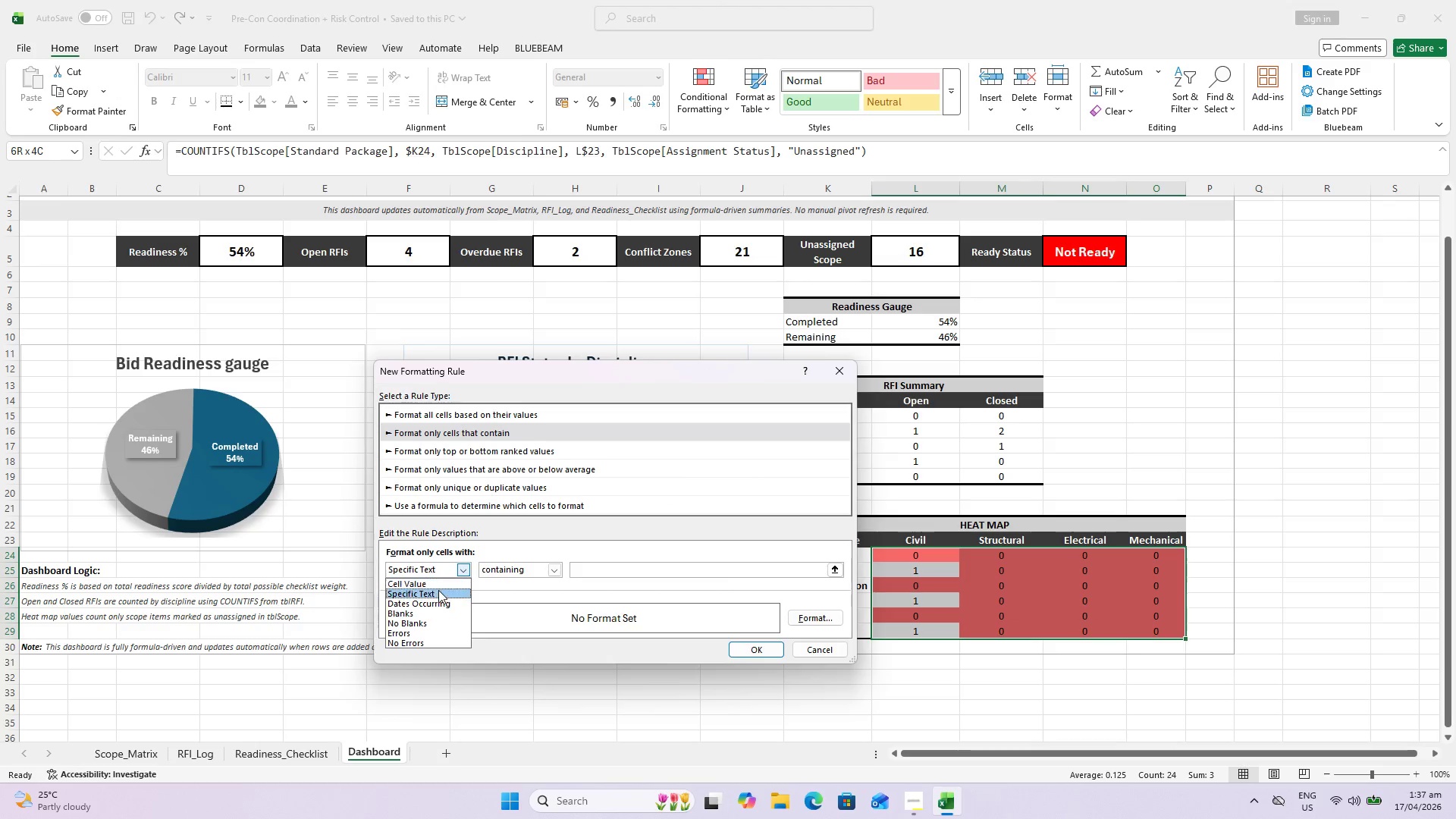 
left_click([438, 590])
 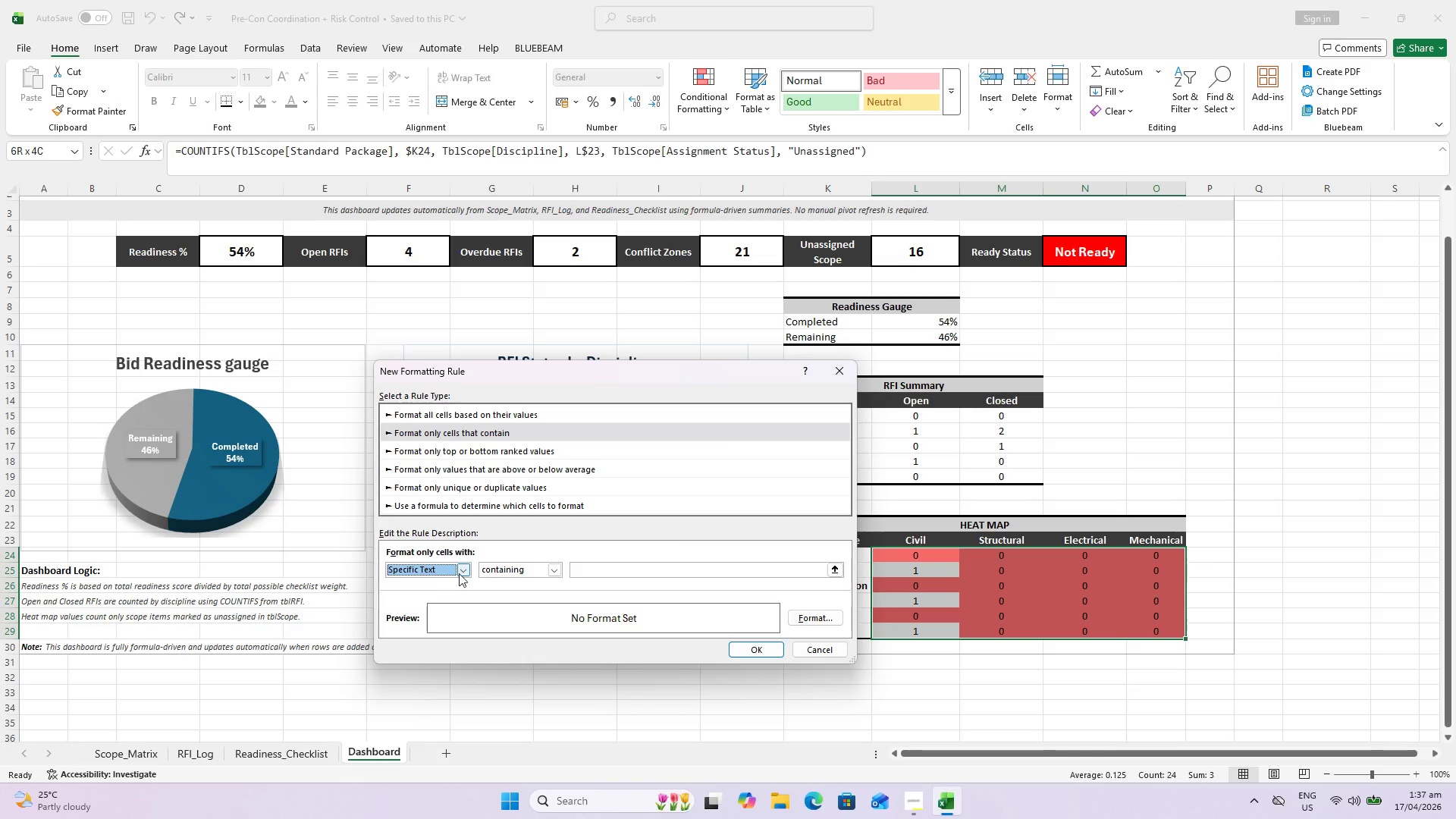 
left_click([460, 571])
 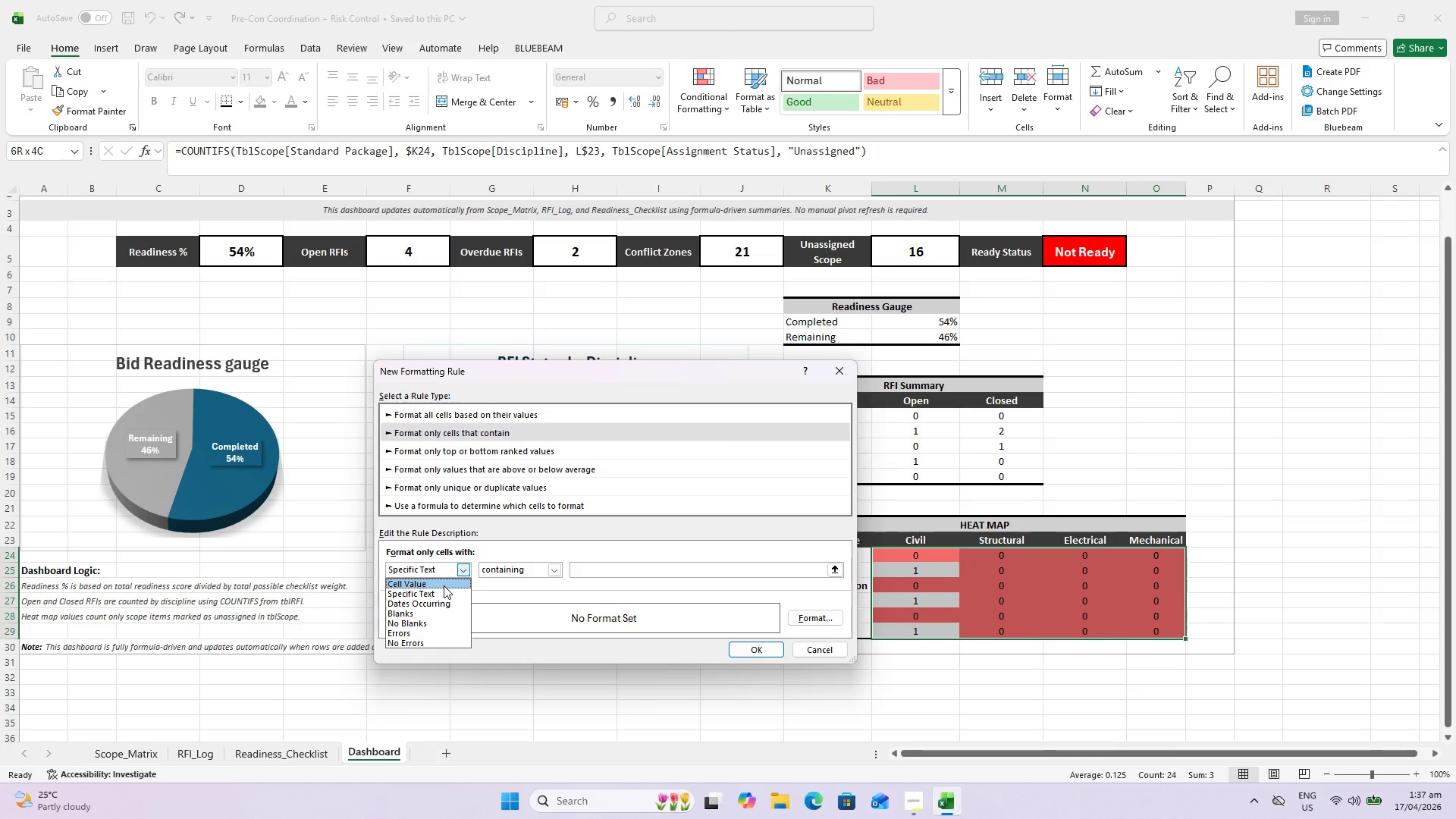 
left_click([444, 585])
 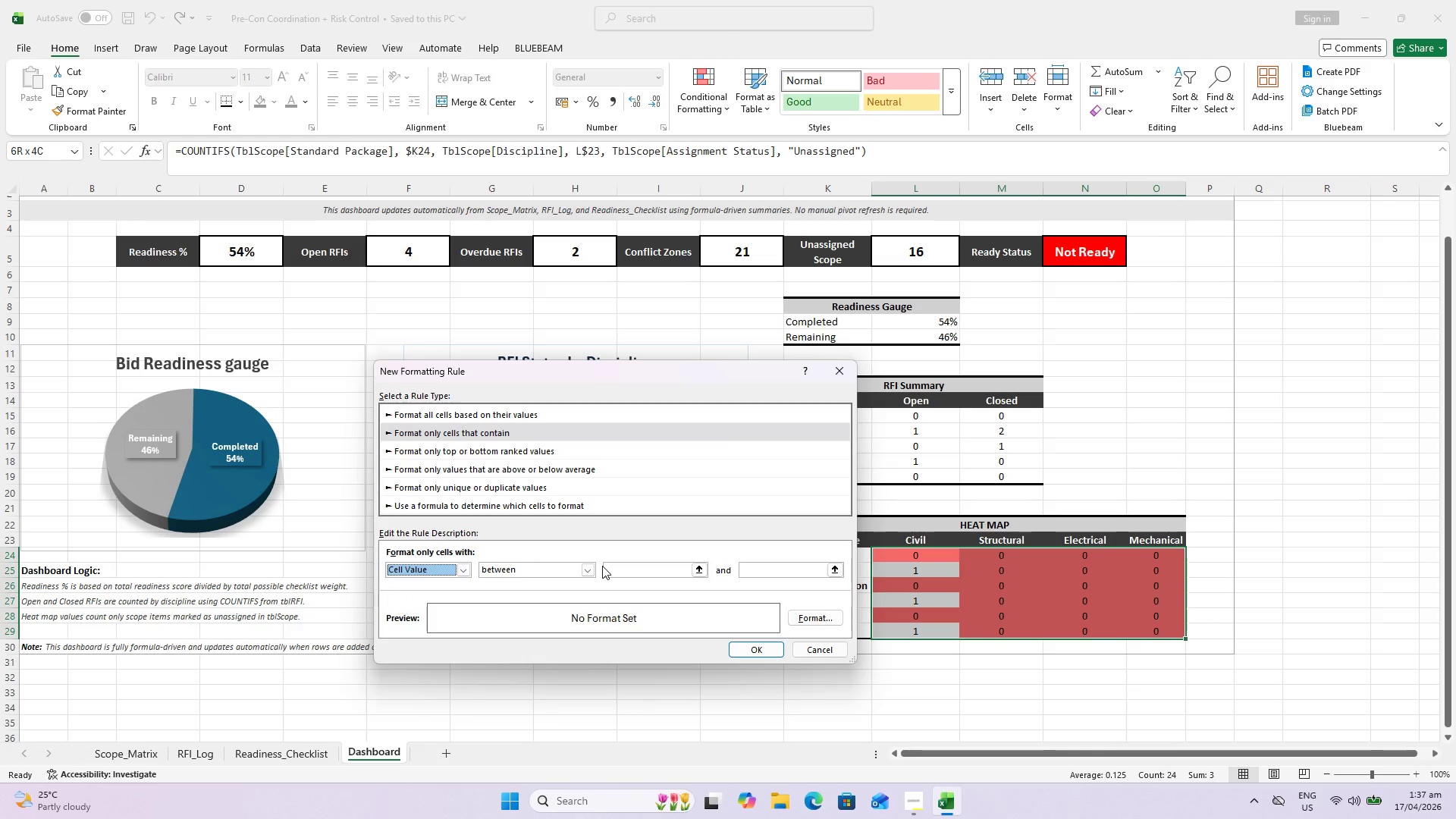 
wait(11.48)
 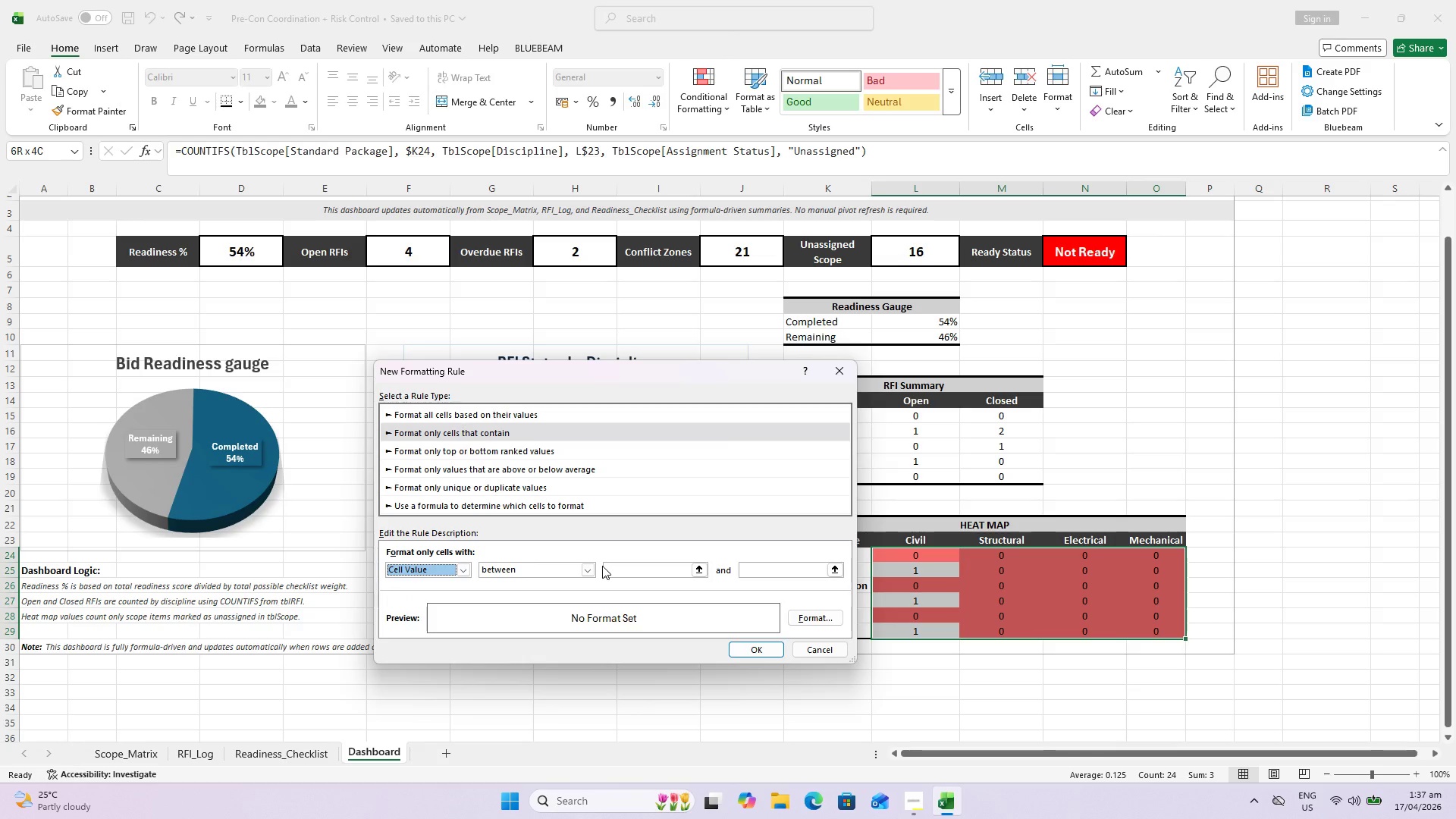 
left_click([595, 568])
 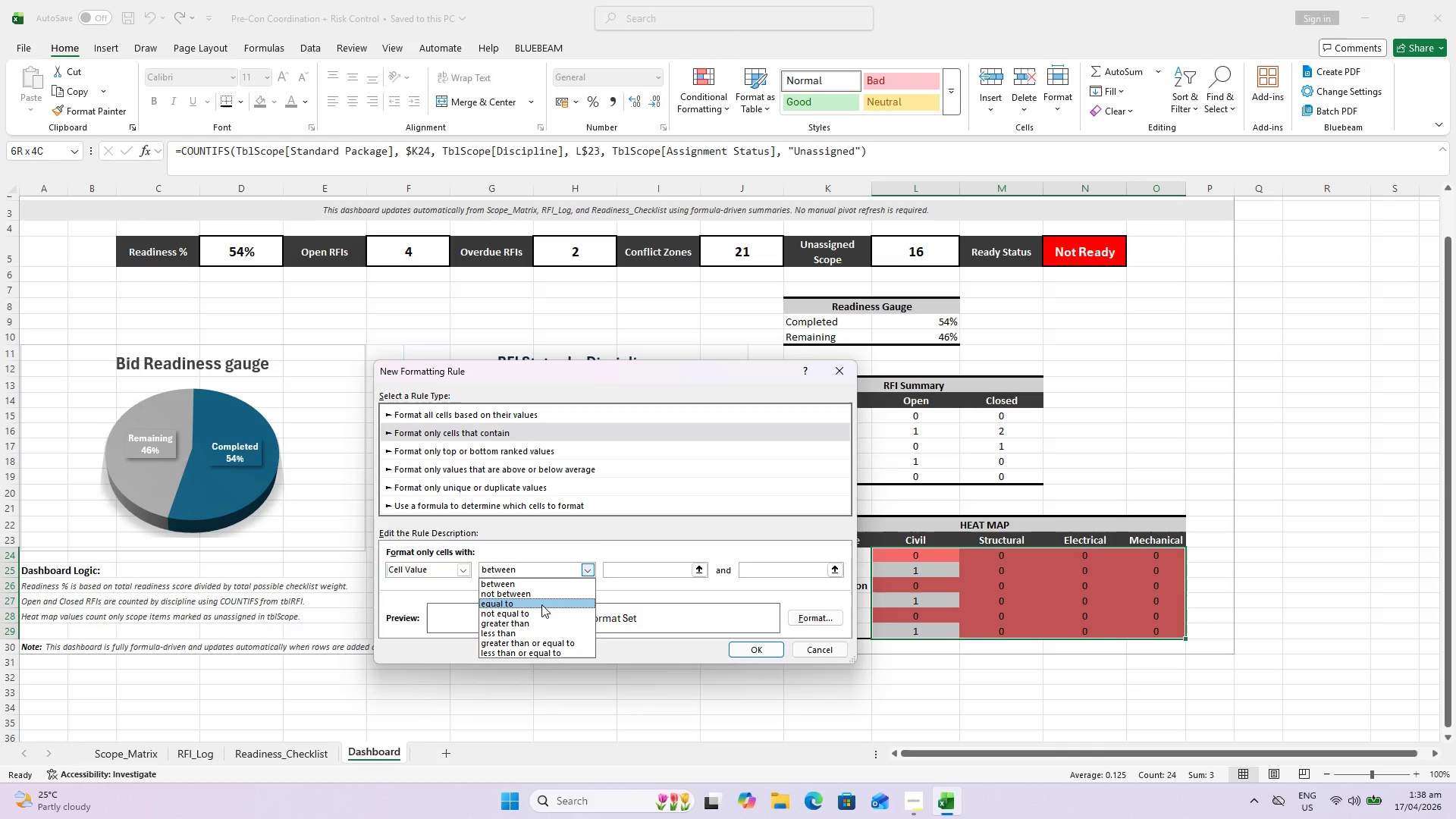 
left_click([541, 604])
 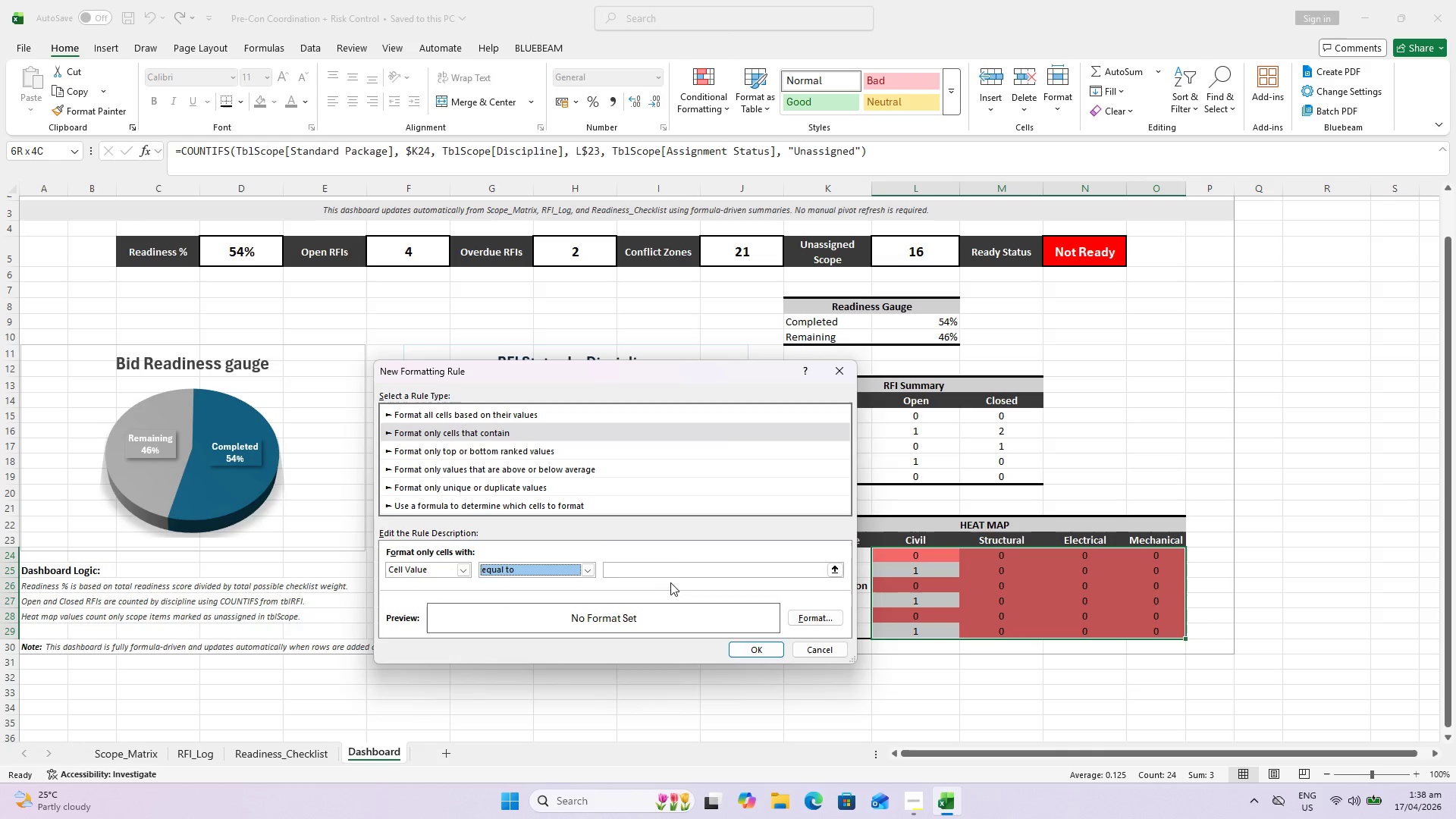 
left_click([670, 570])
 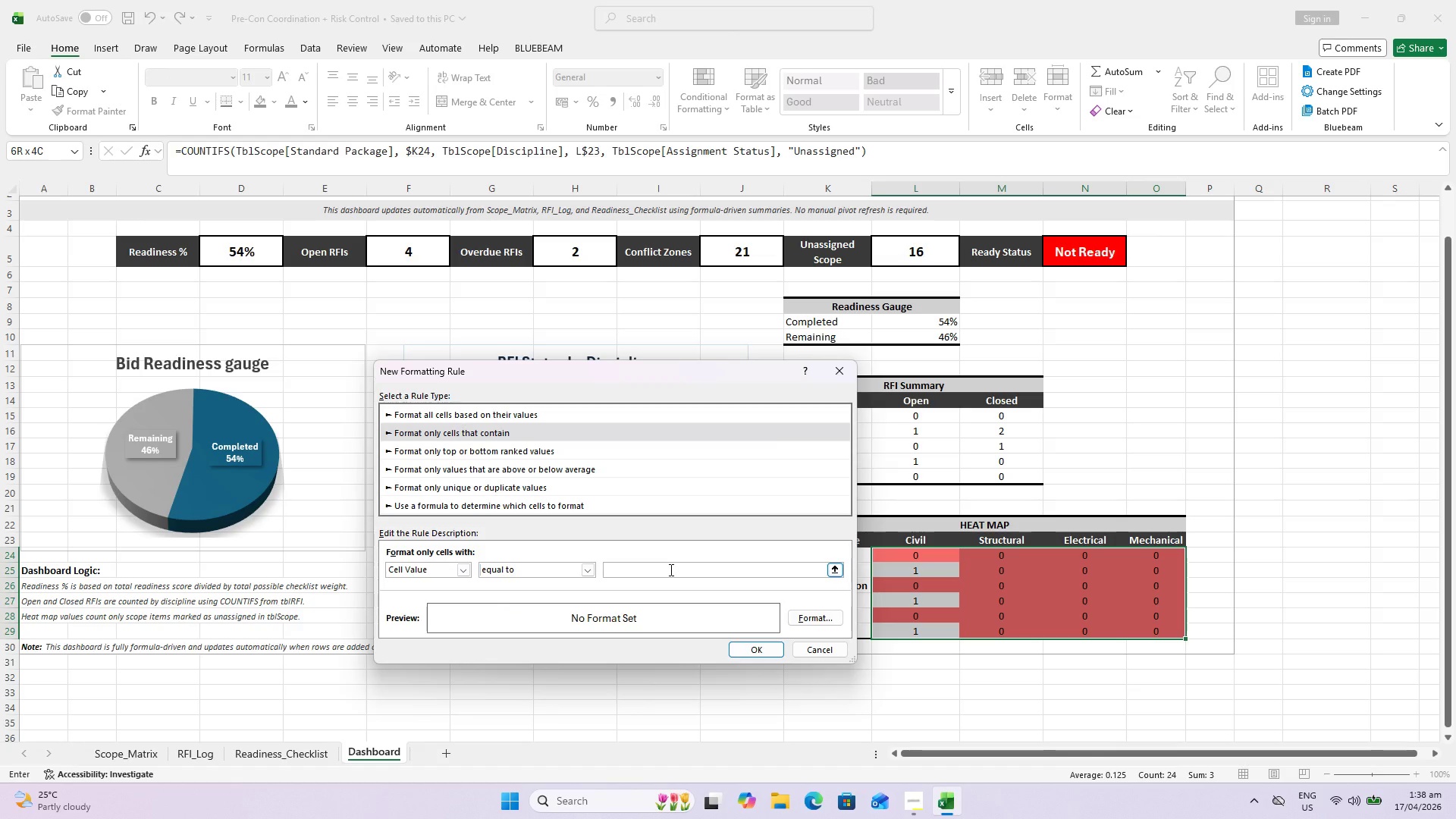 
key(0)
 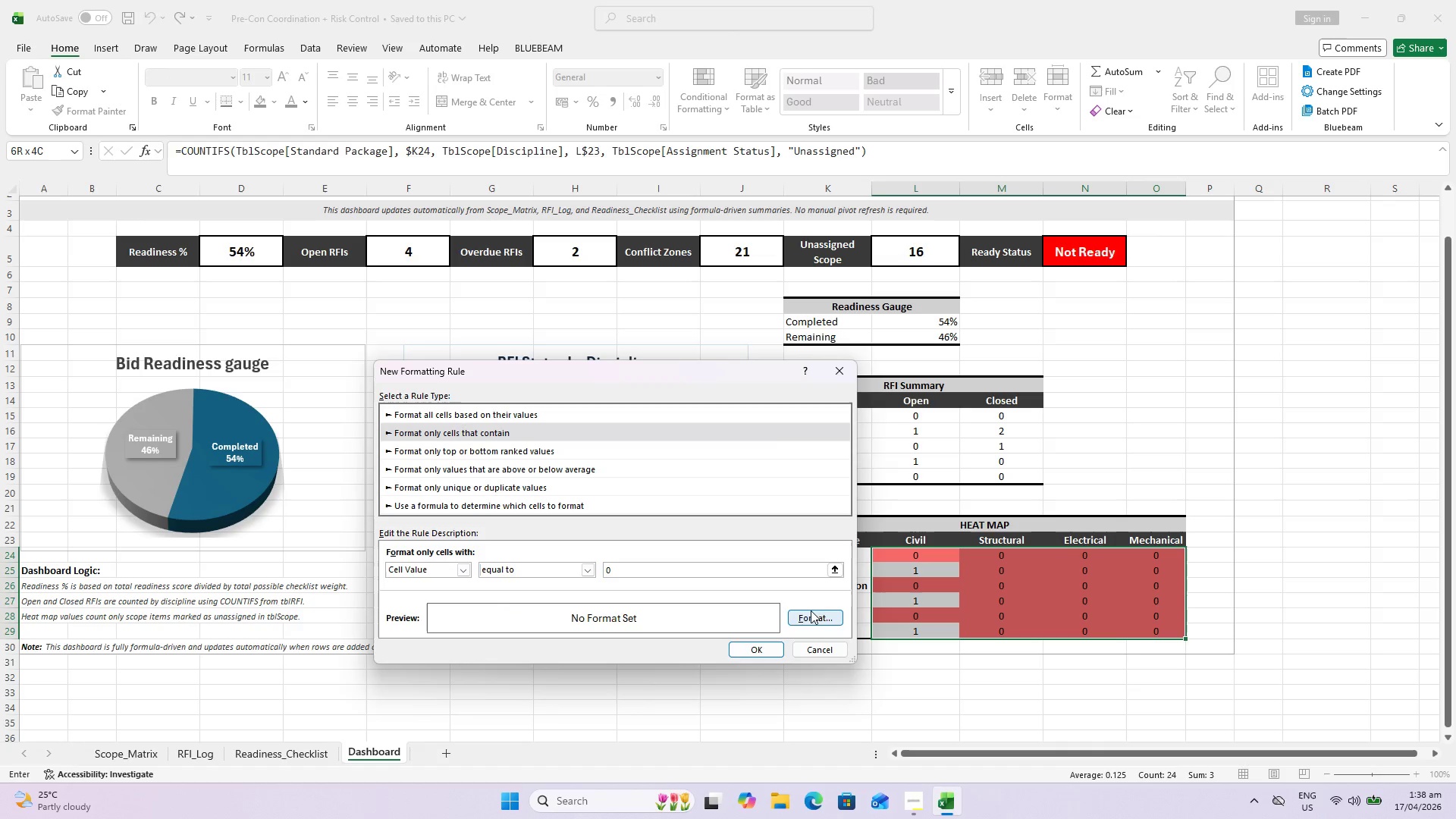 
left_click([812, 611])
 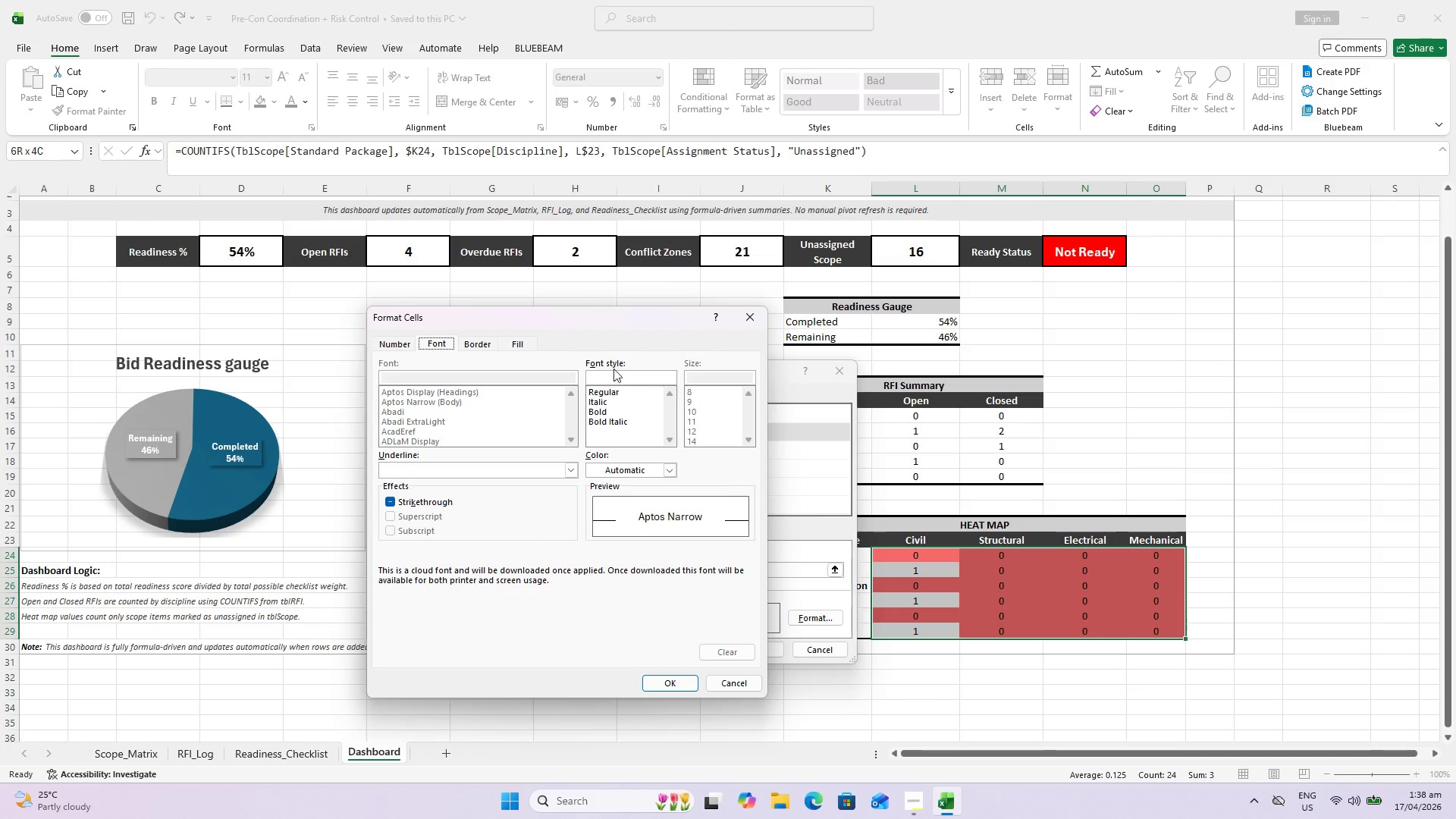 
left_click([511, 343])
 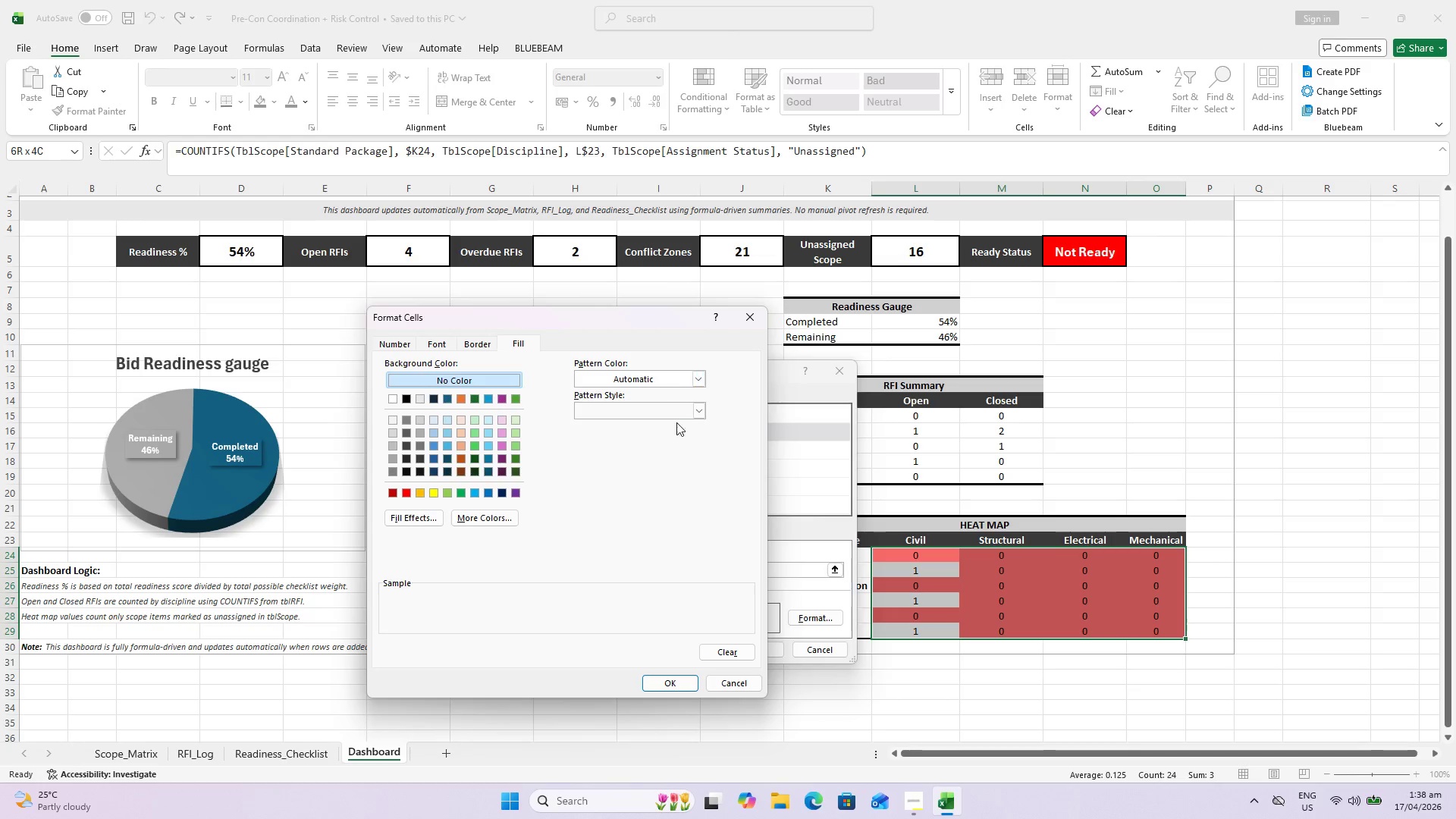 
wait(12.56)
 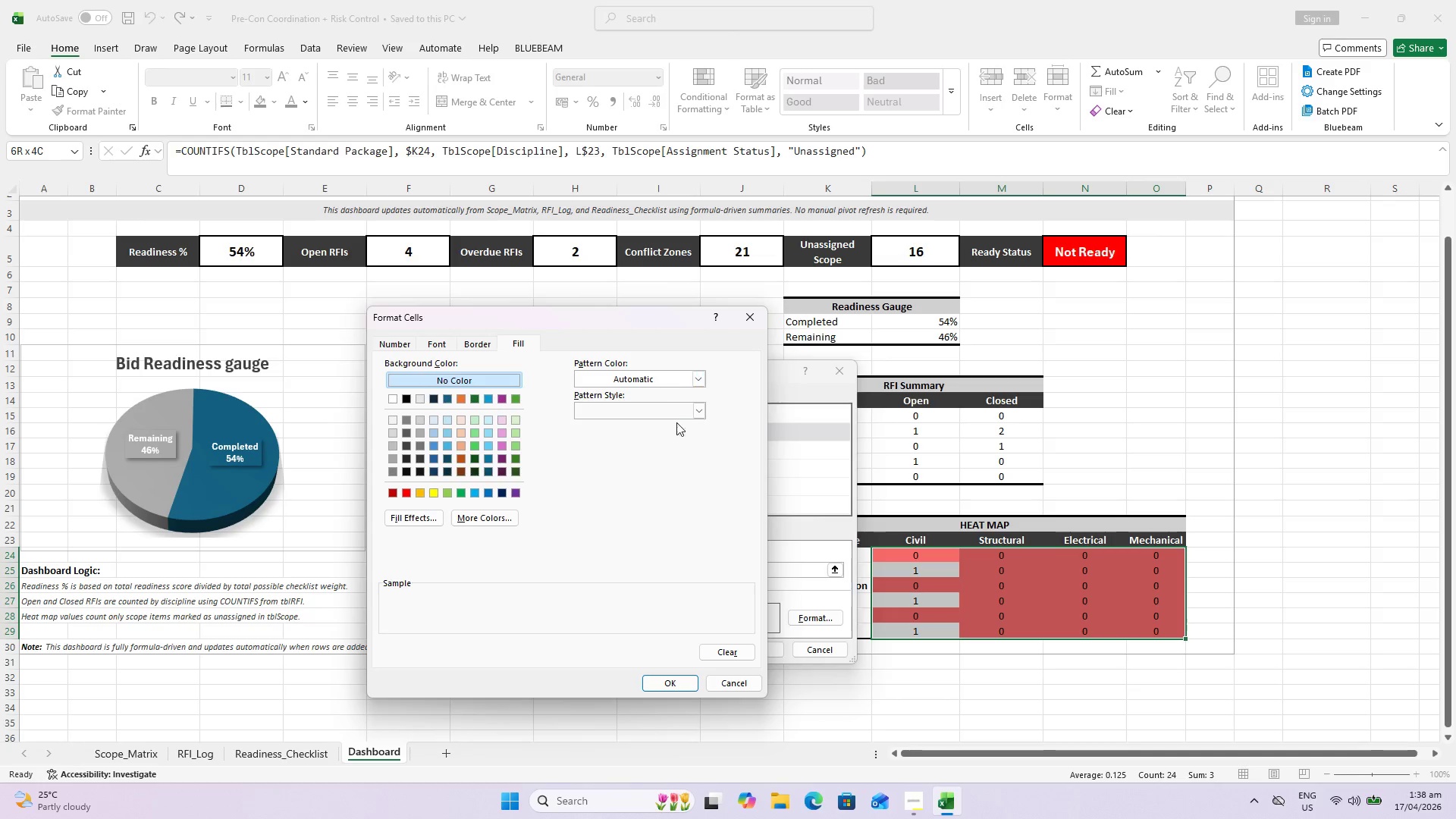 
left_click([755, 654])
 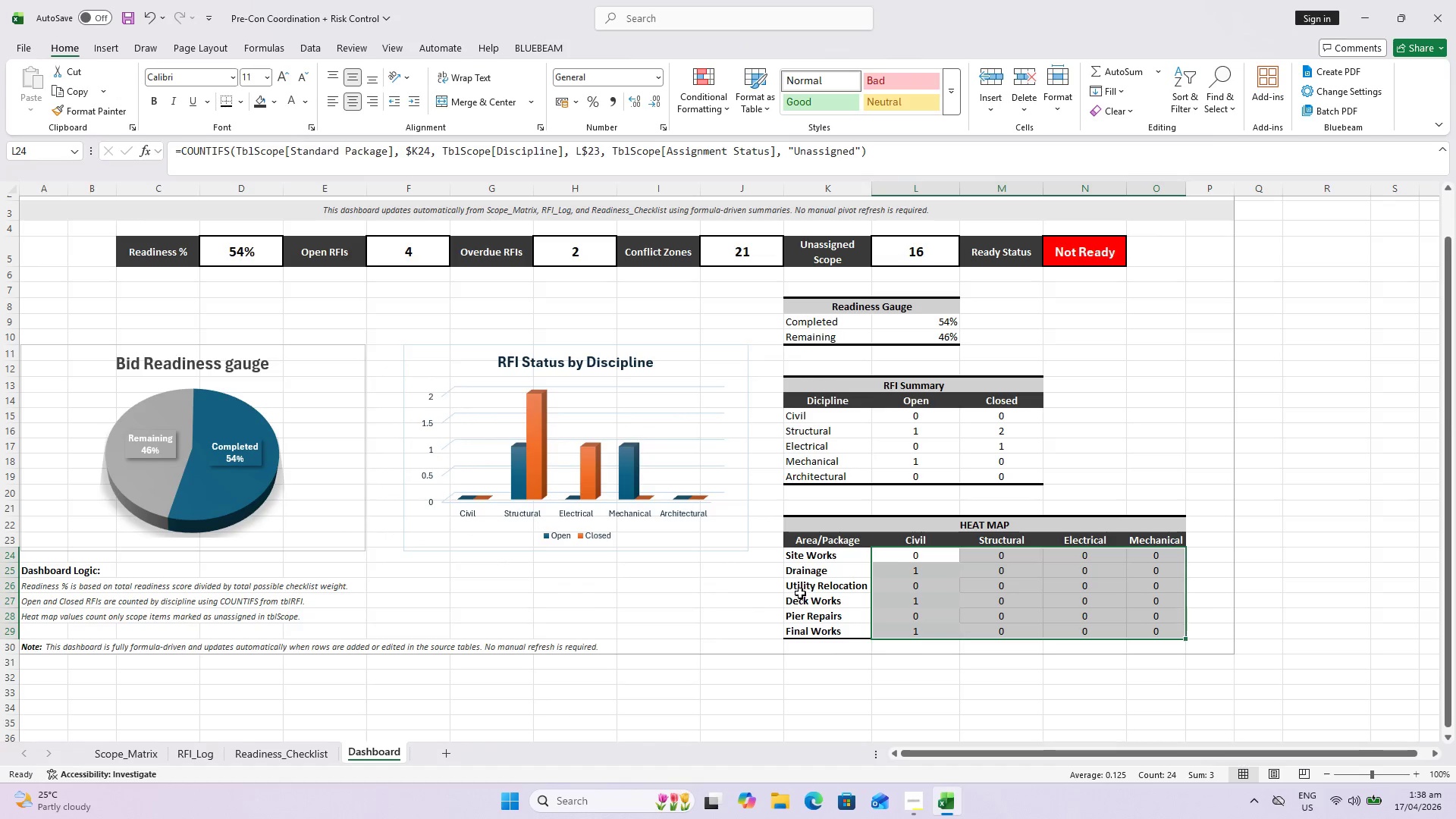 
wait(8.05)
 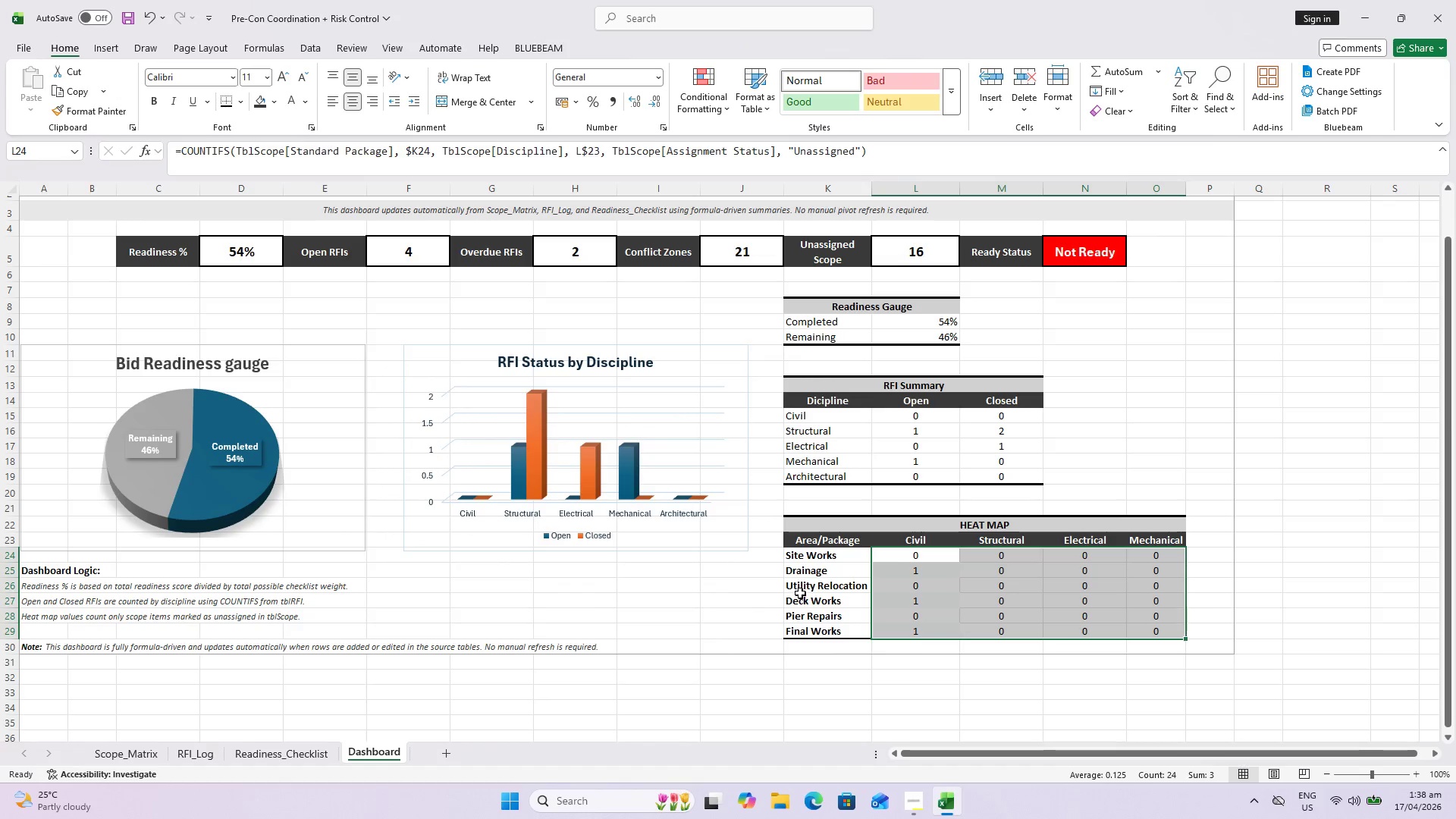 
left_click([720, 102])
 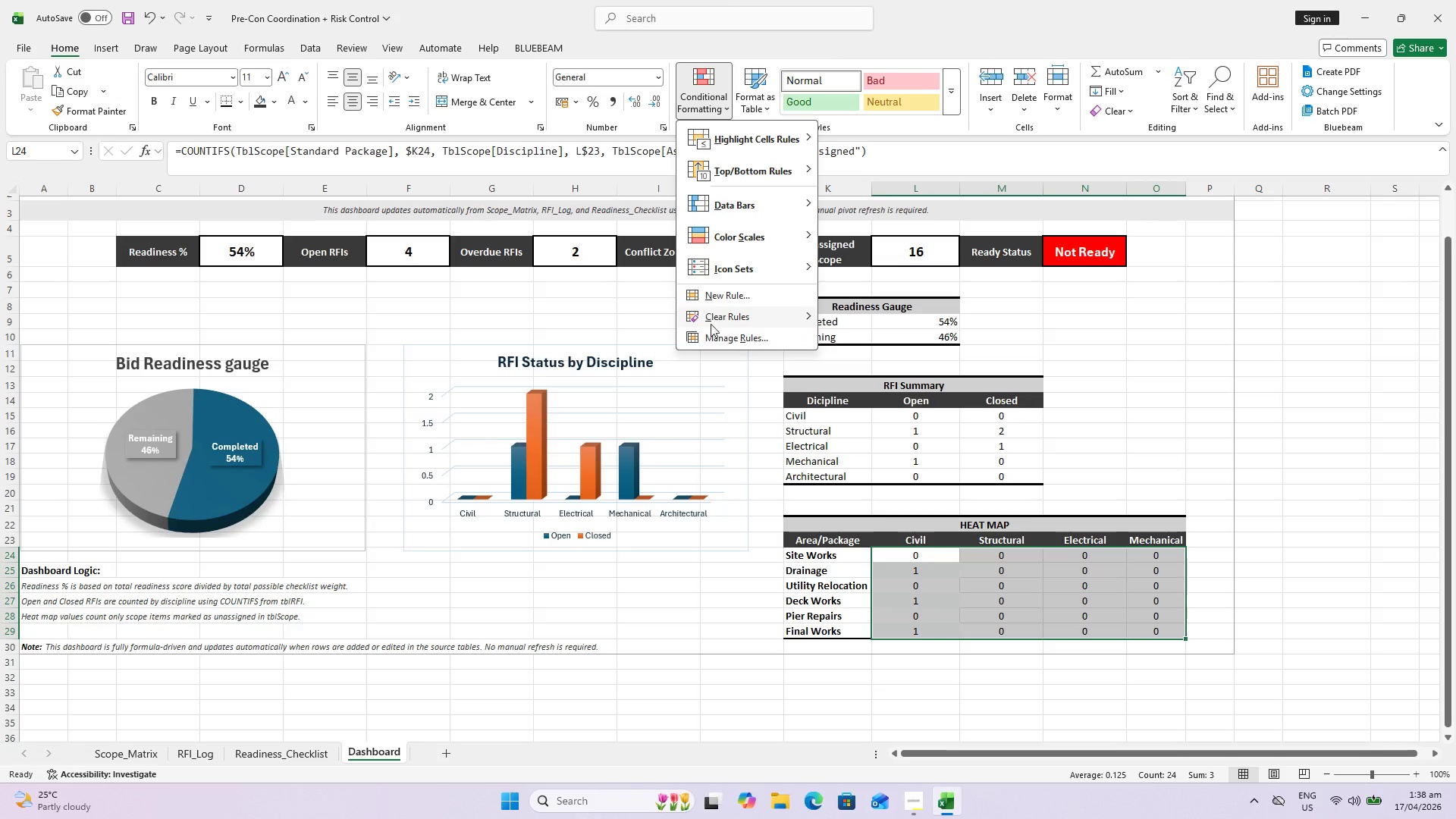 
left_click([713, 338])
 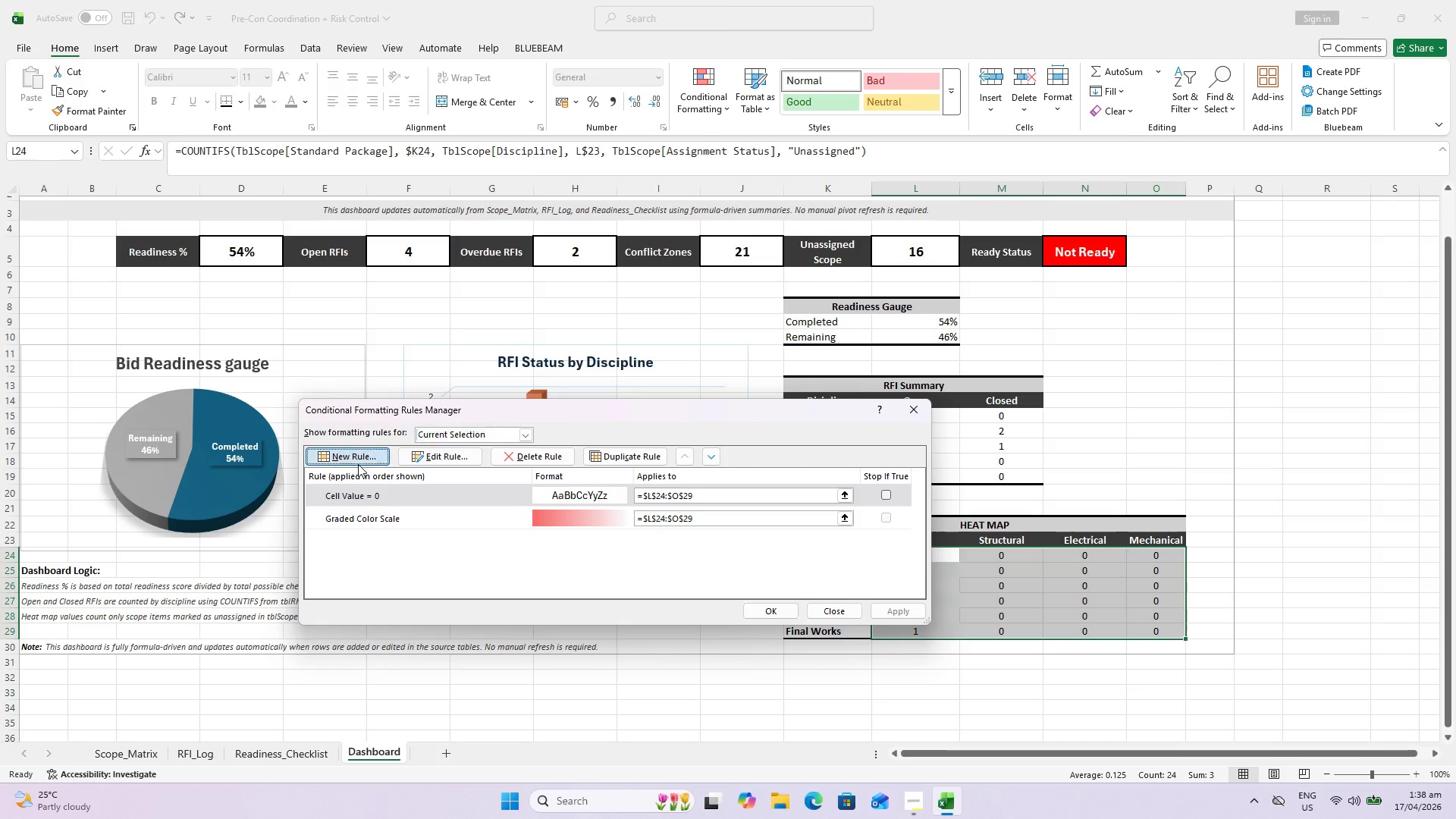 
left_click([358, 464])
 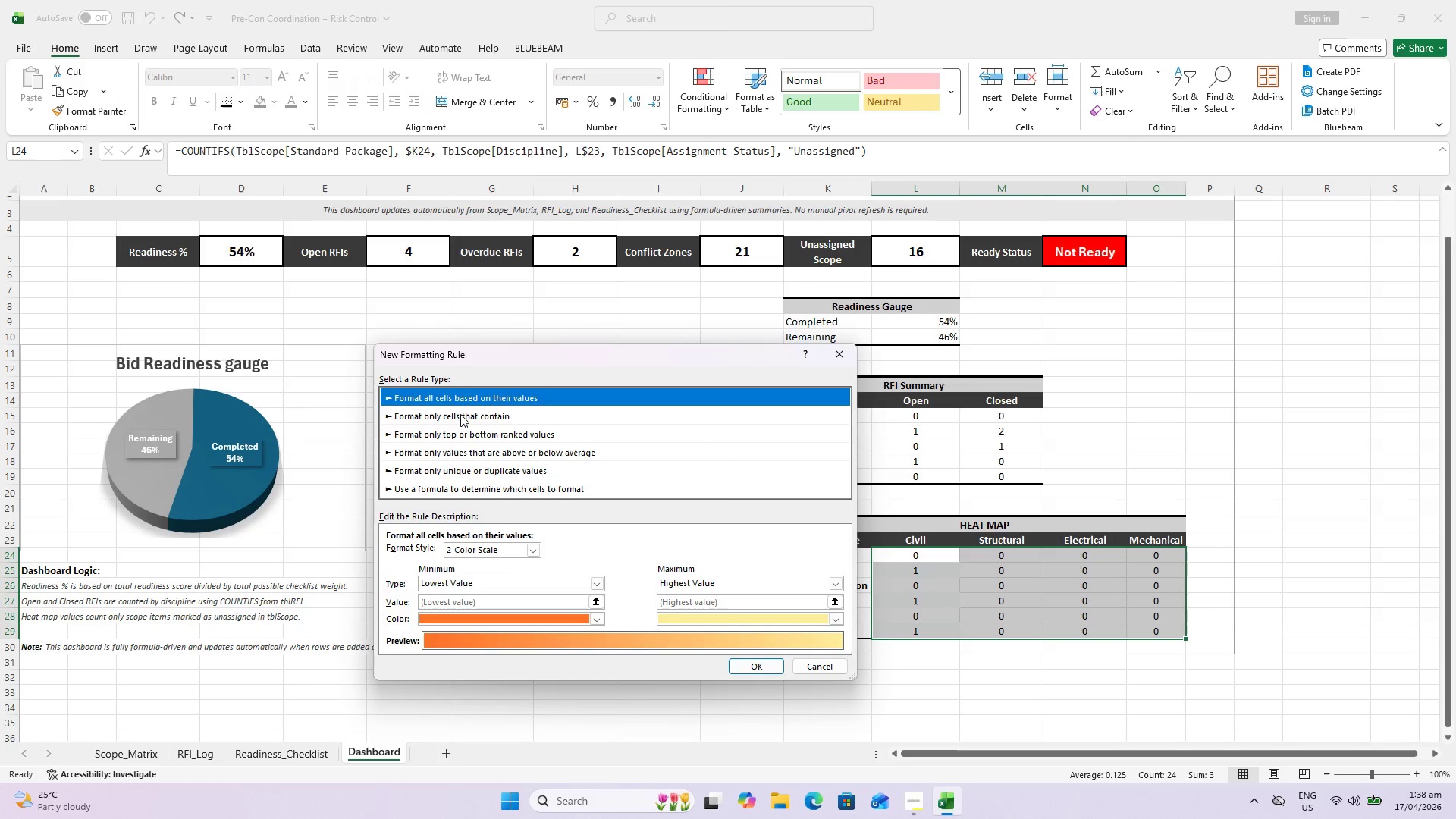 
left_click([460, 413])
 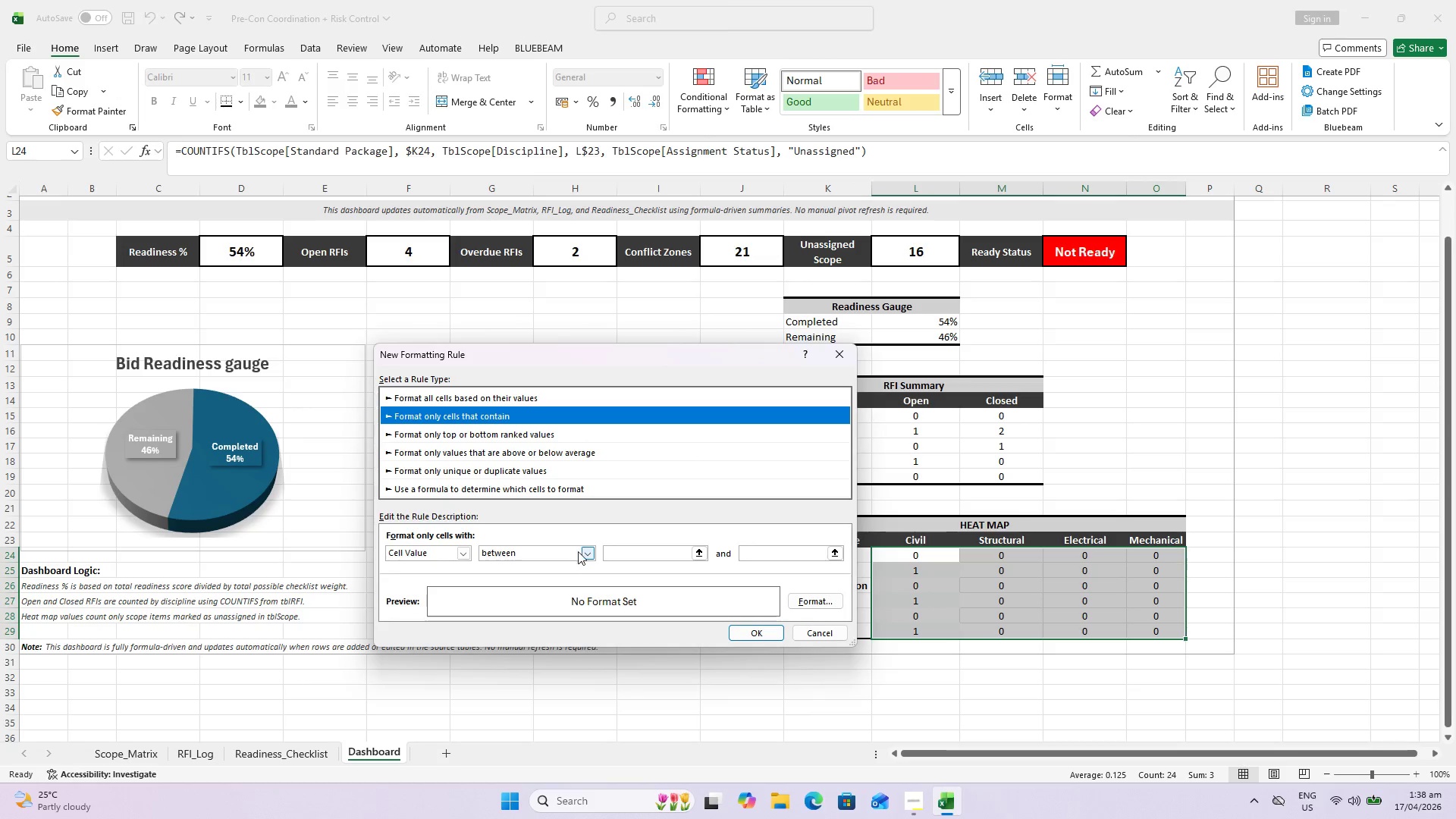 
left_click([583, 553])
 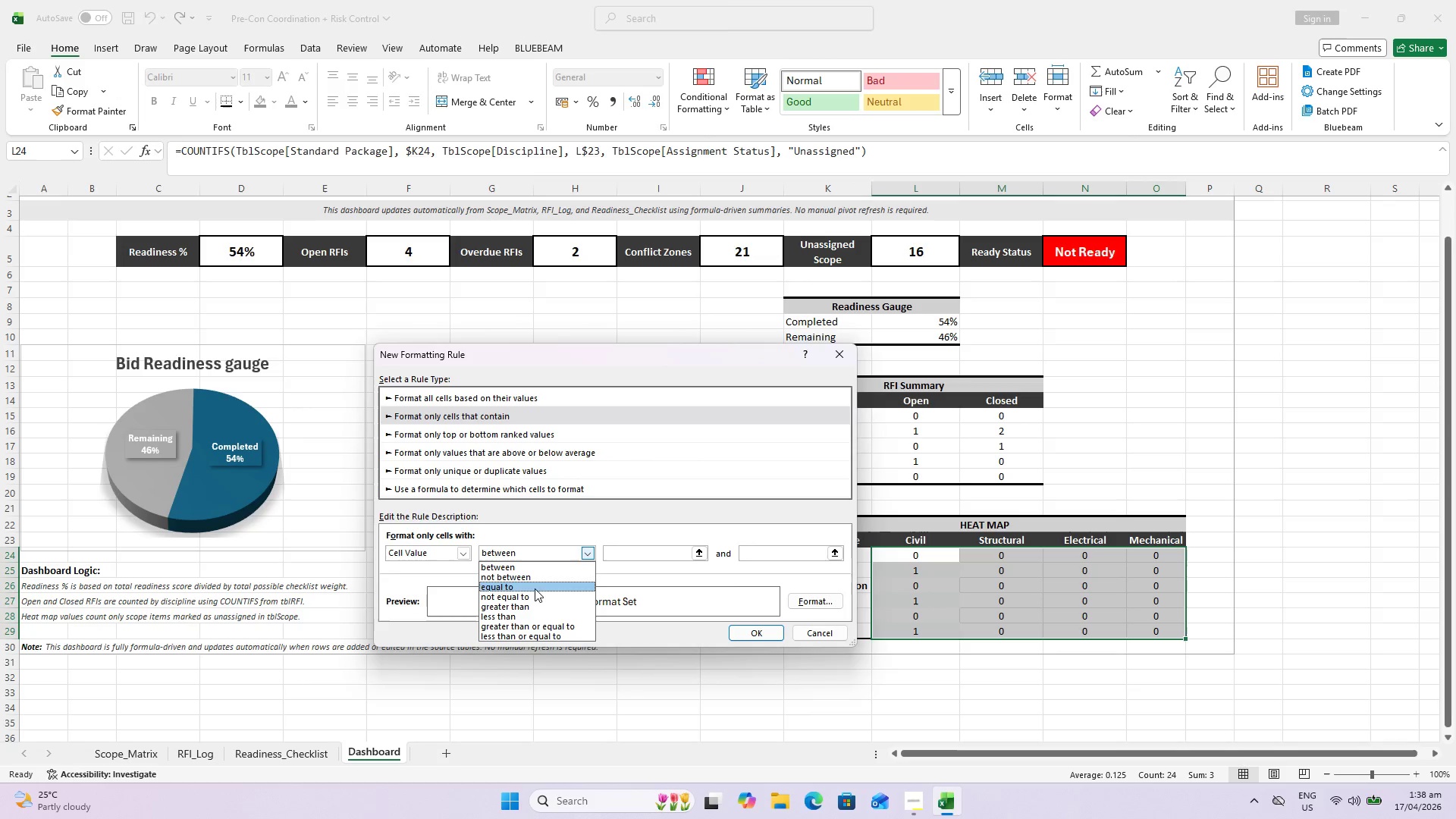 
left_click([533, 590])
 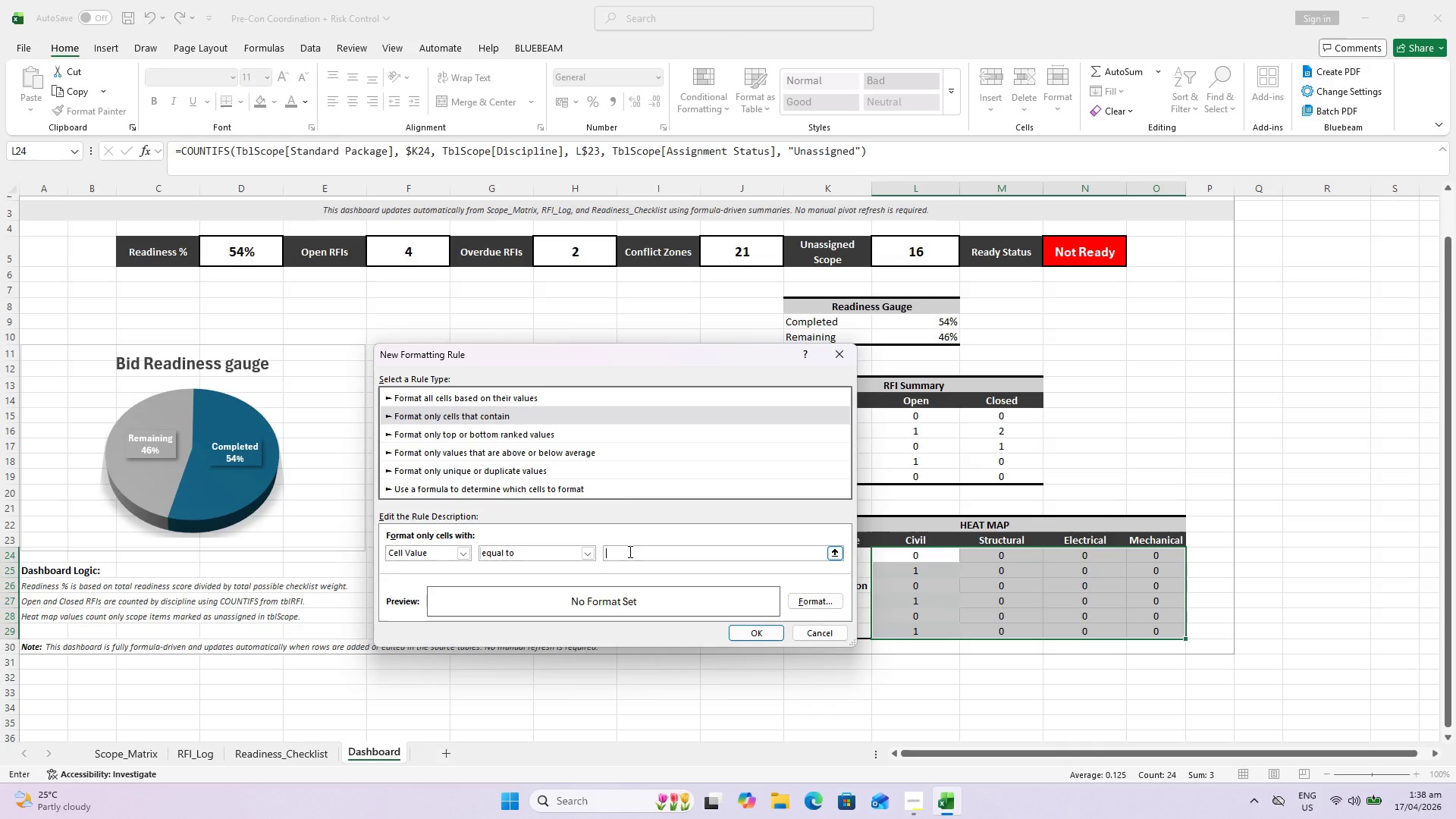 
key(1)
 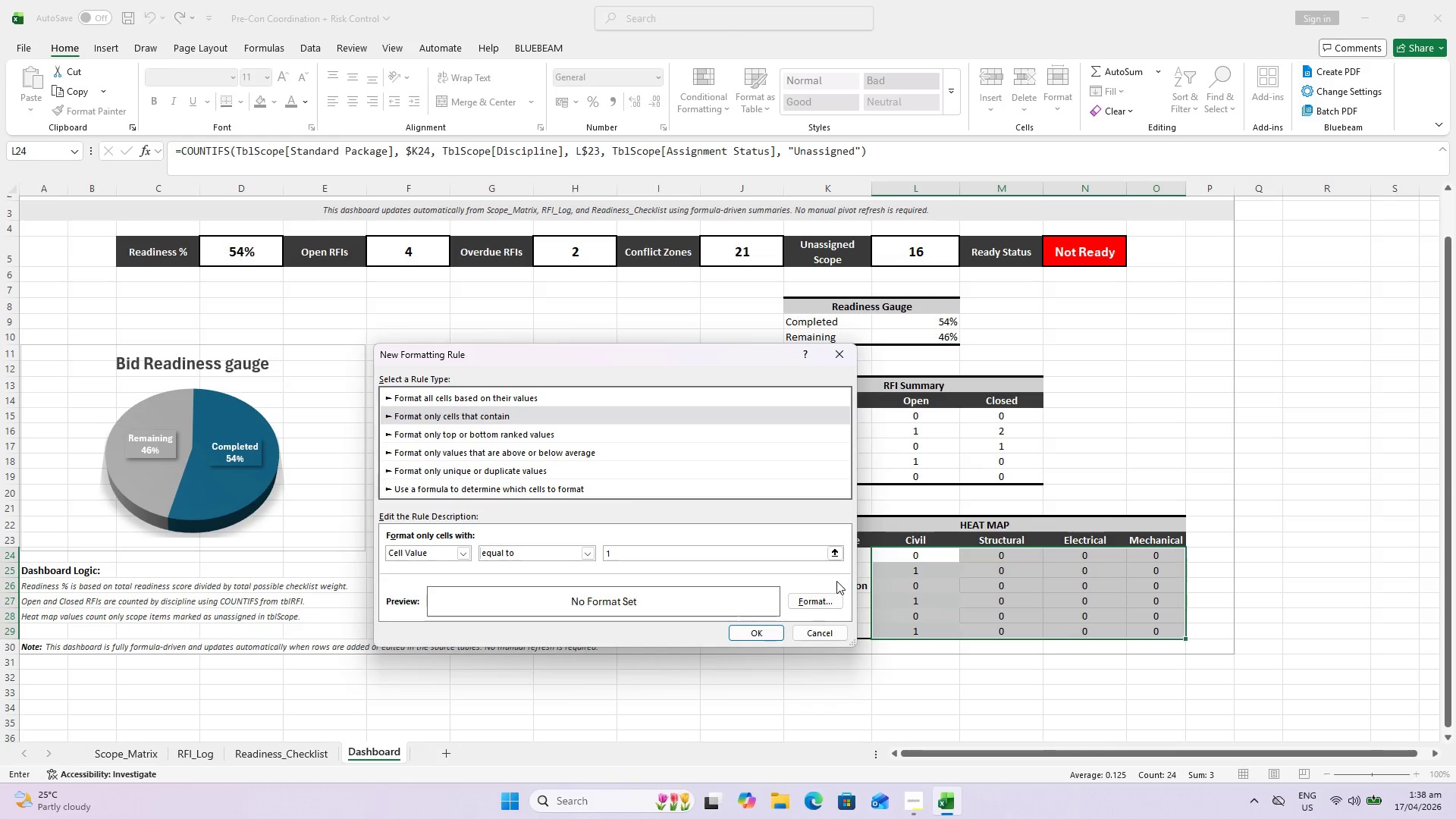 
left_click([827, 601])
 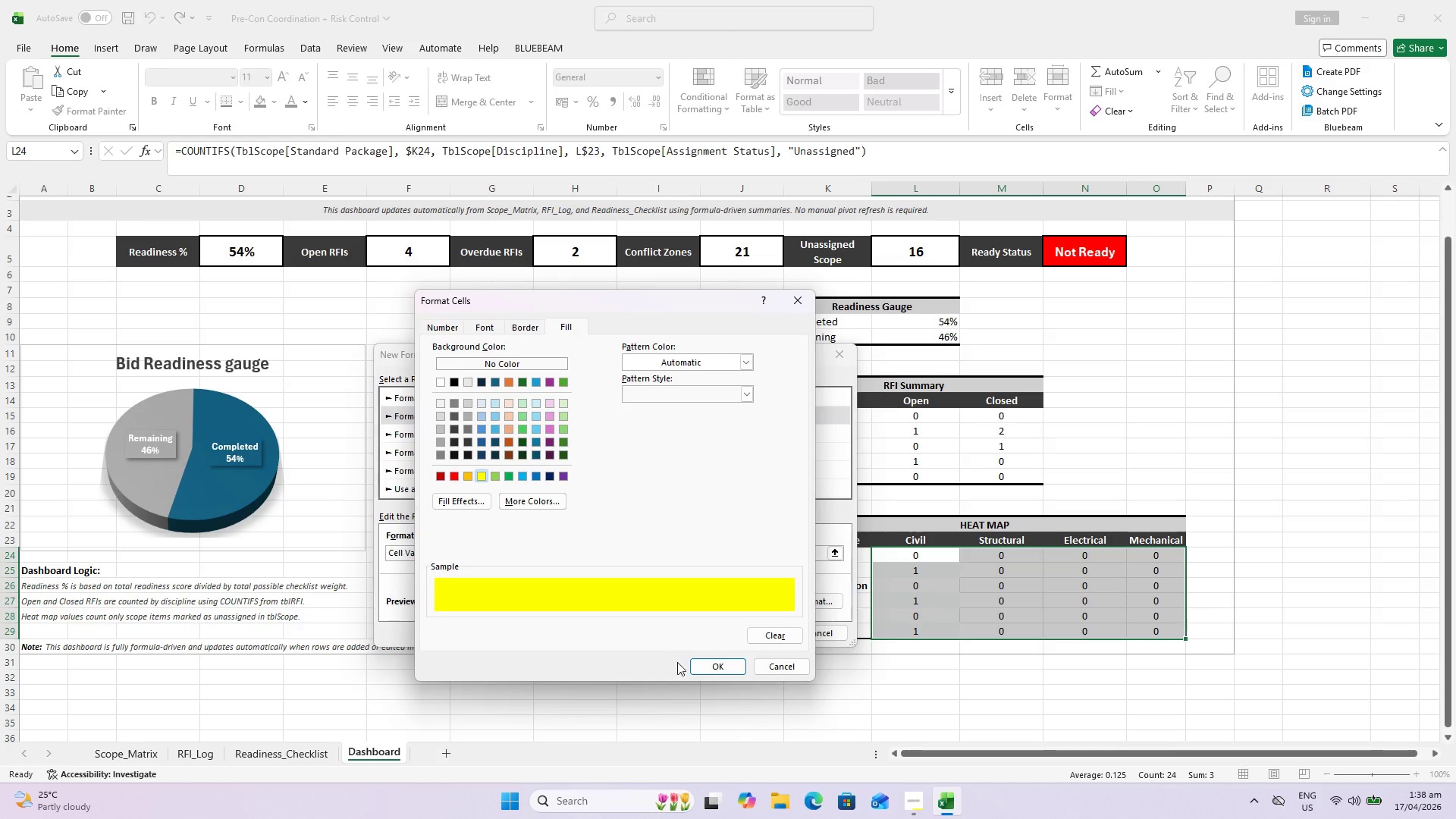 
left_click([720, 669])
 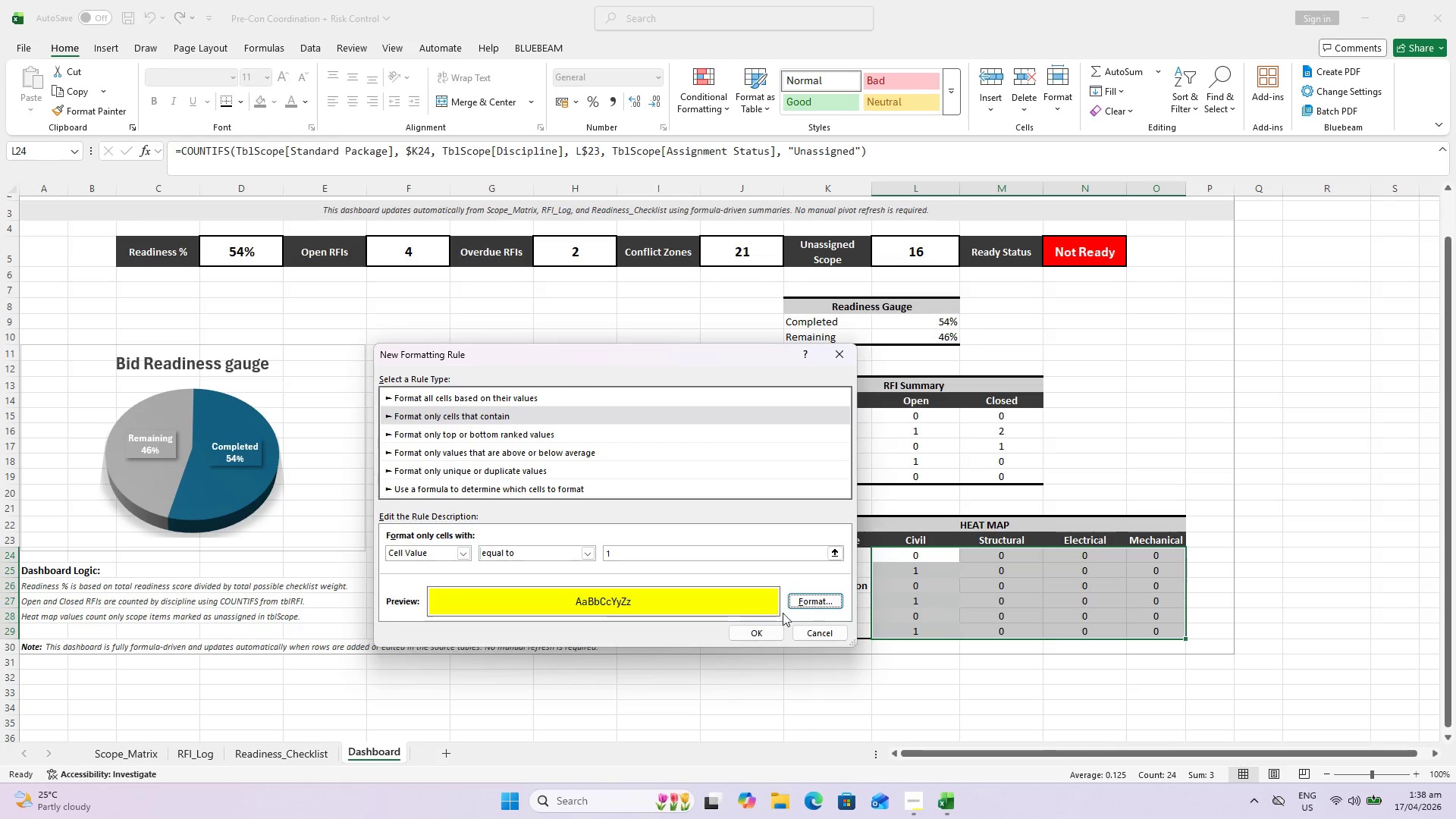 
left_click([757, 631])
 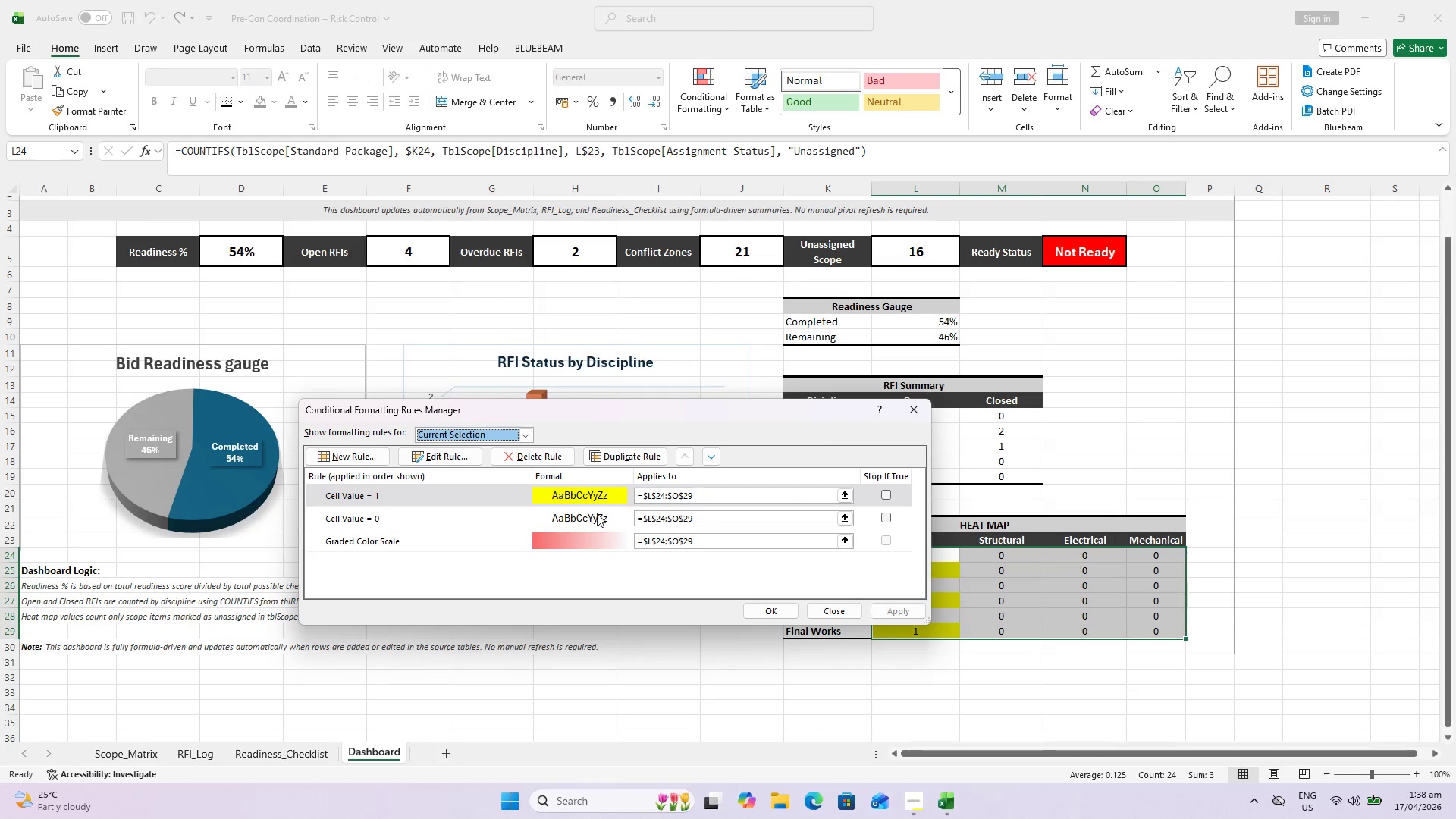 
left_click([350, 453])
 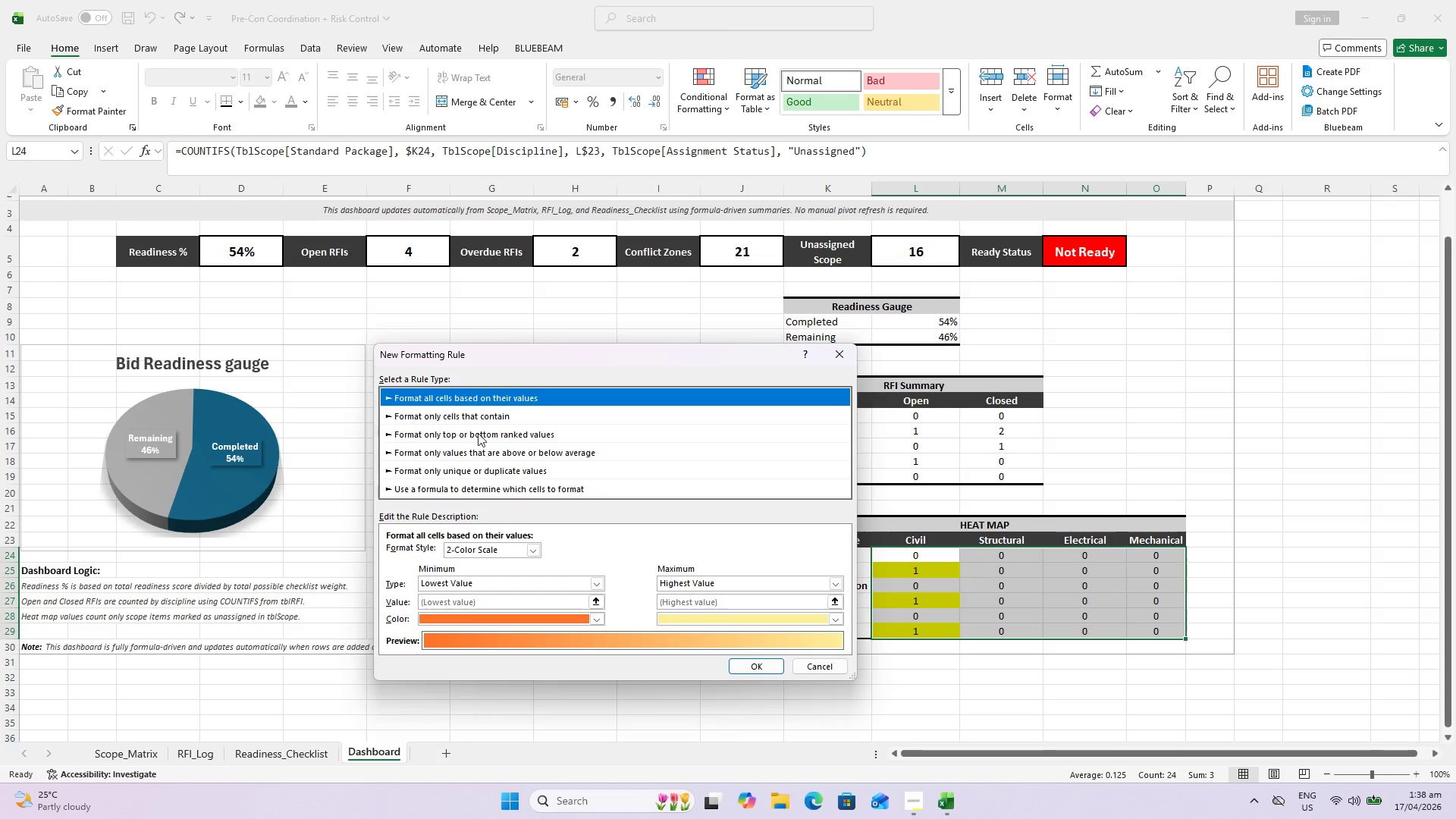 
left_click([475, 411])
 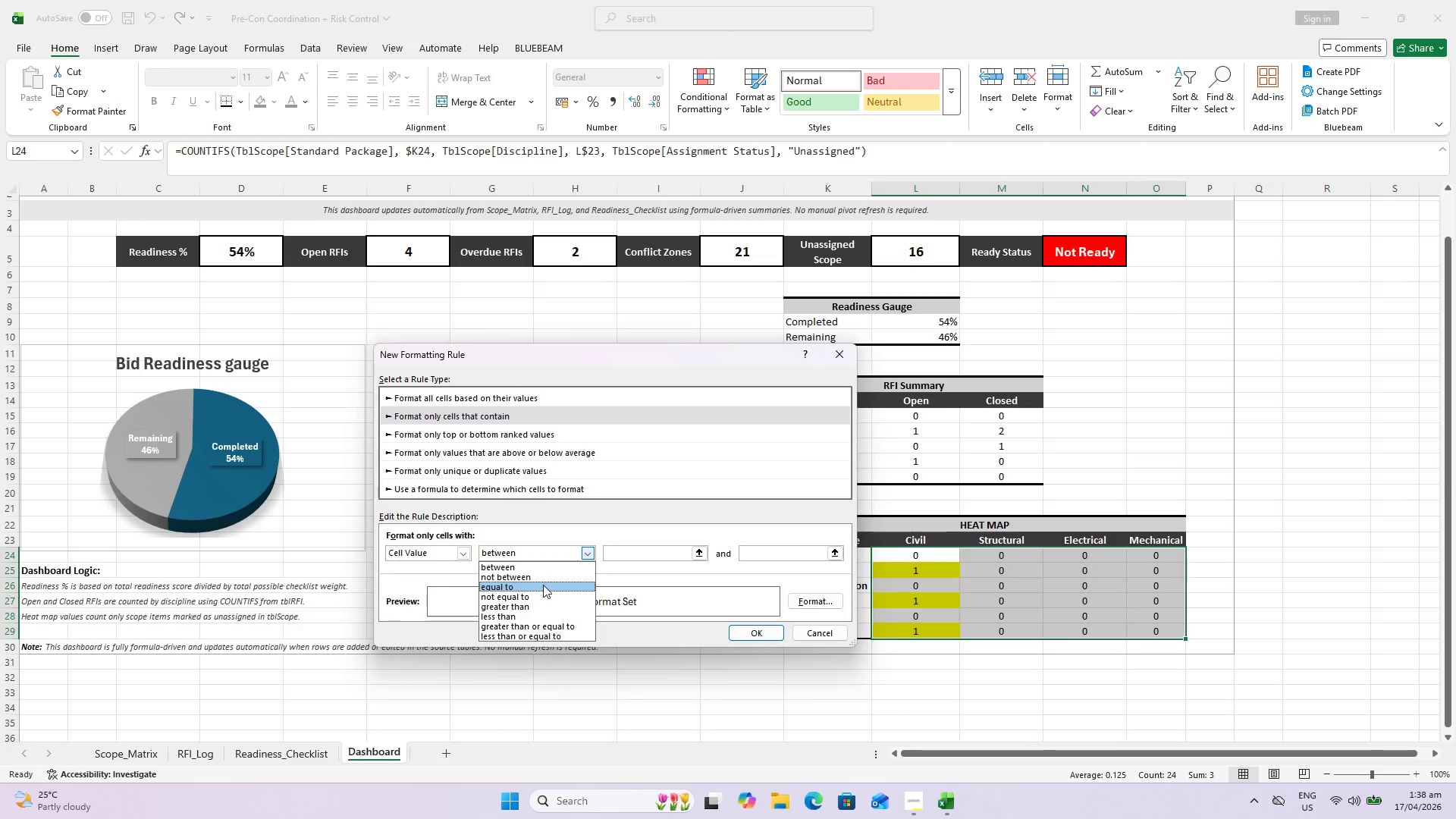 
left_click([647, 557])
 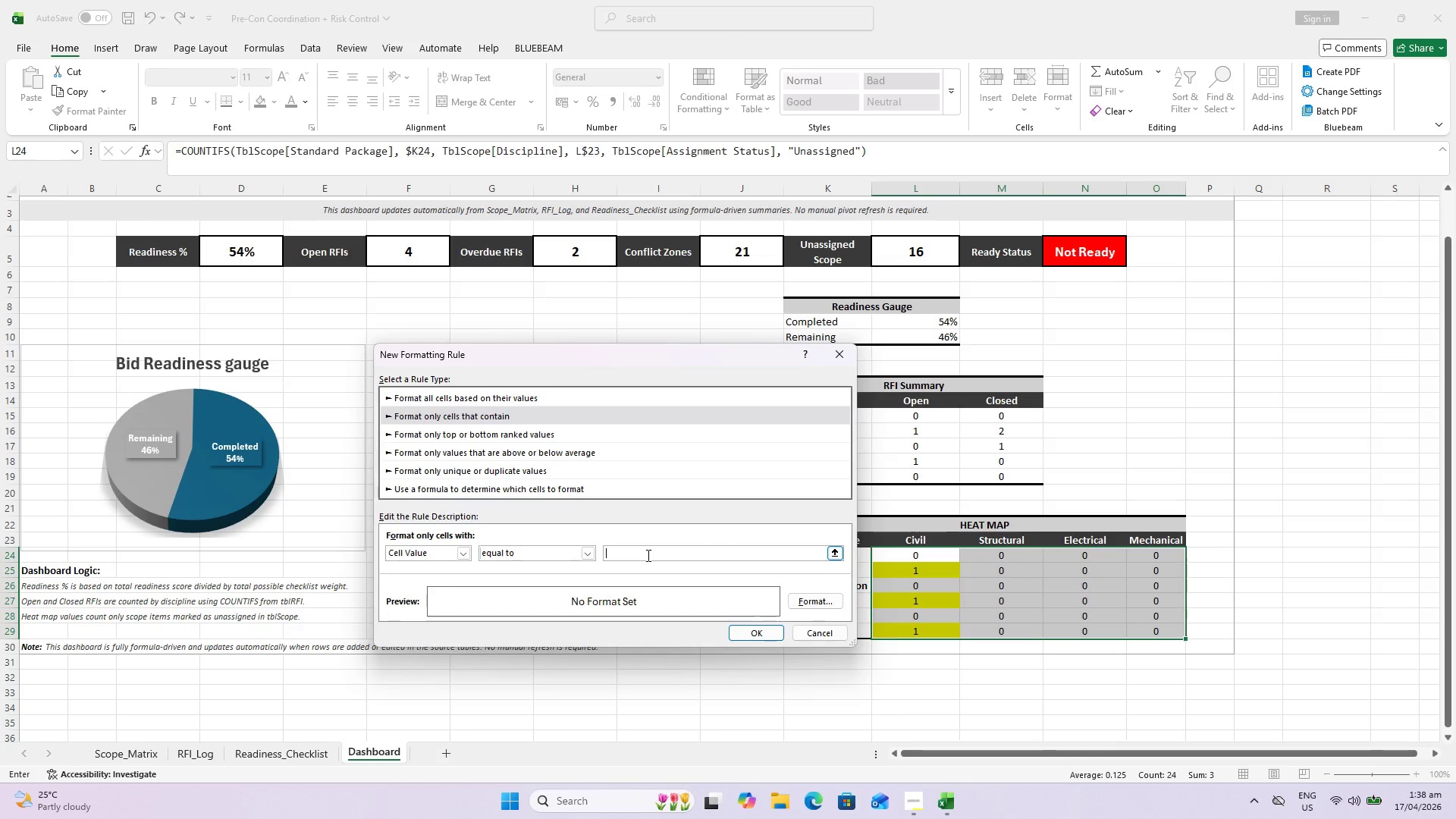 
key(2)
 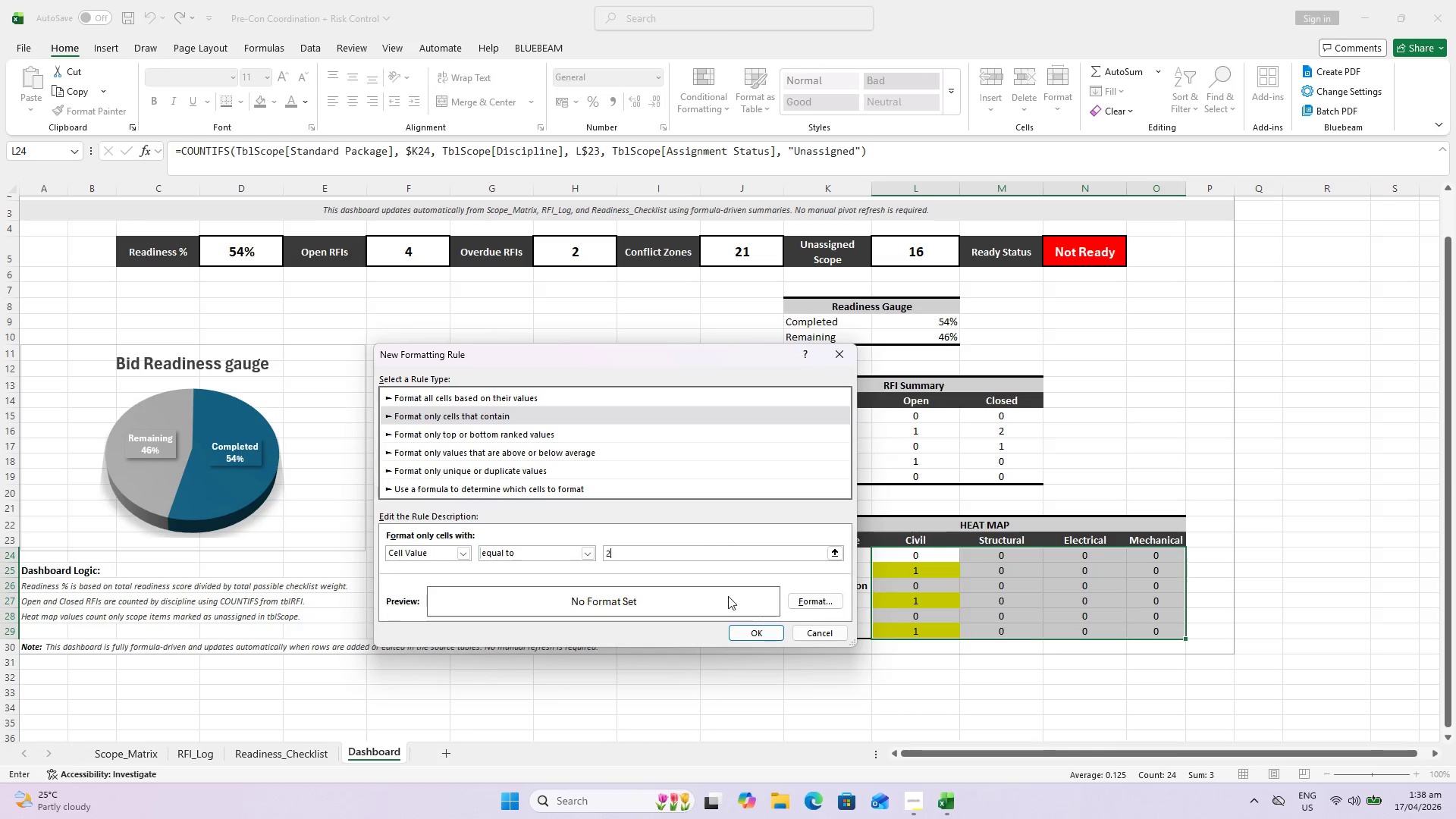 
left_click([811, 601])
 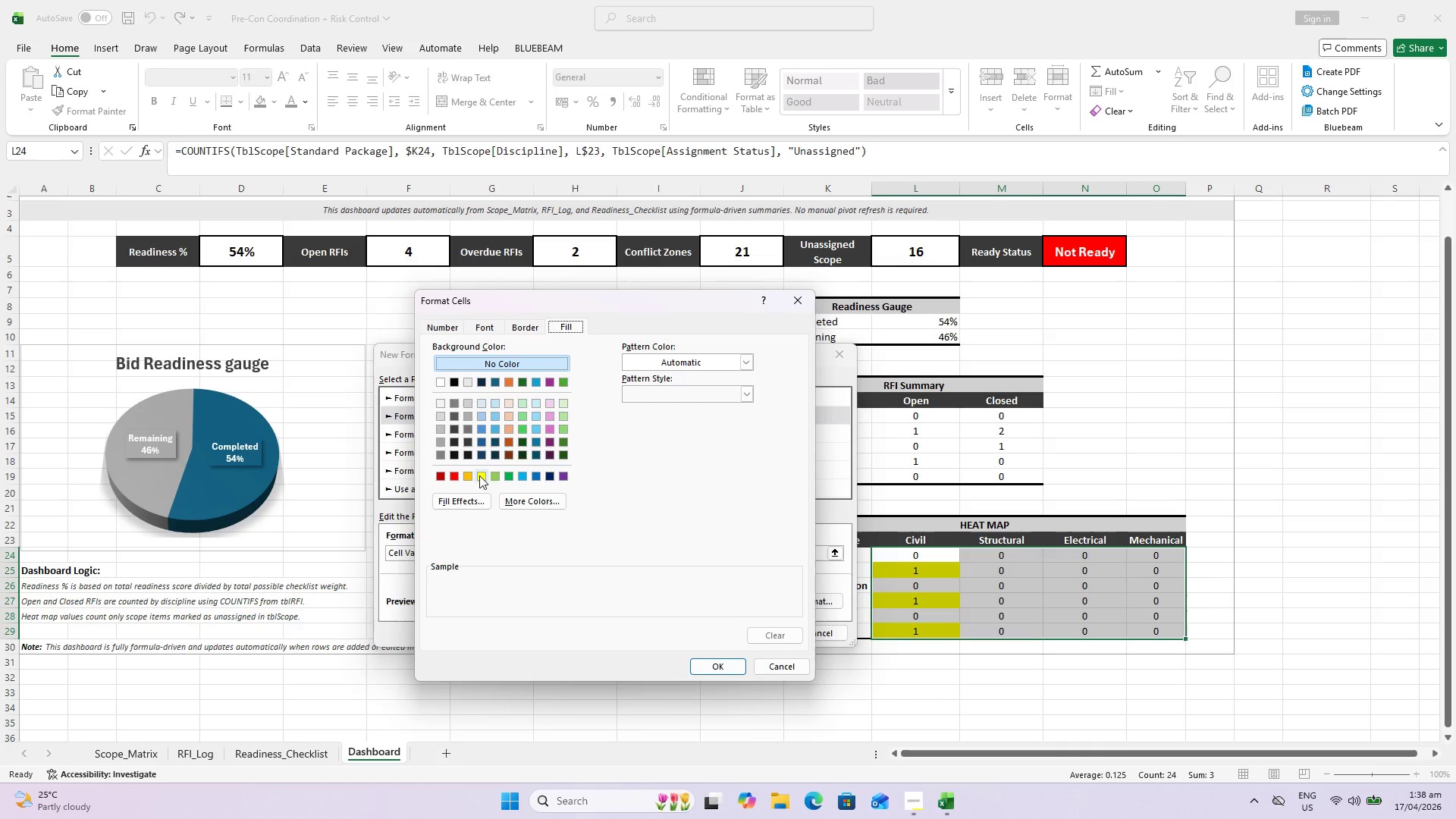 
left_click([451, 477])
 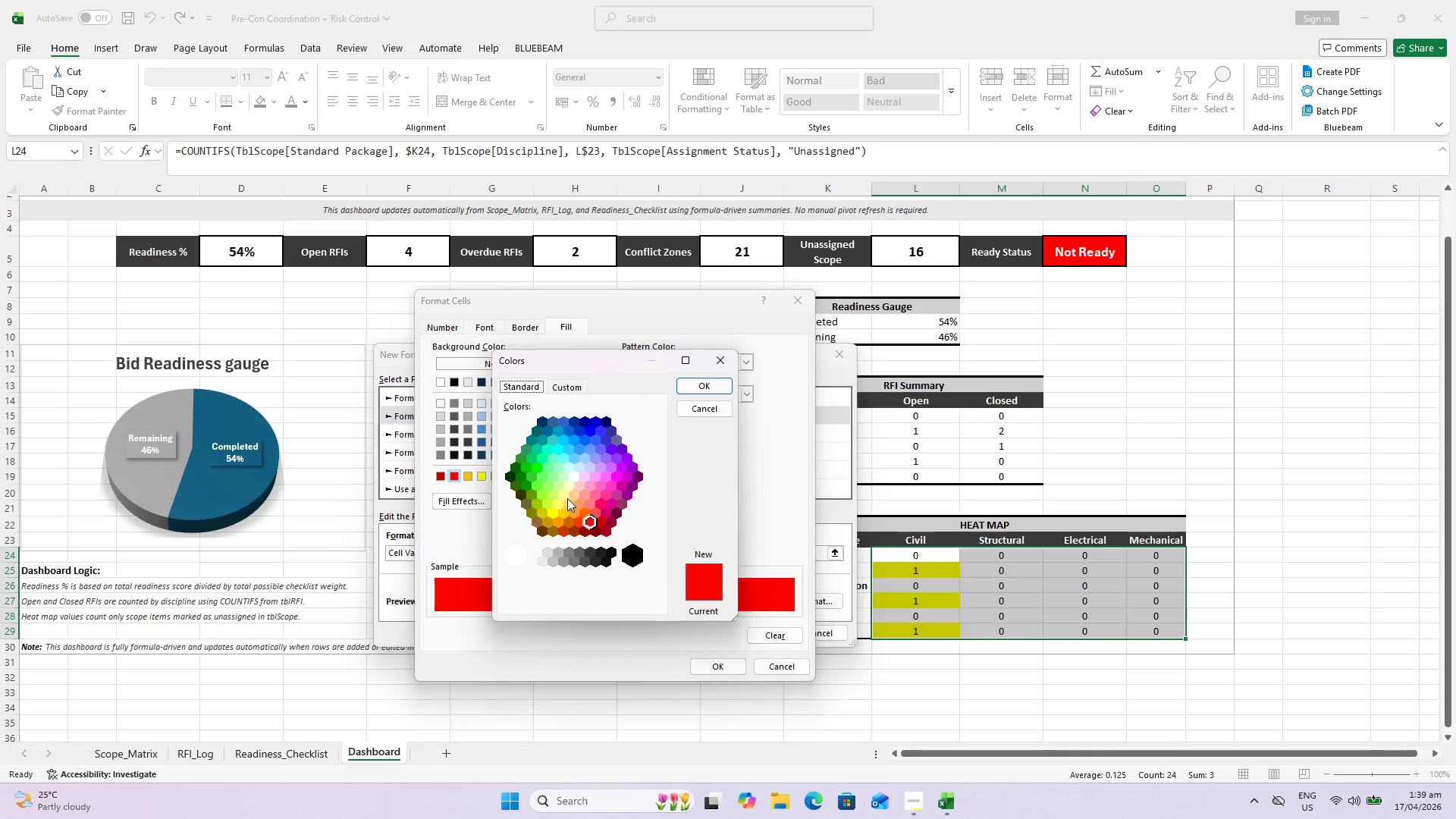 
left_click([573, 387])
 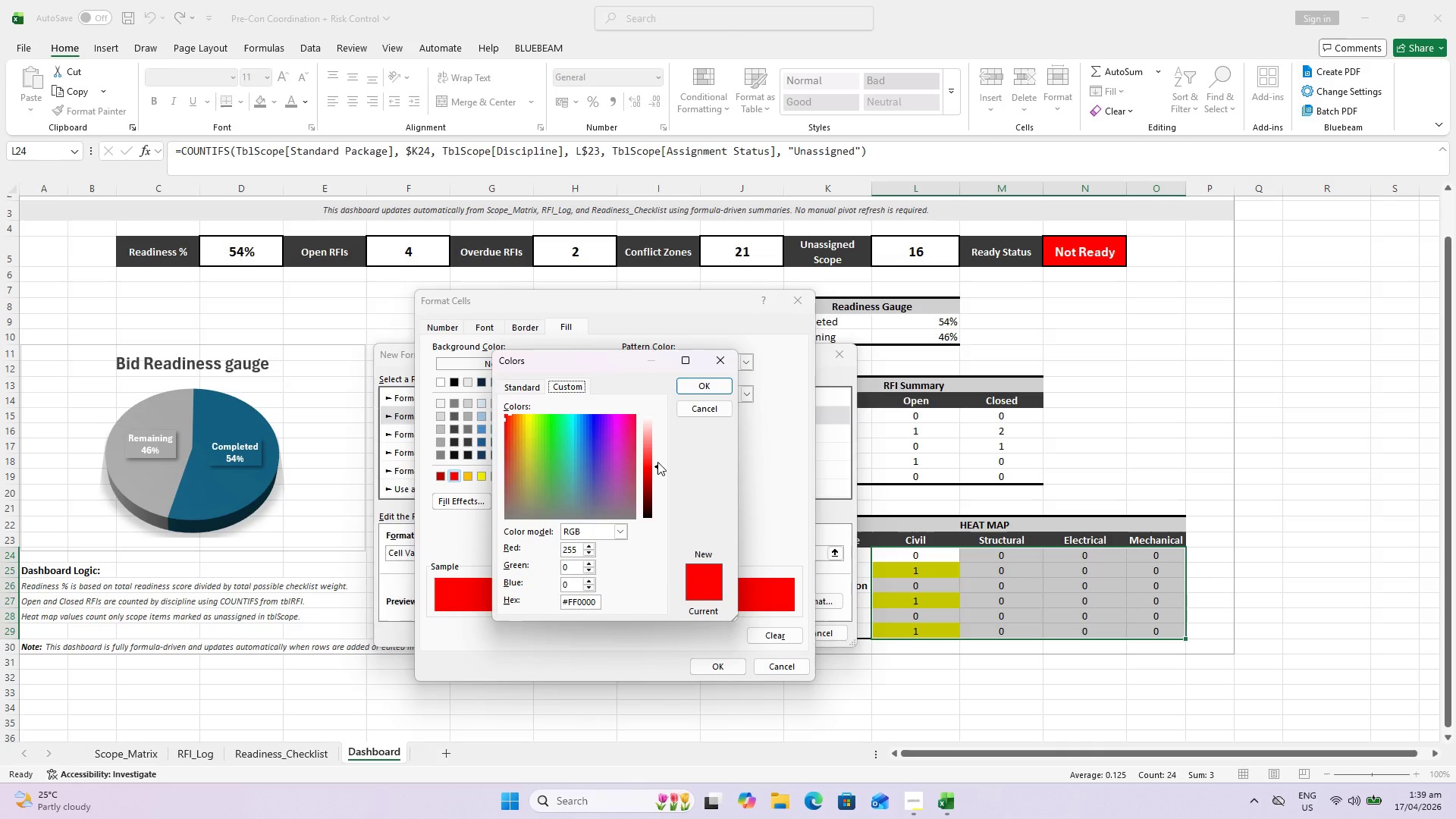 
left_click_drag(start_coordinate=[658, 465], to_coordinate=[654, 441])
 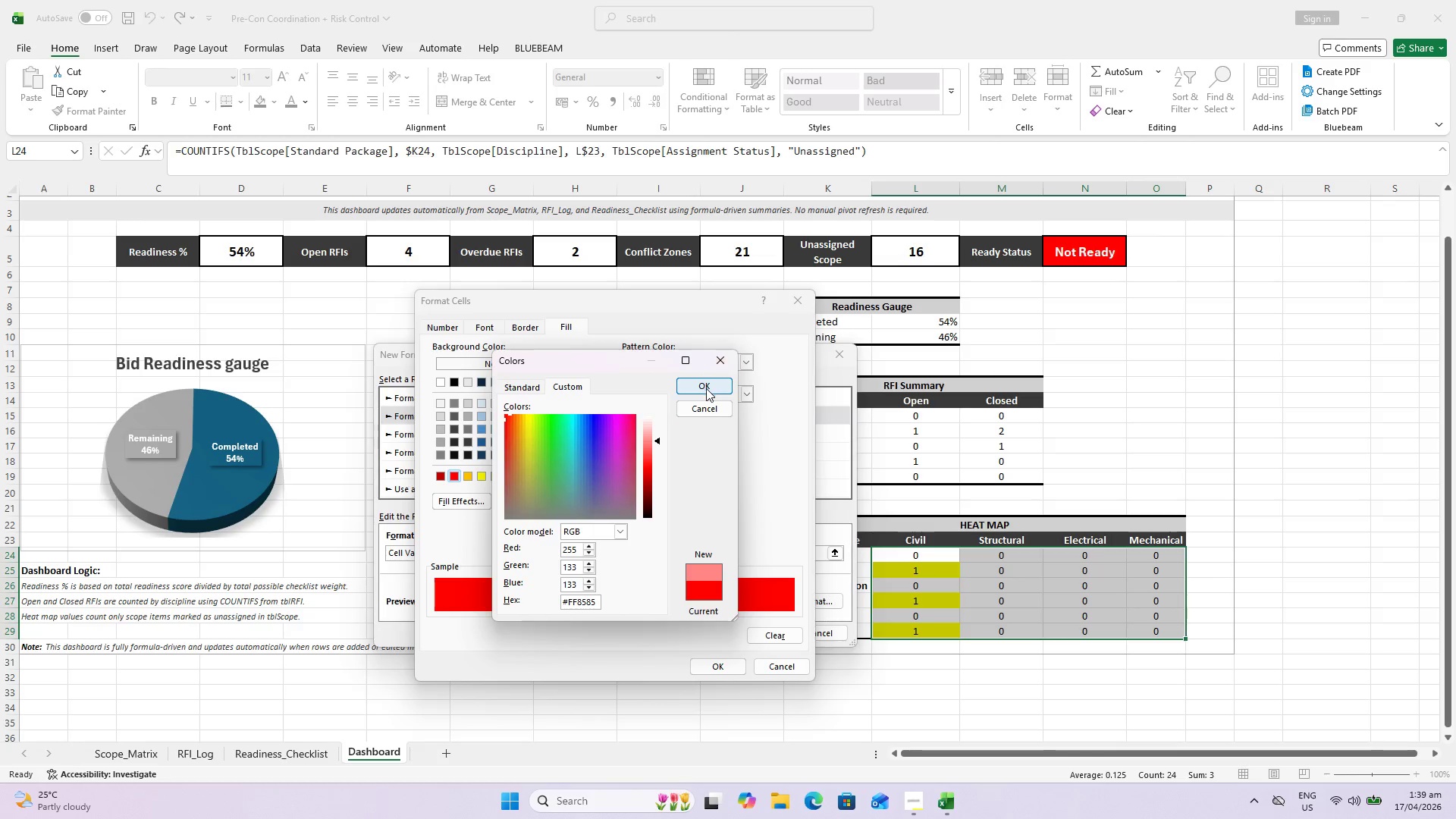 
left_click_drag(start_coordinate=[706, 388], to_coordinate=[698, 394])
 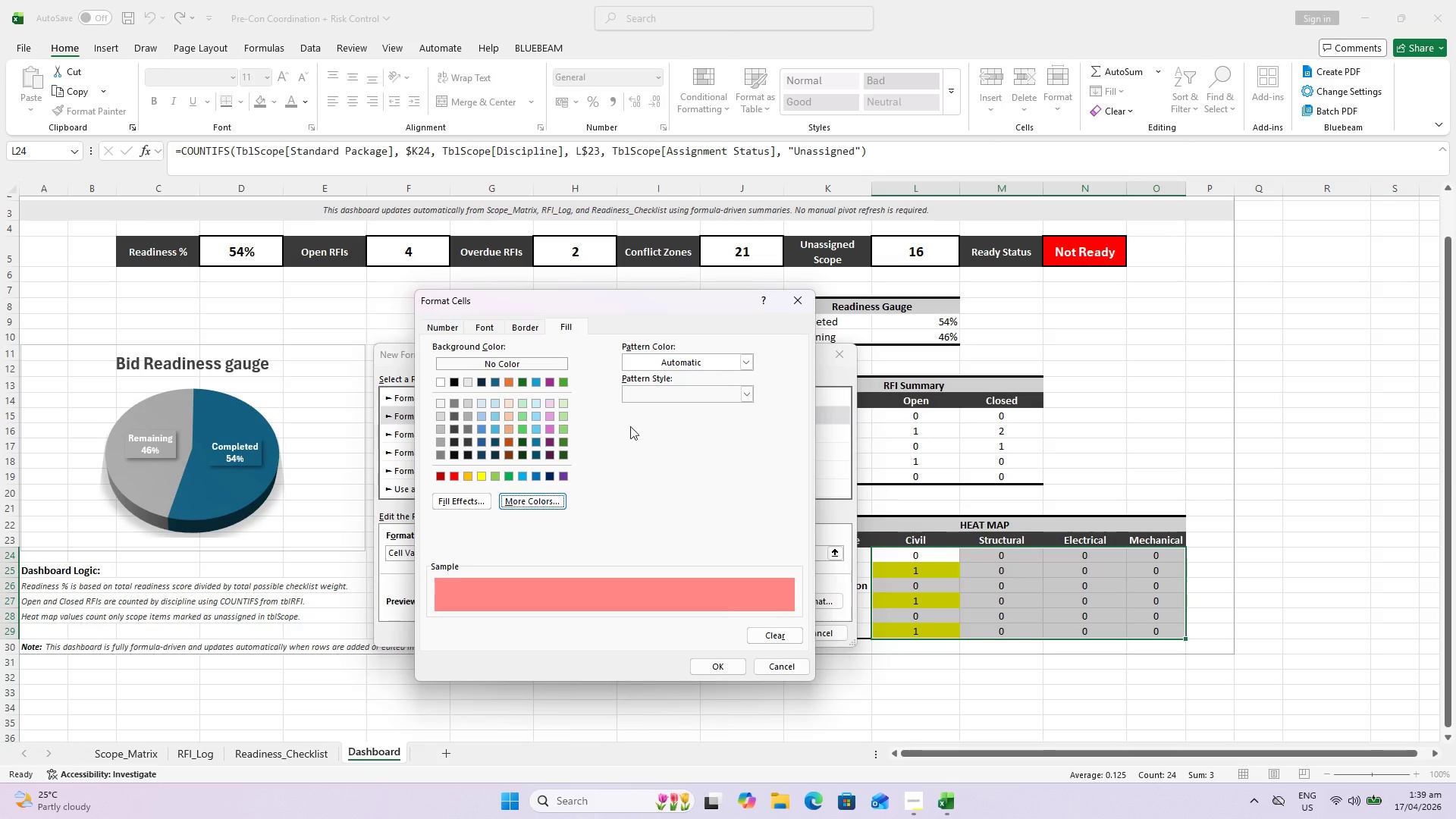 
left_click([516, 495])
 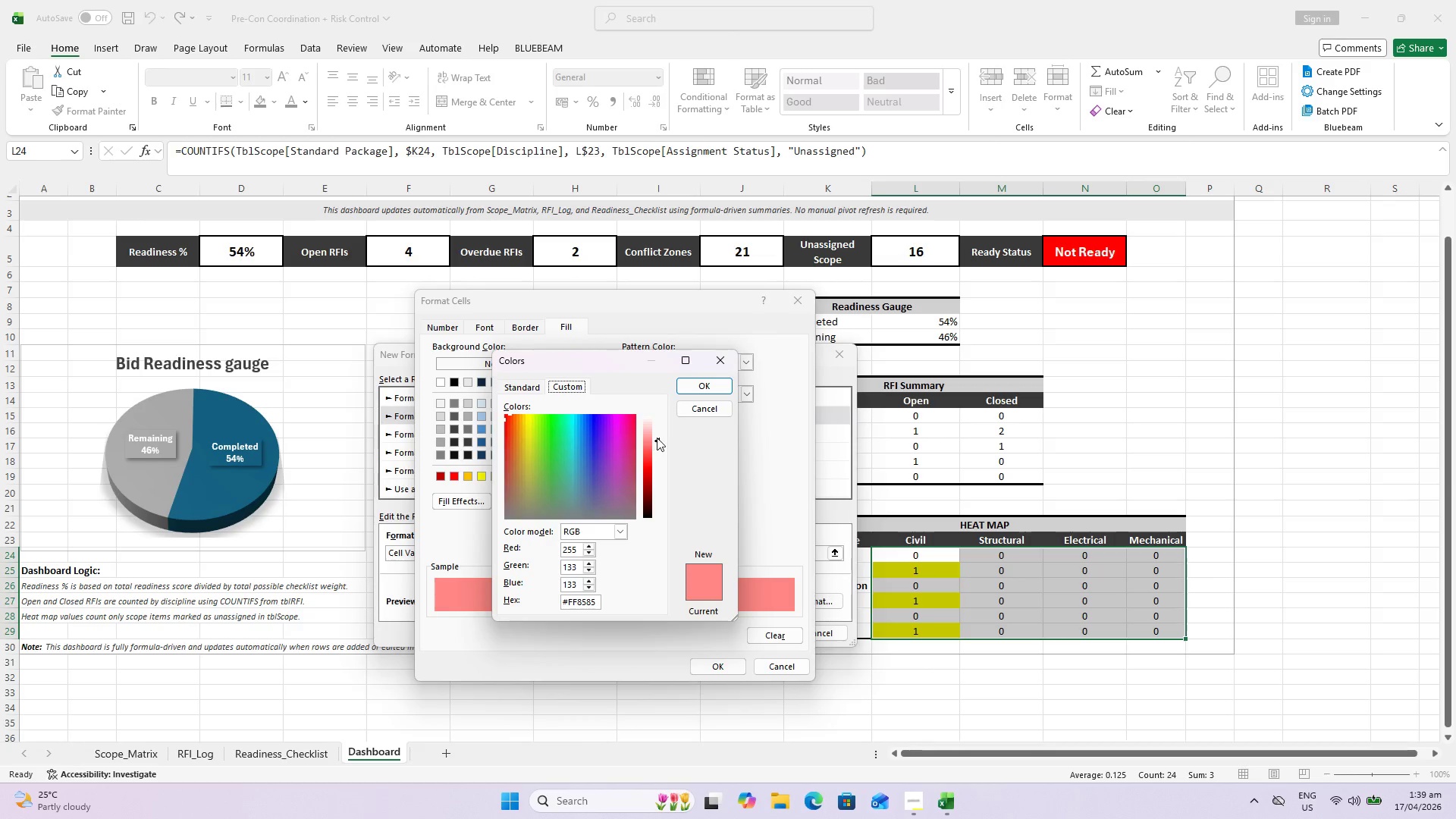 
left_click_drag(start_coordinate=[657, 438], to_coordinate=[657, 442])
 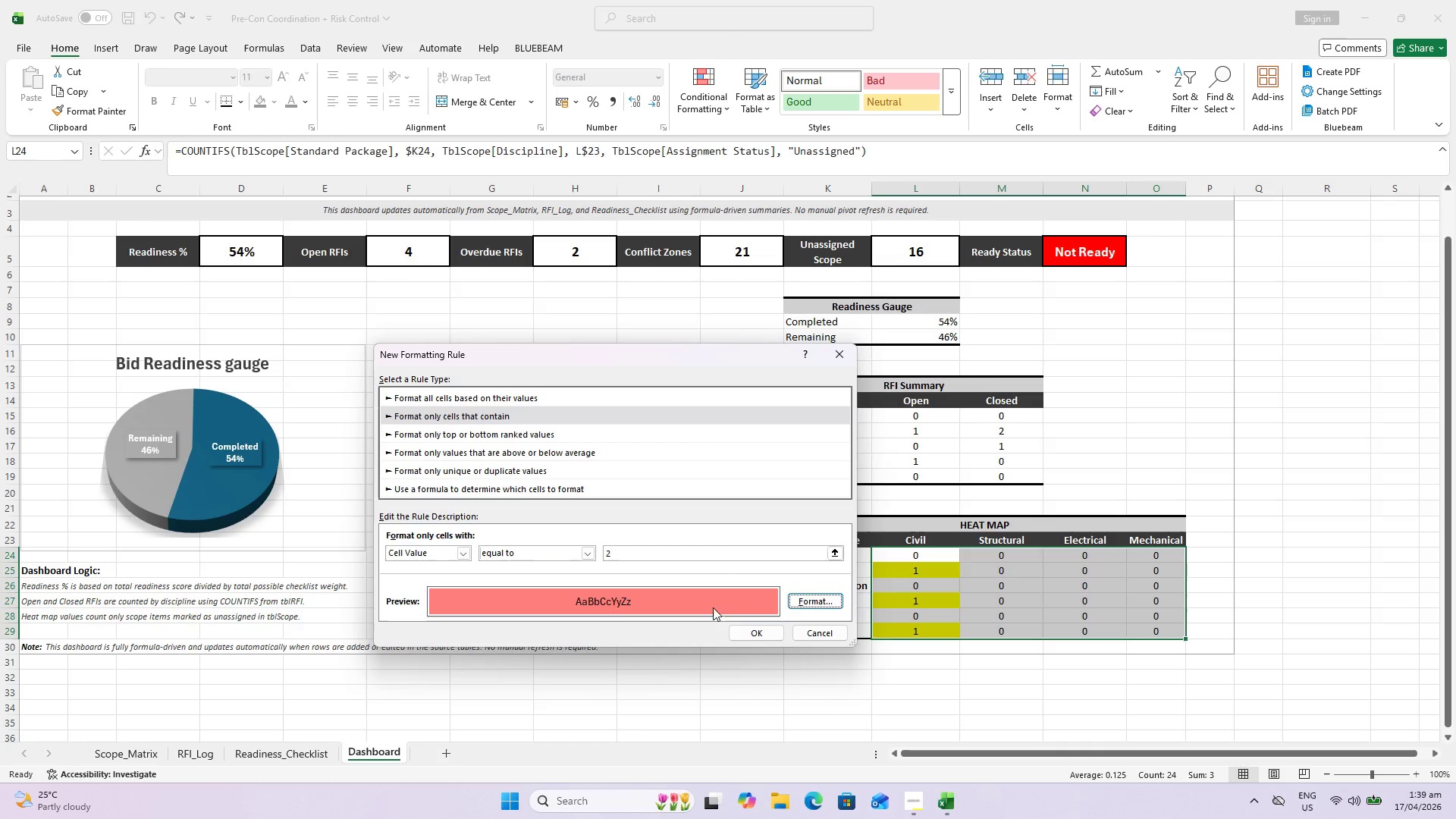 
left_click([752, 626])
 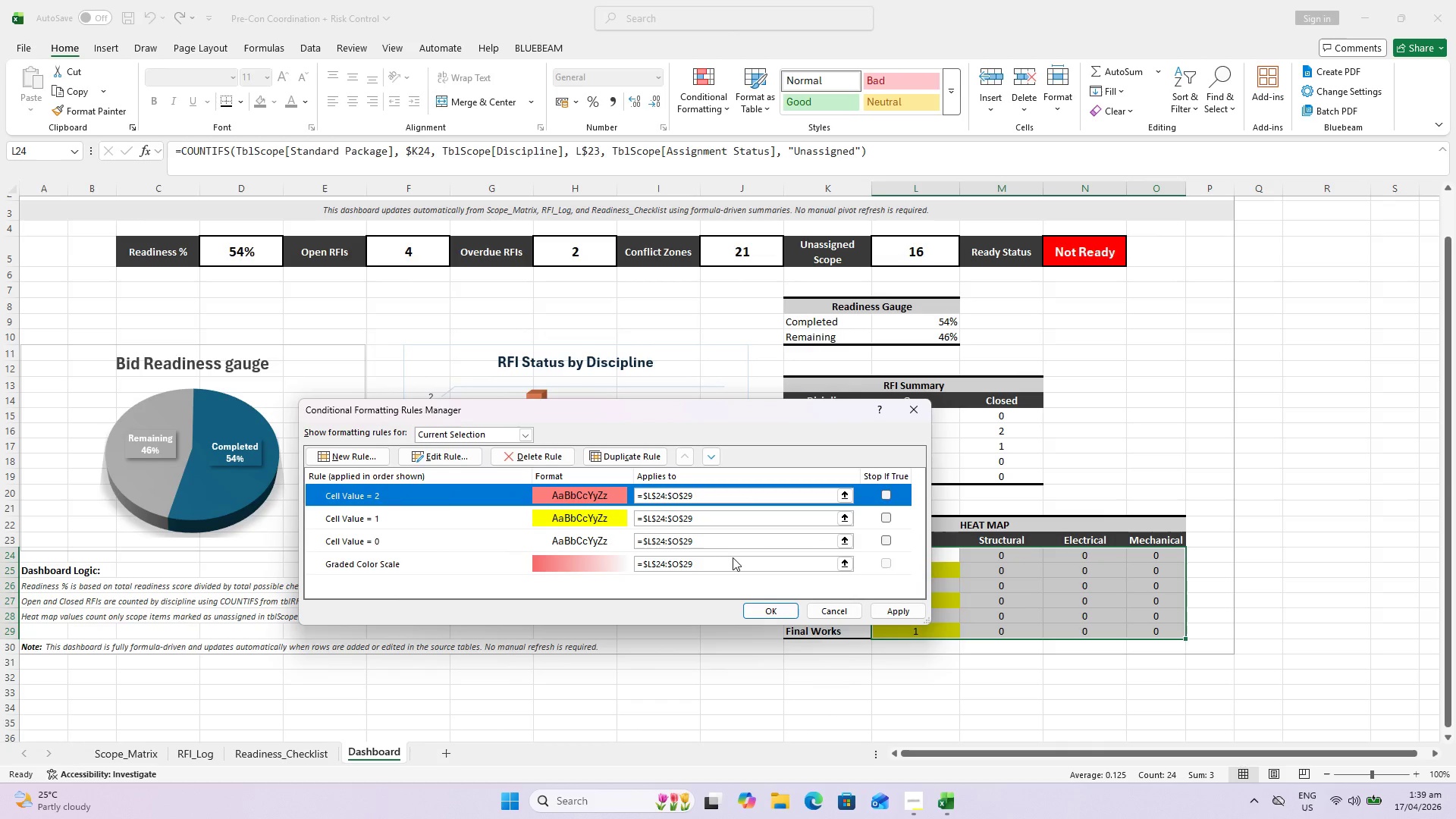 
left_click([888, 609])
 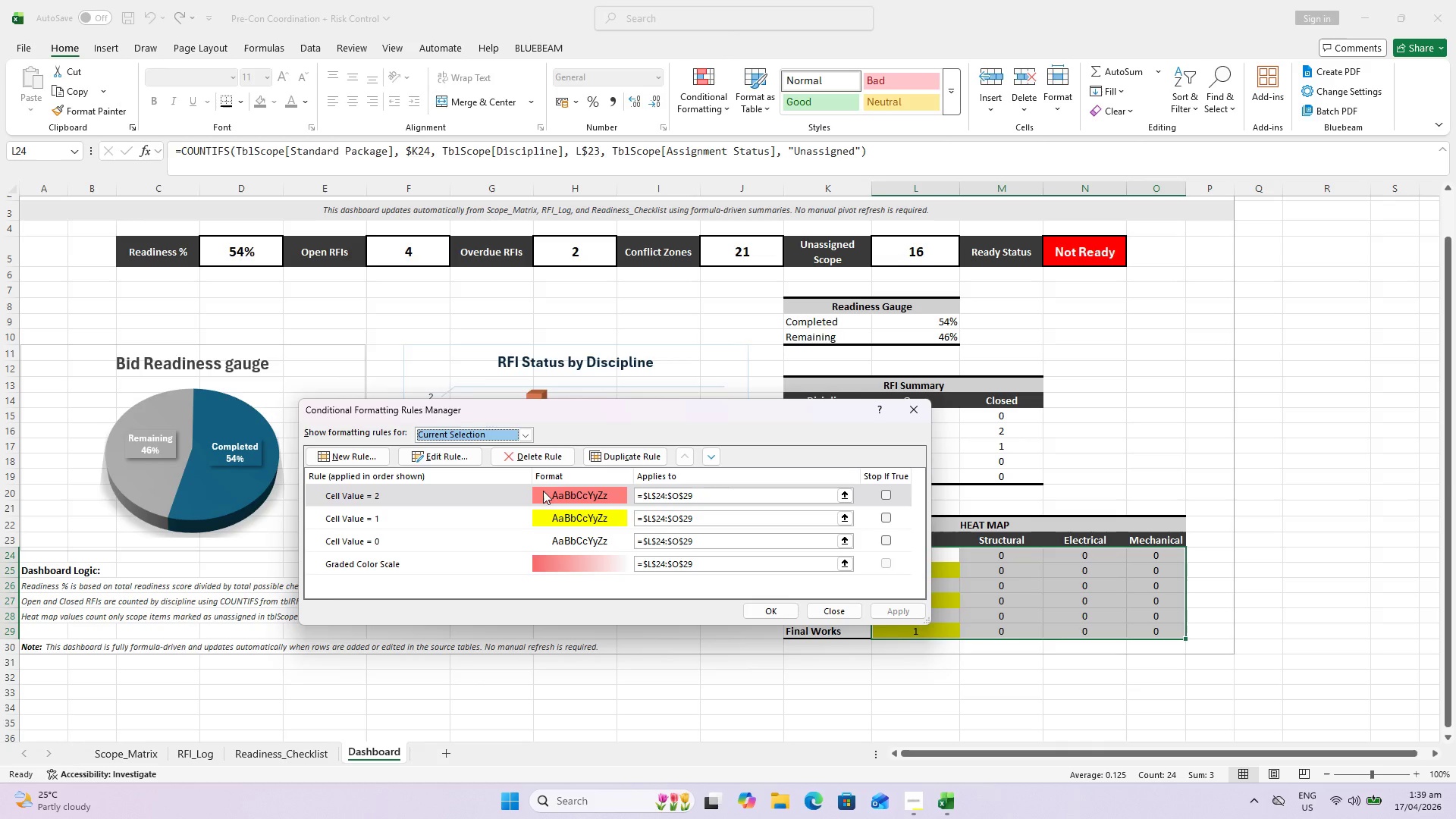 
left_click([591, 516])
 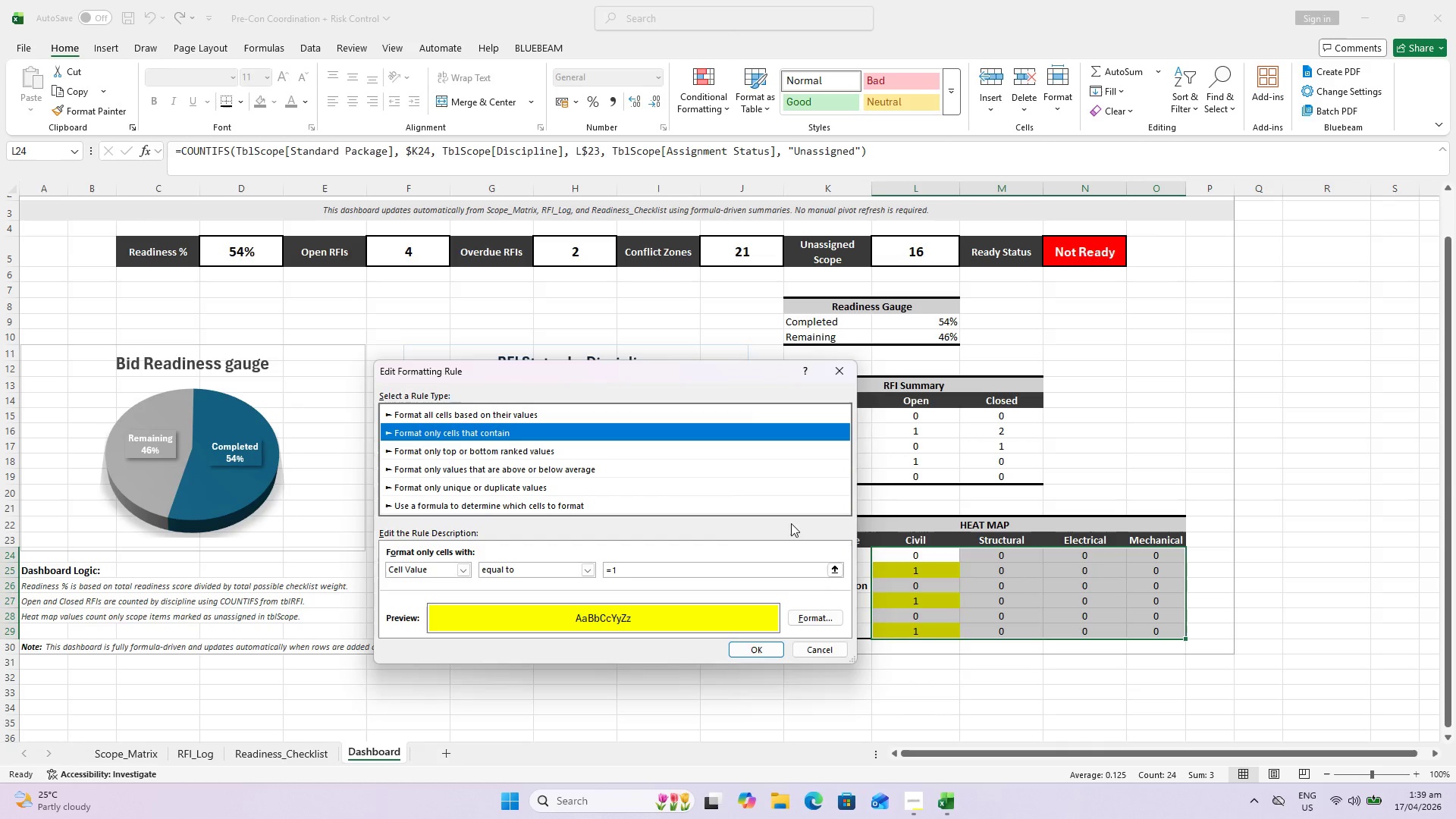 
left_click([790, 611])
 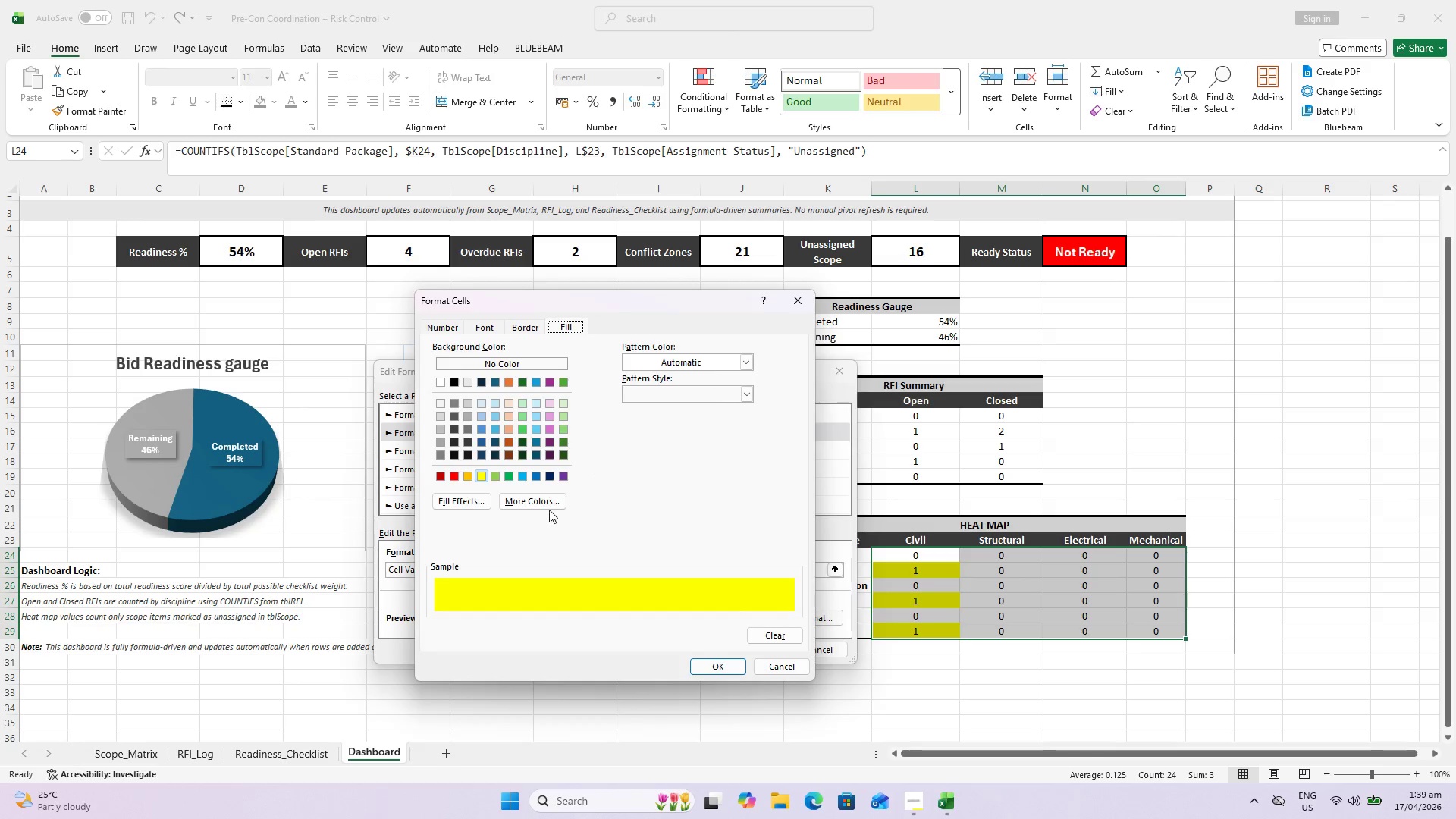 
left_click([535, 506])
 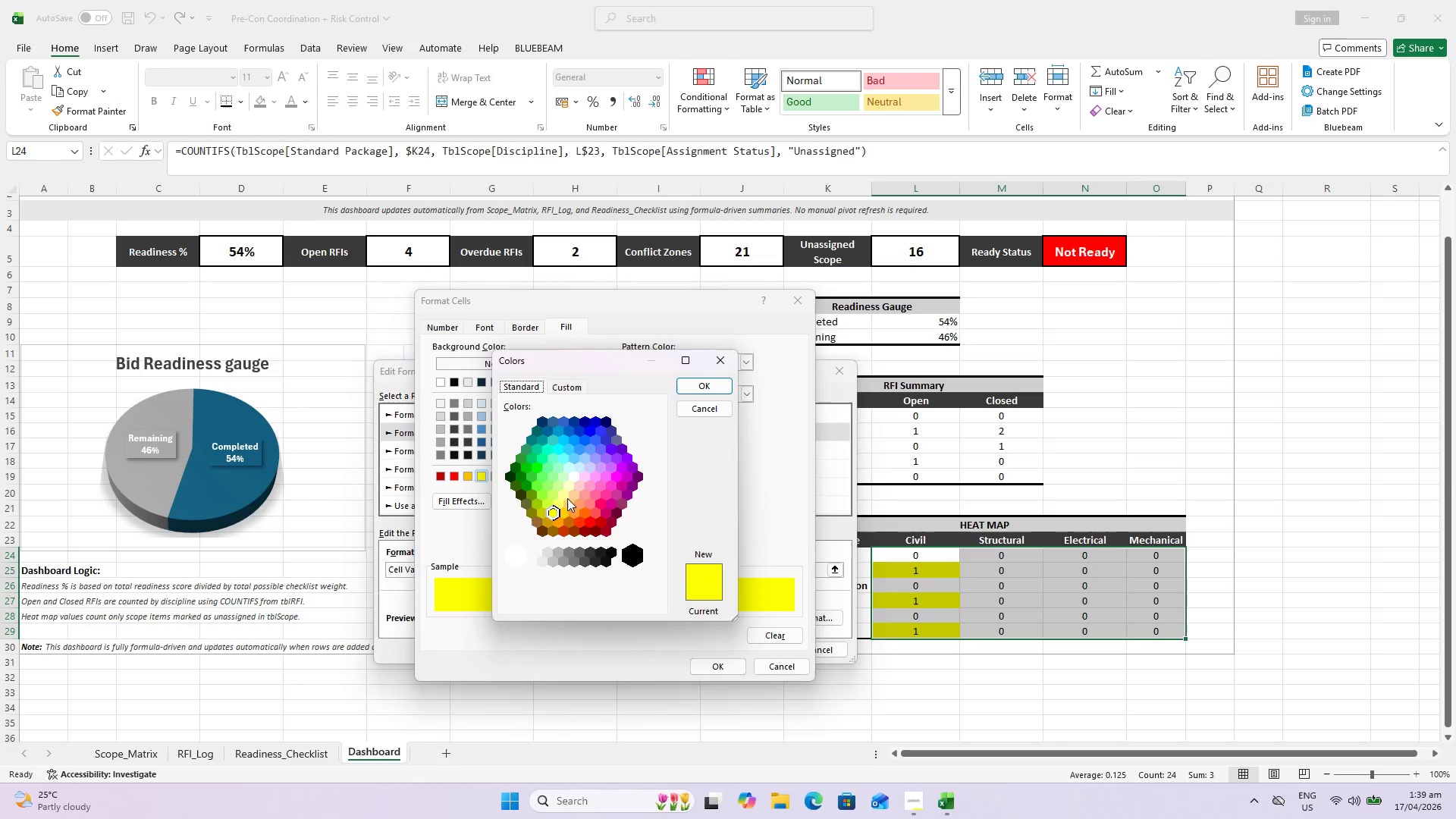 
left_click([566, 493])
 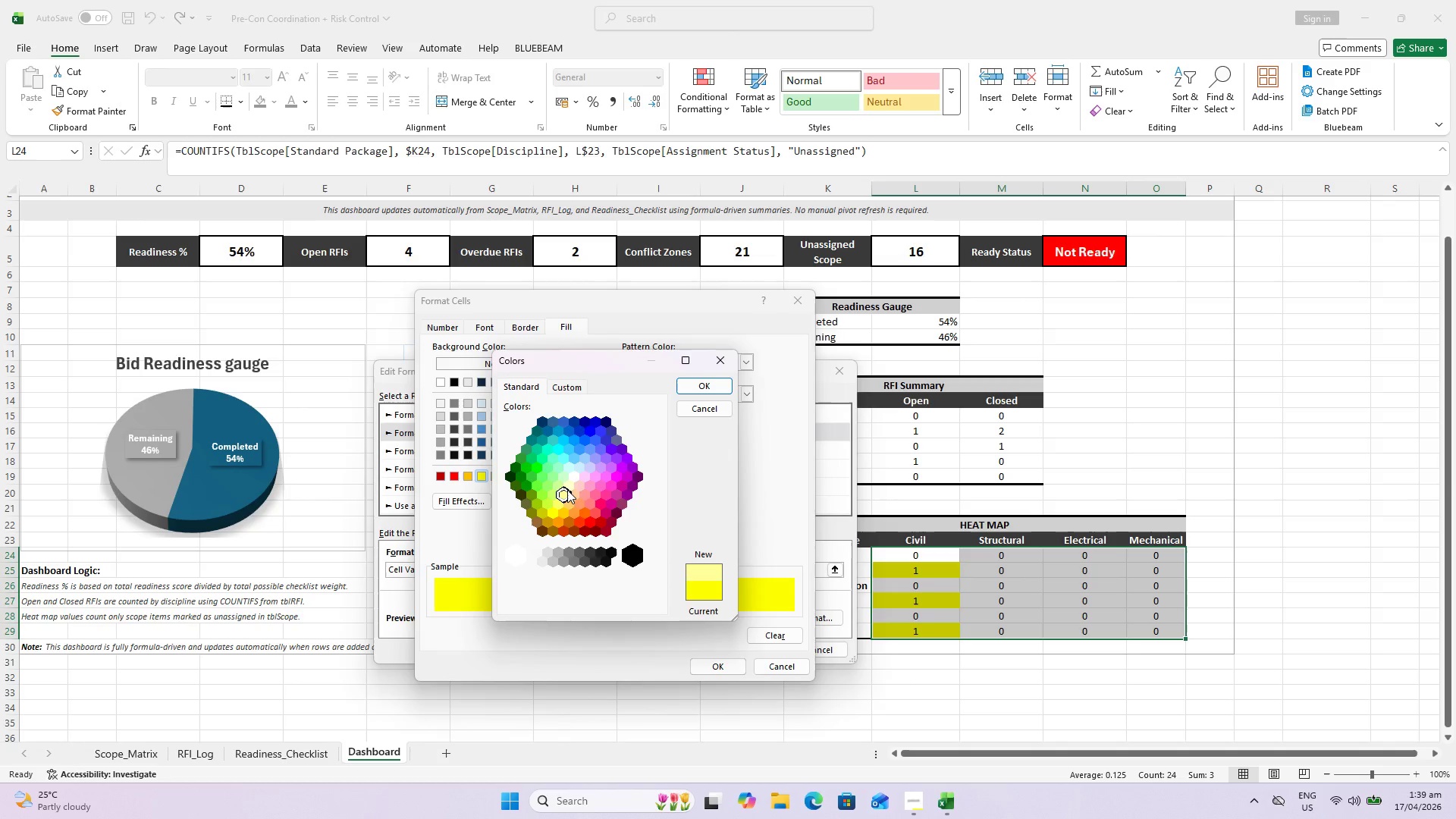 
left_click([570, 486])
 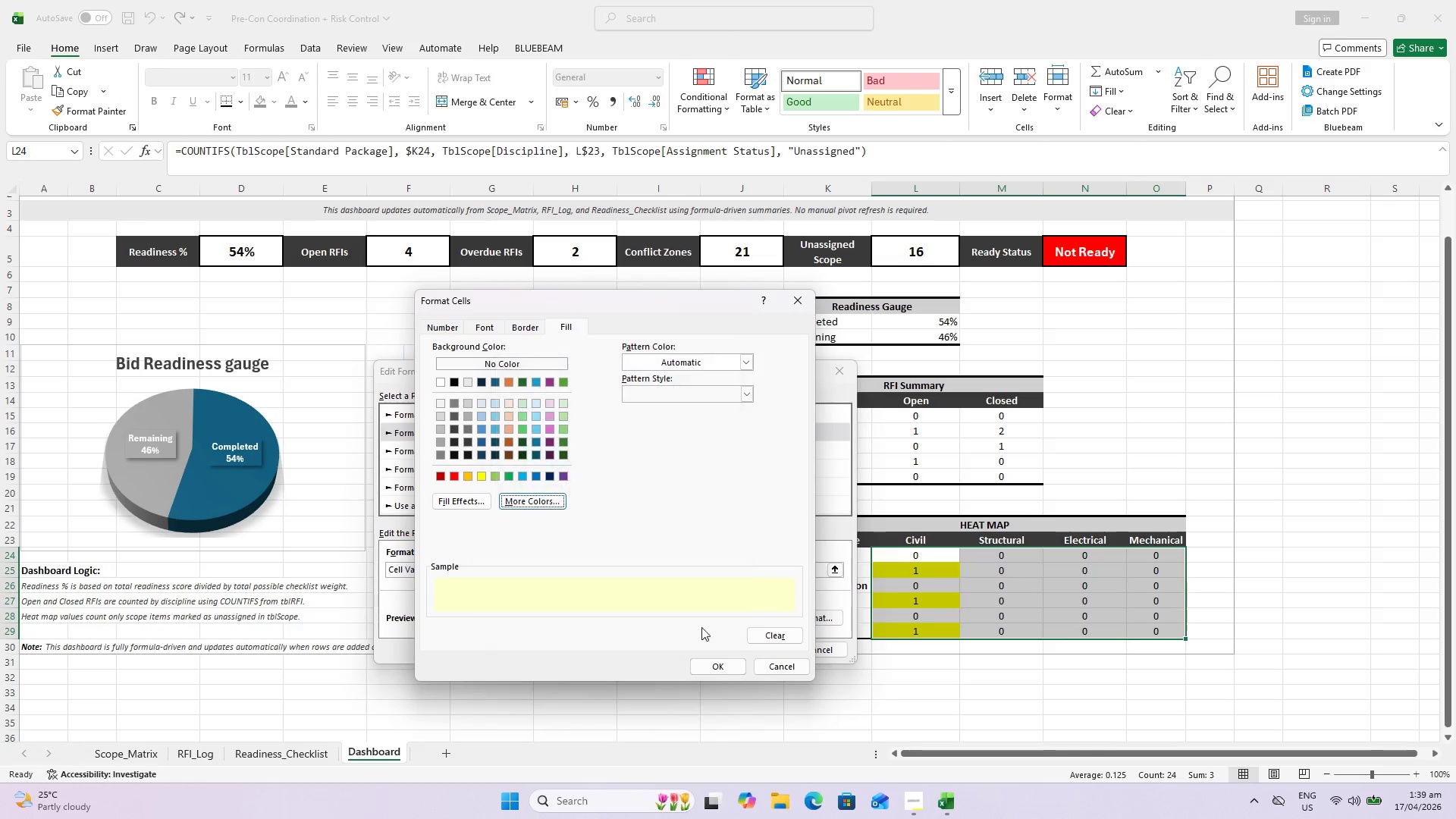 
left_click([711, 661])
 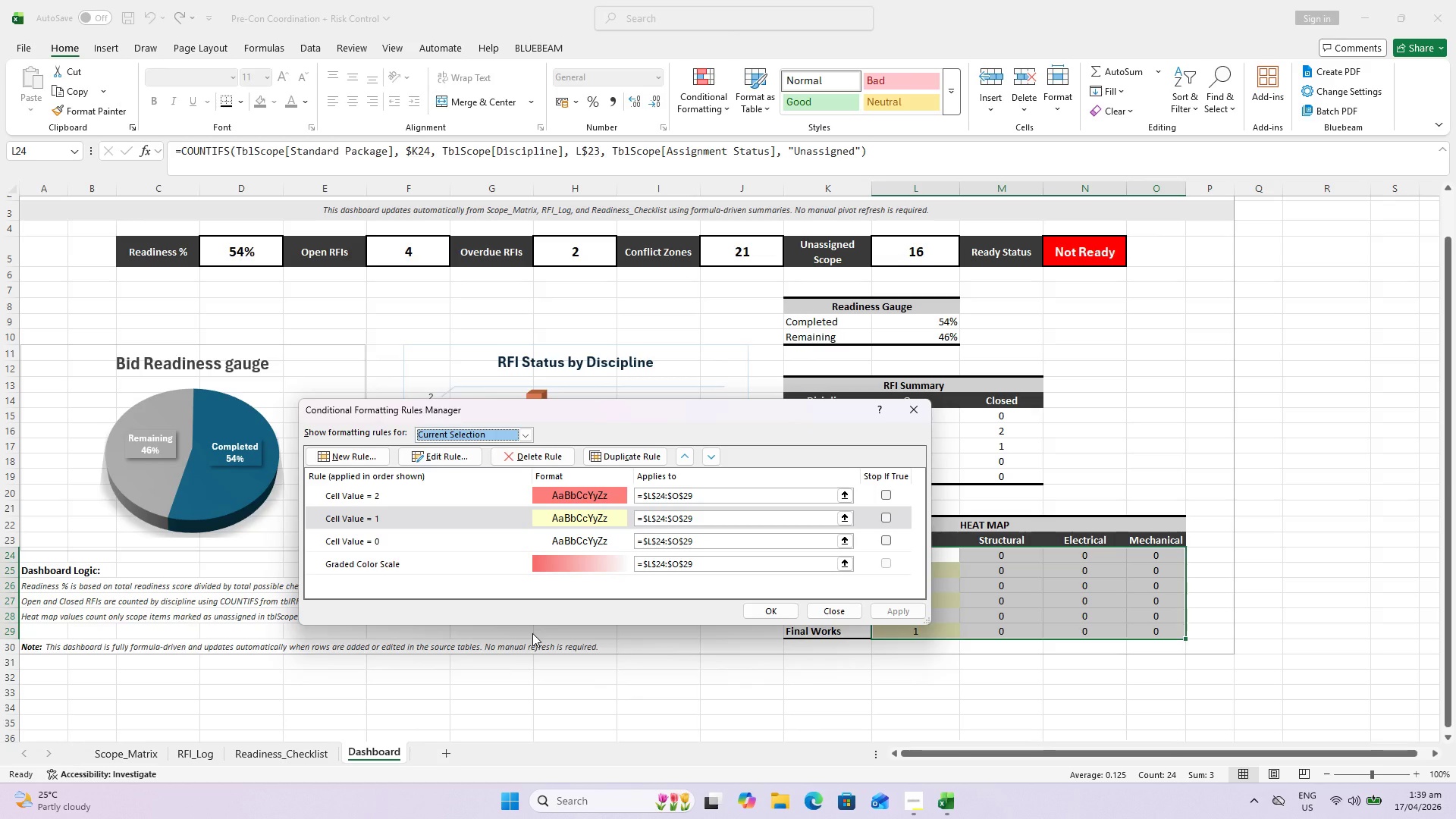 
wait(13.66)
 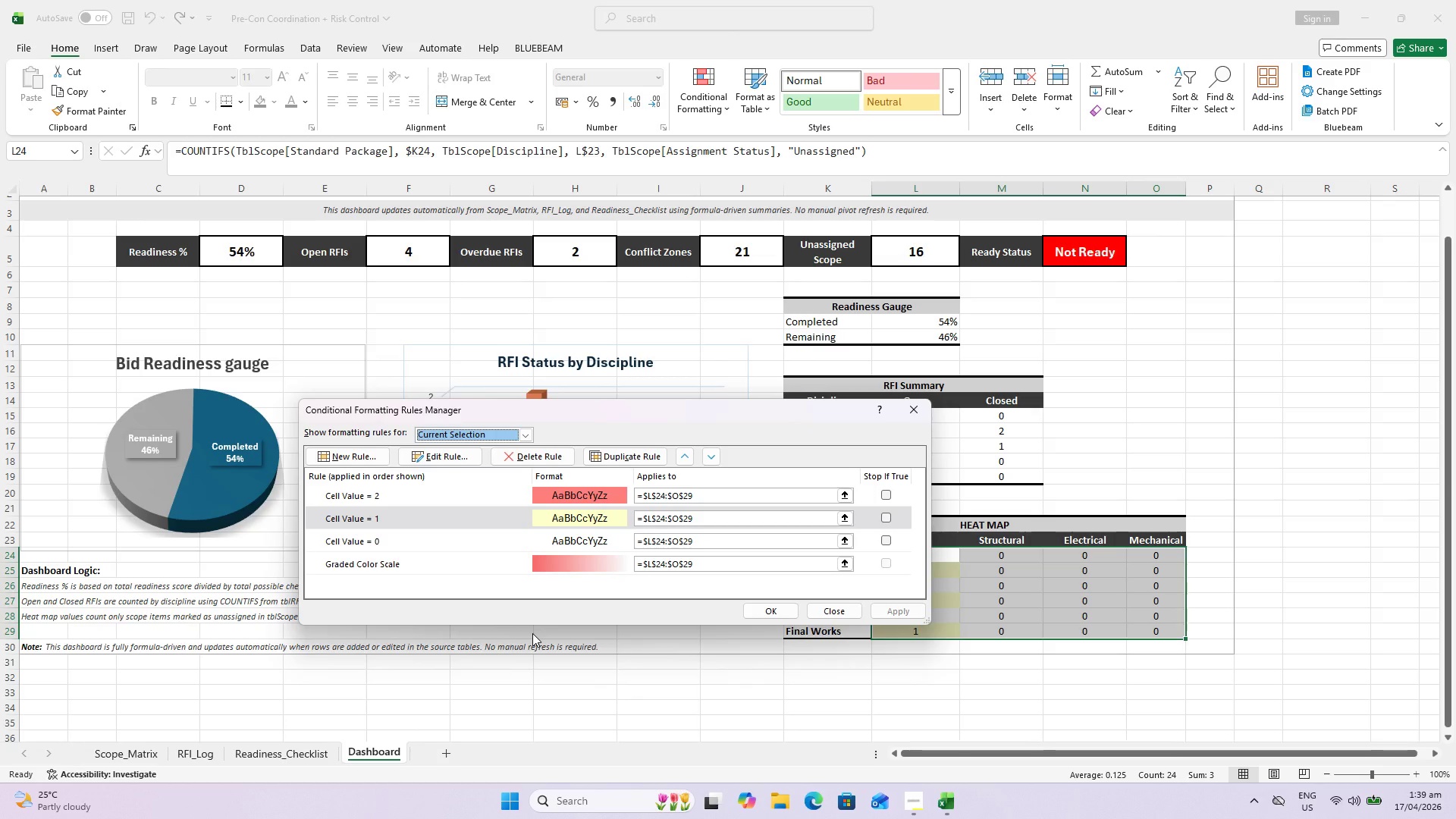 
left_click([498, 549])
 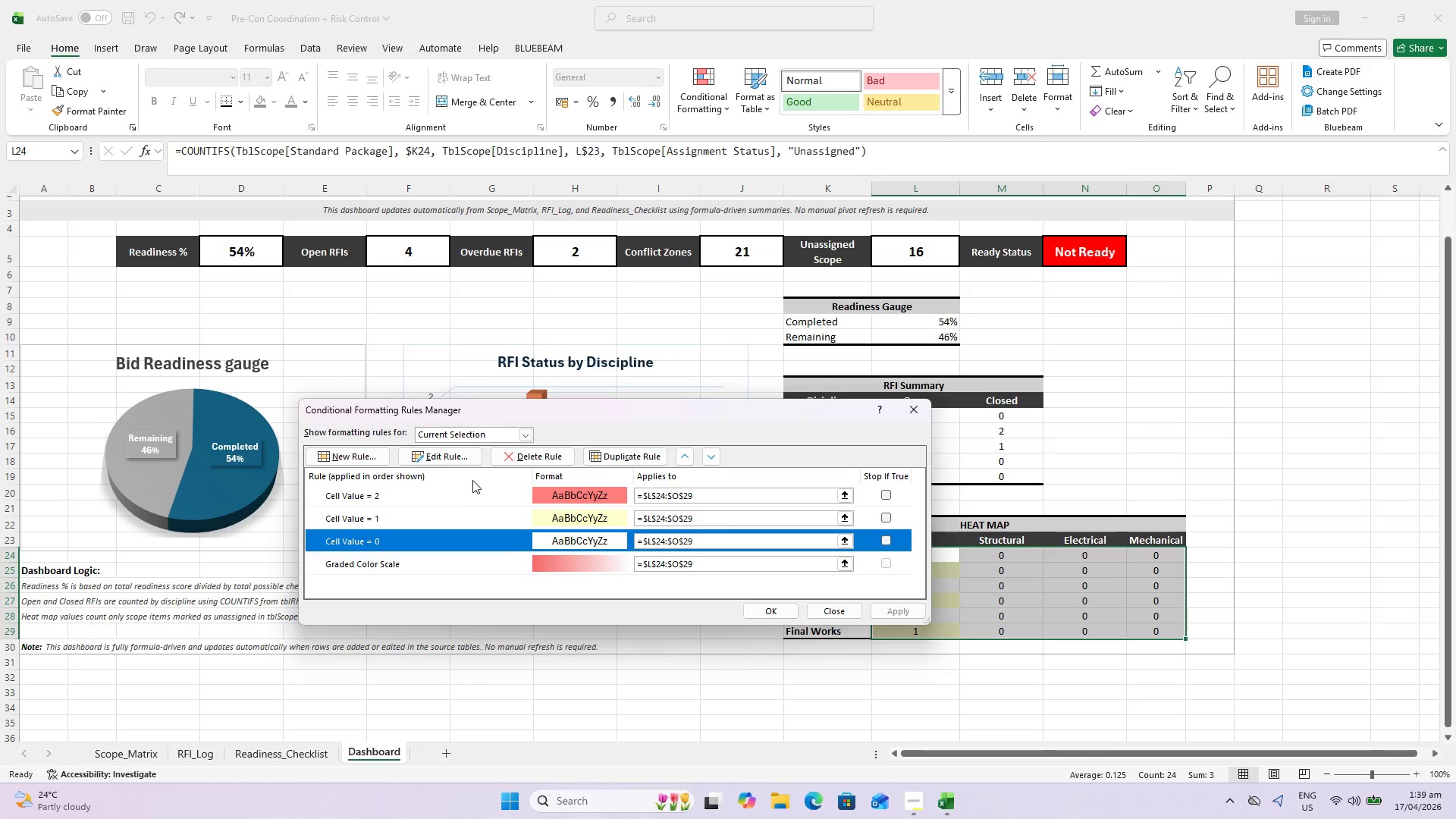 
mouse_move([482, 477])
 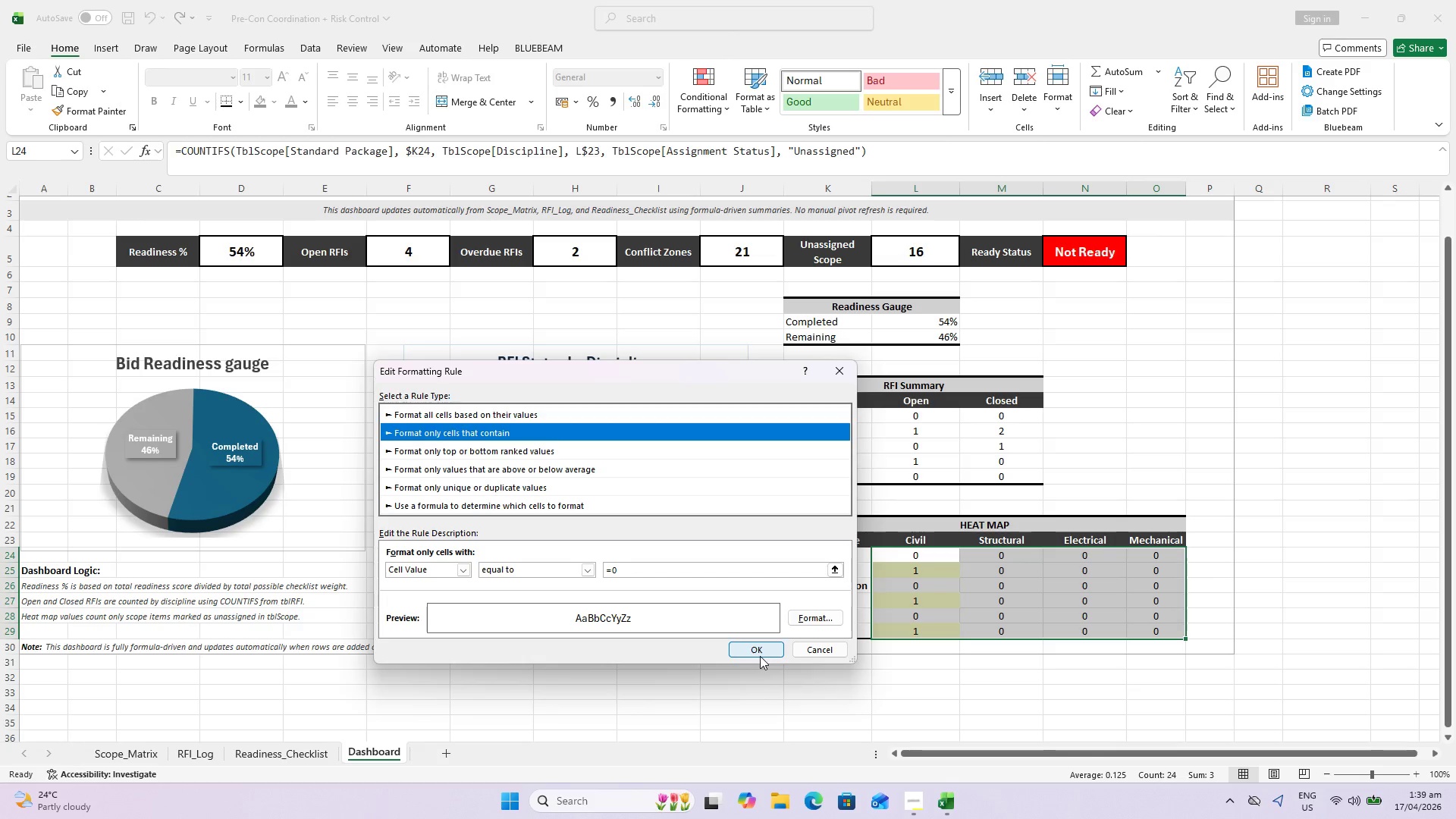 
wait(7.35)
 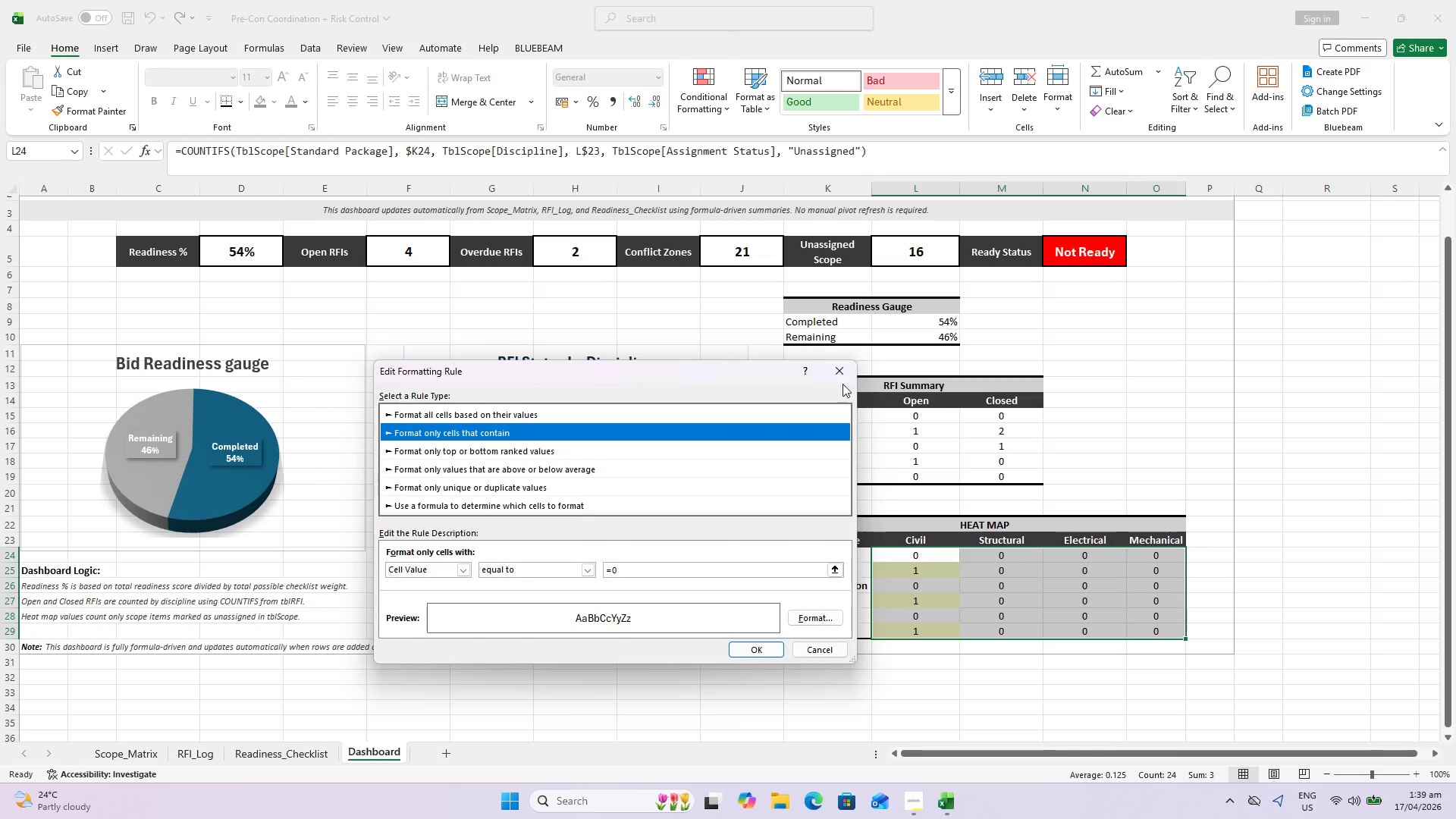 
left_click([839, 693])
 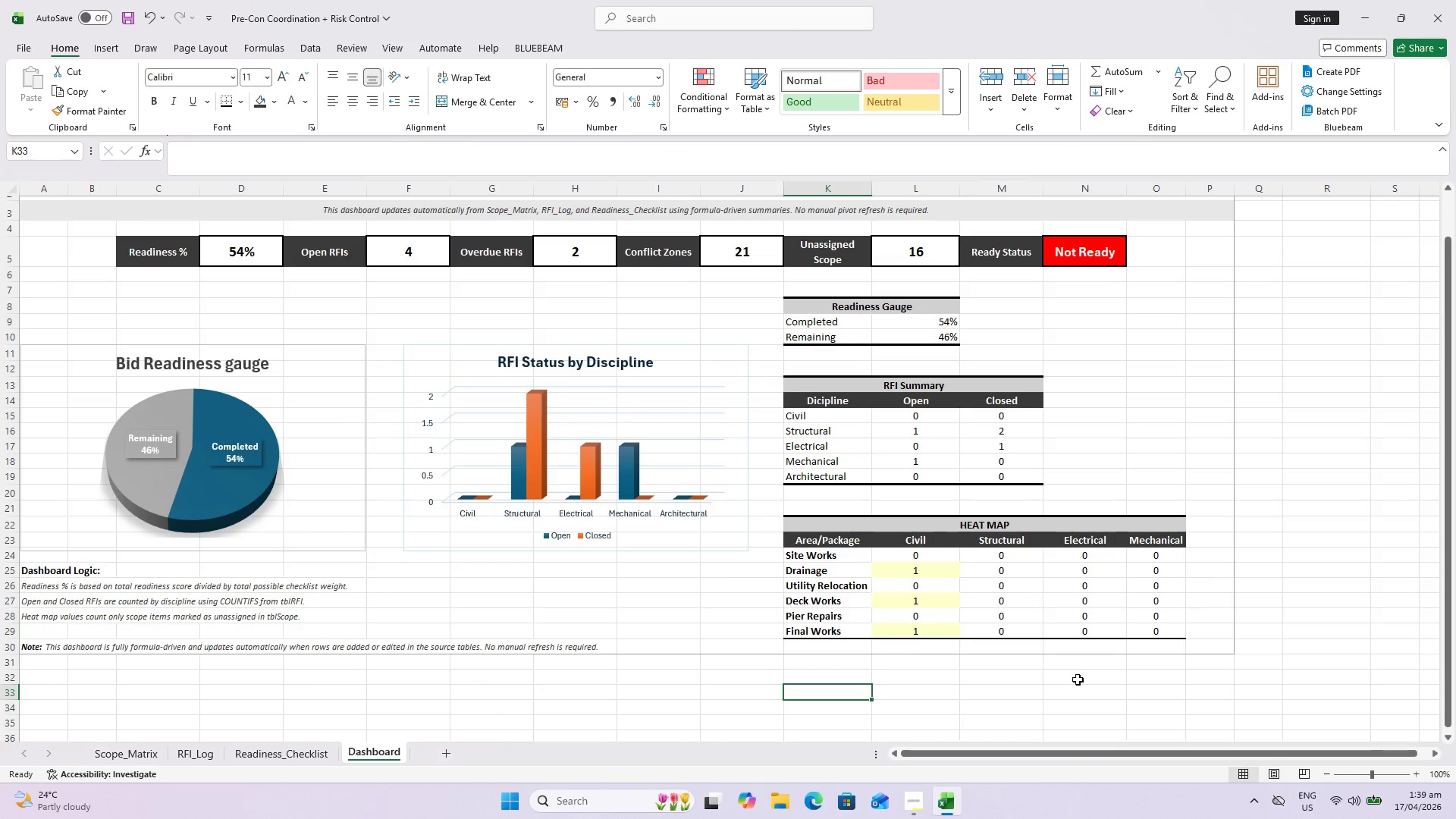 
scroll: coordinate [1078, 679], scroll_direction: up, amount: 1.0
 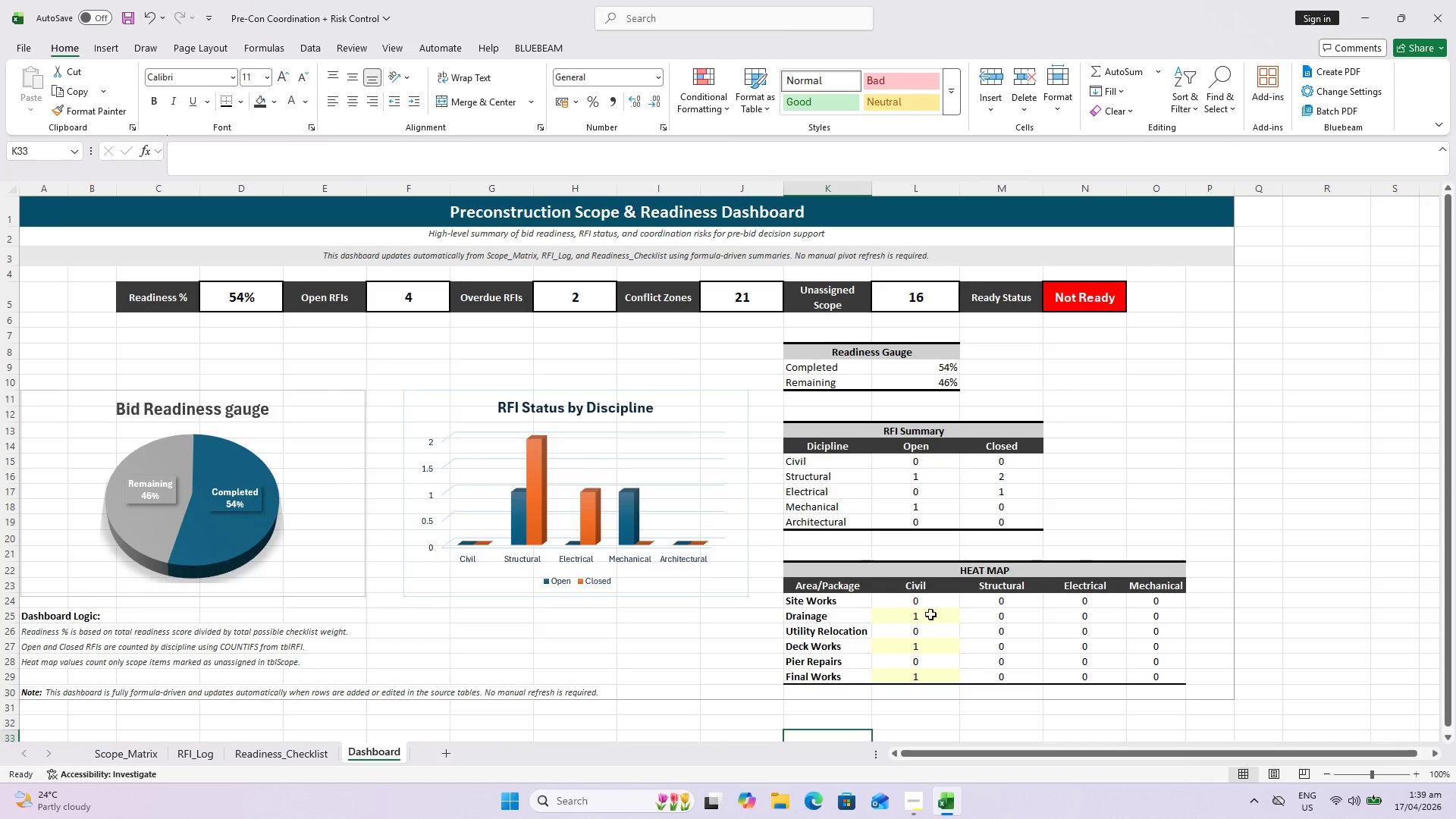 
left_click([917, 601])
 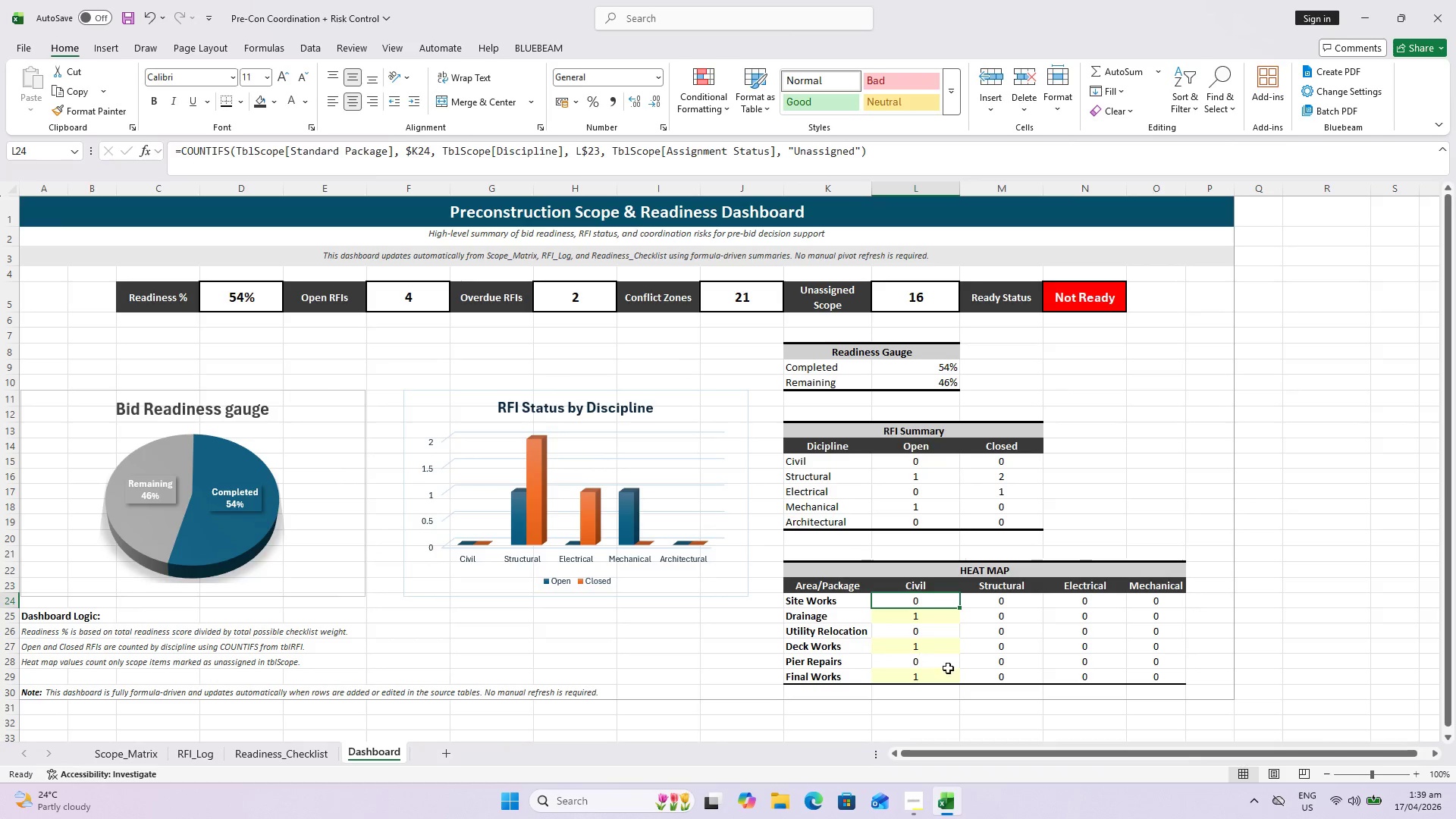 
left_click([1127, 662])
 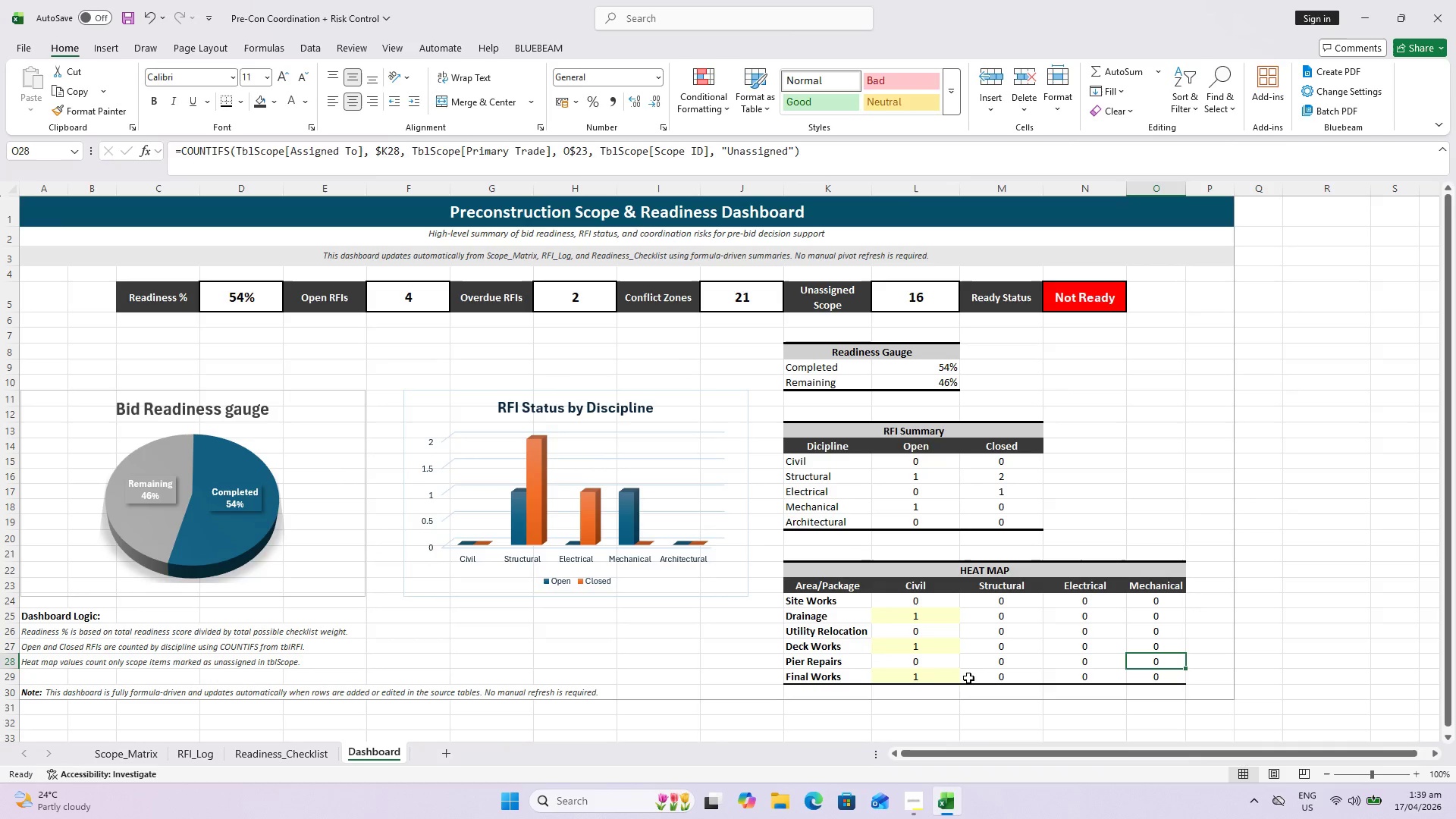 
hold_key(key=ShiftLeft, duration=0.33)
 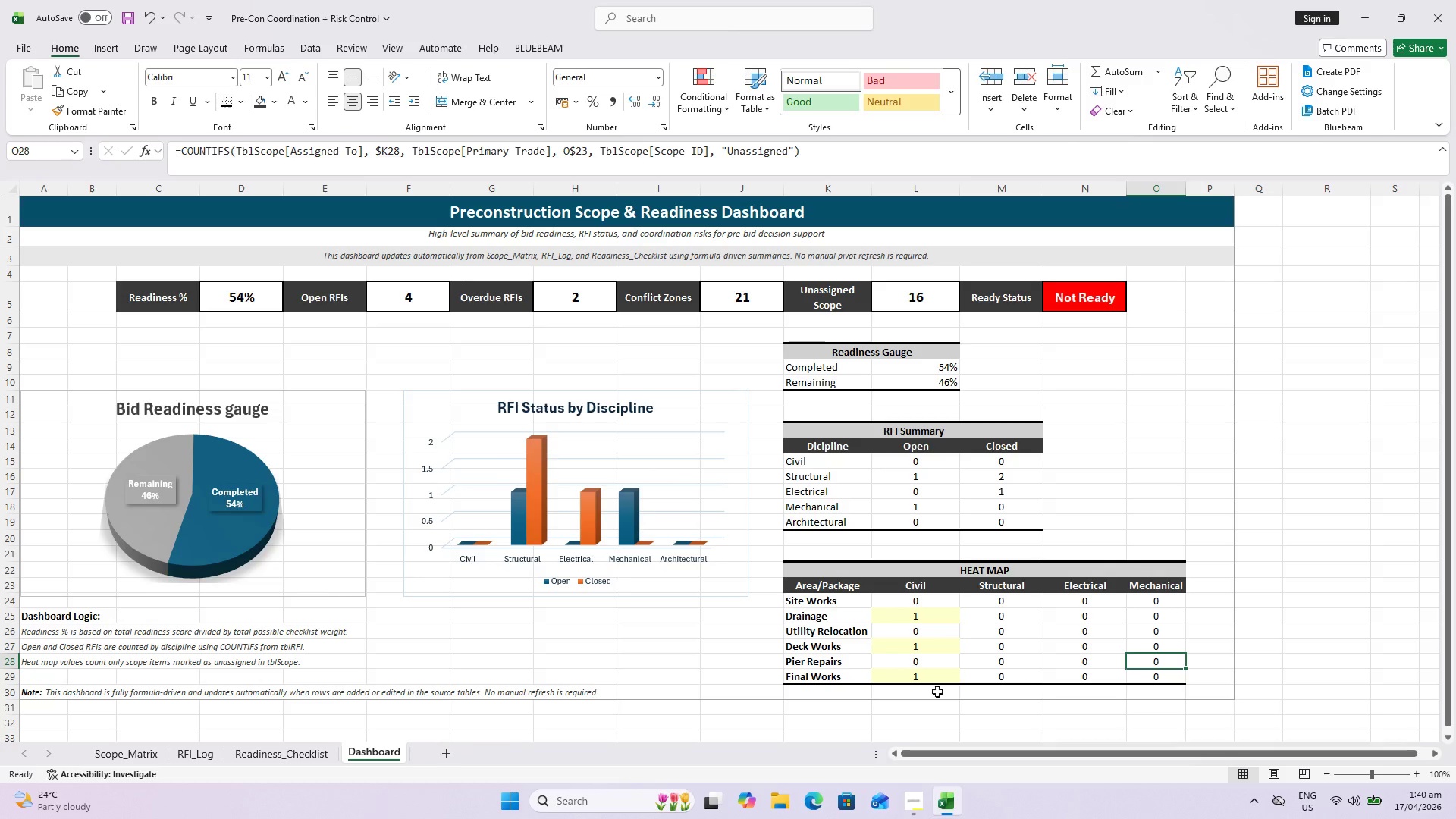 
left_click([920, 689])
 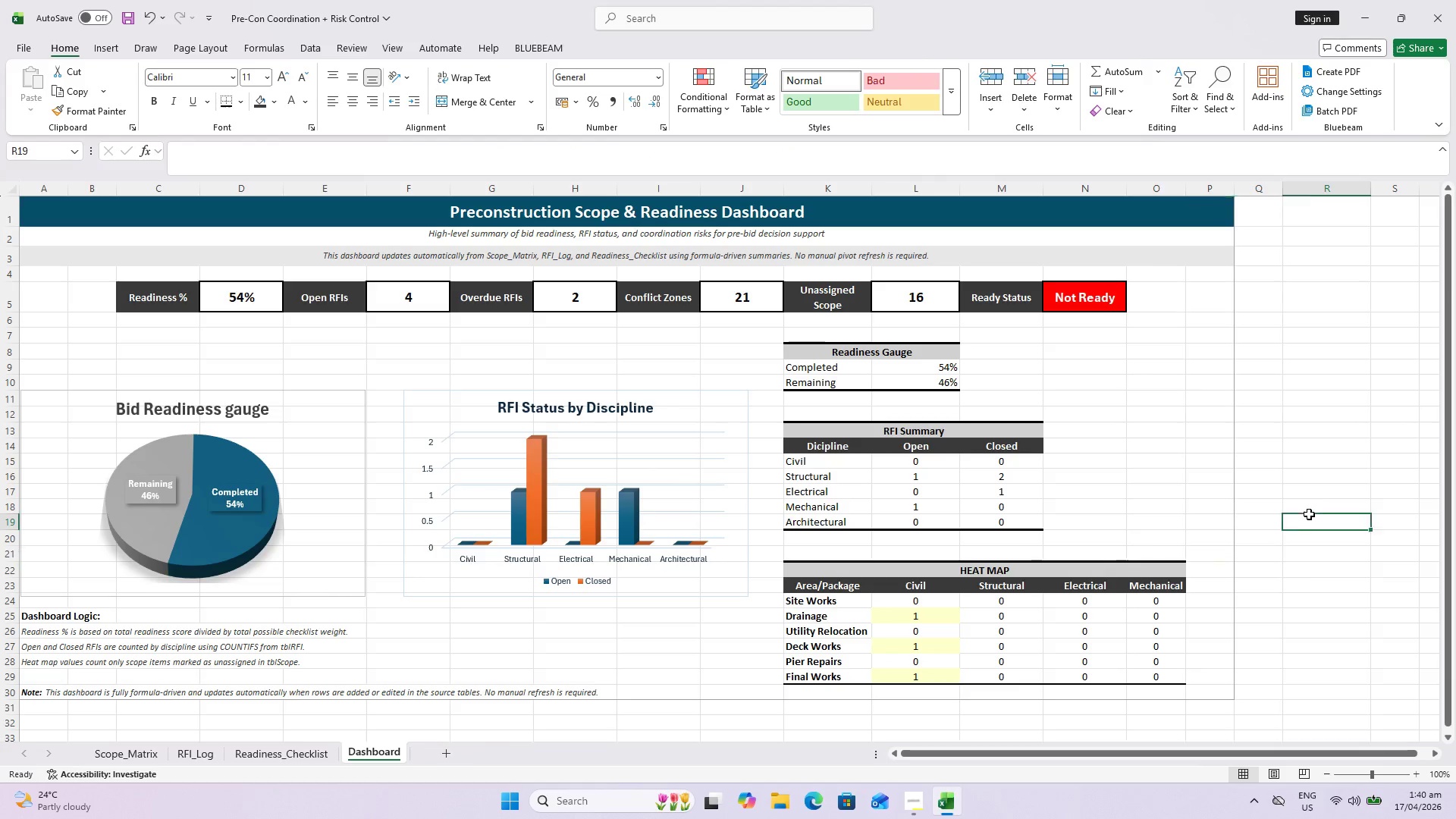 
left_click_drag(start_coordinate=[1352, 695], to_coordinate=[1348, 689])
 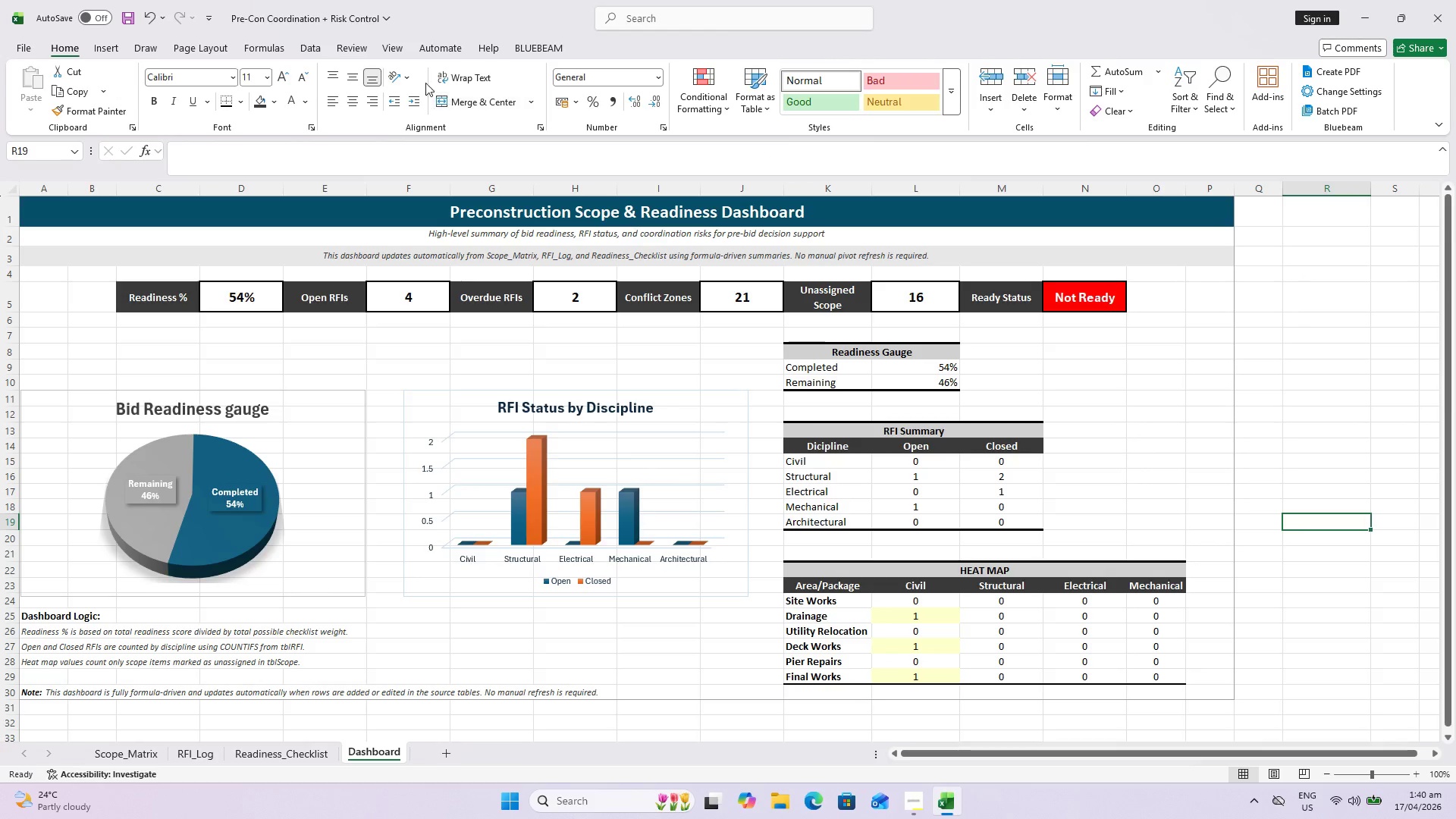 
left_click([371, 48])
 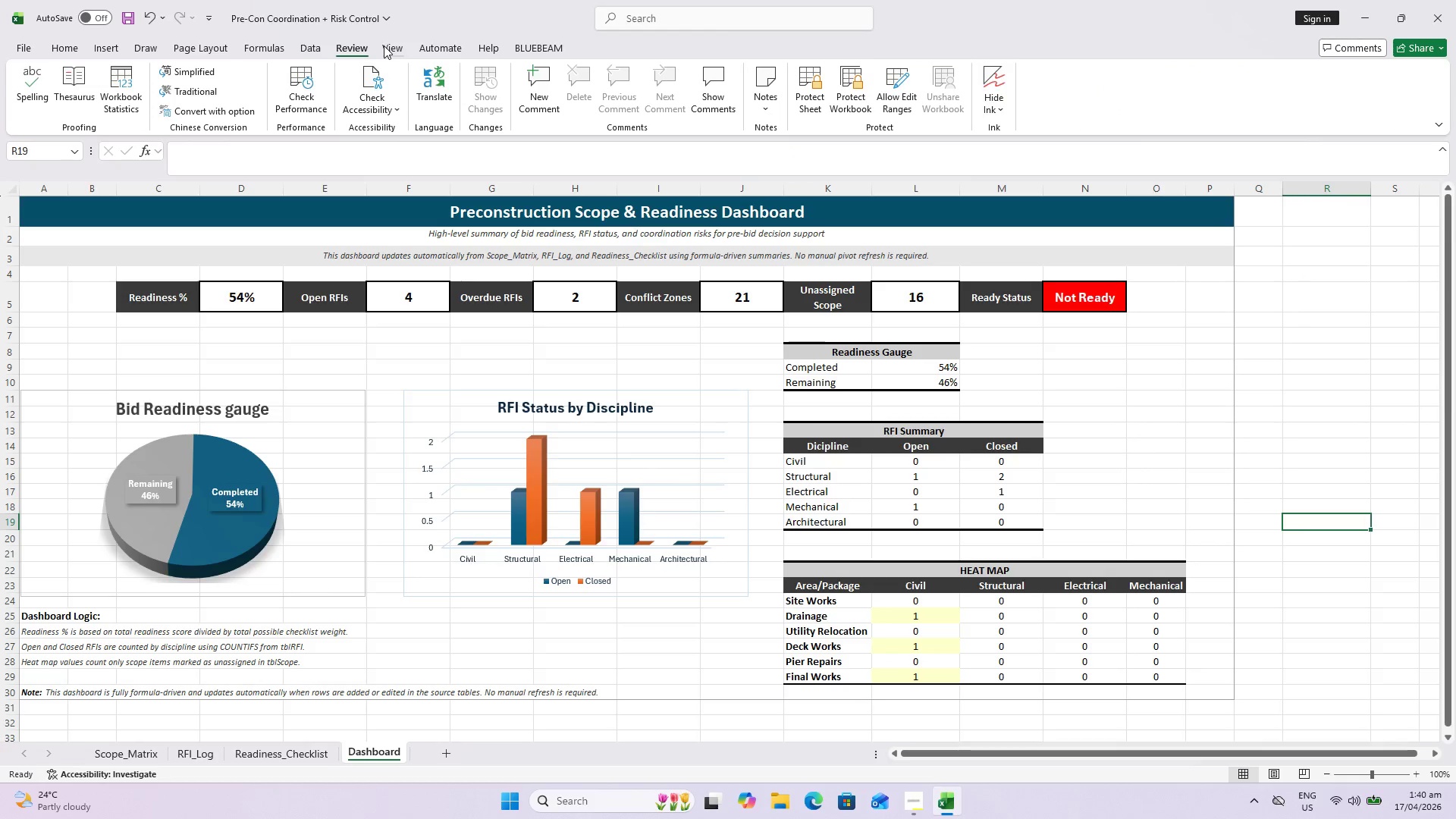 
left_click([384, 45])
 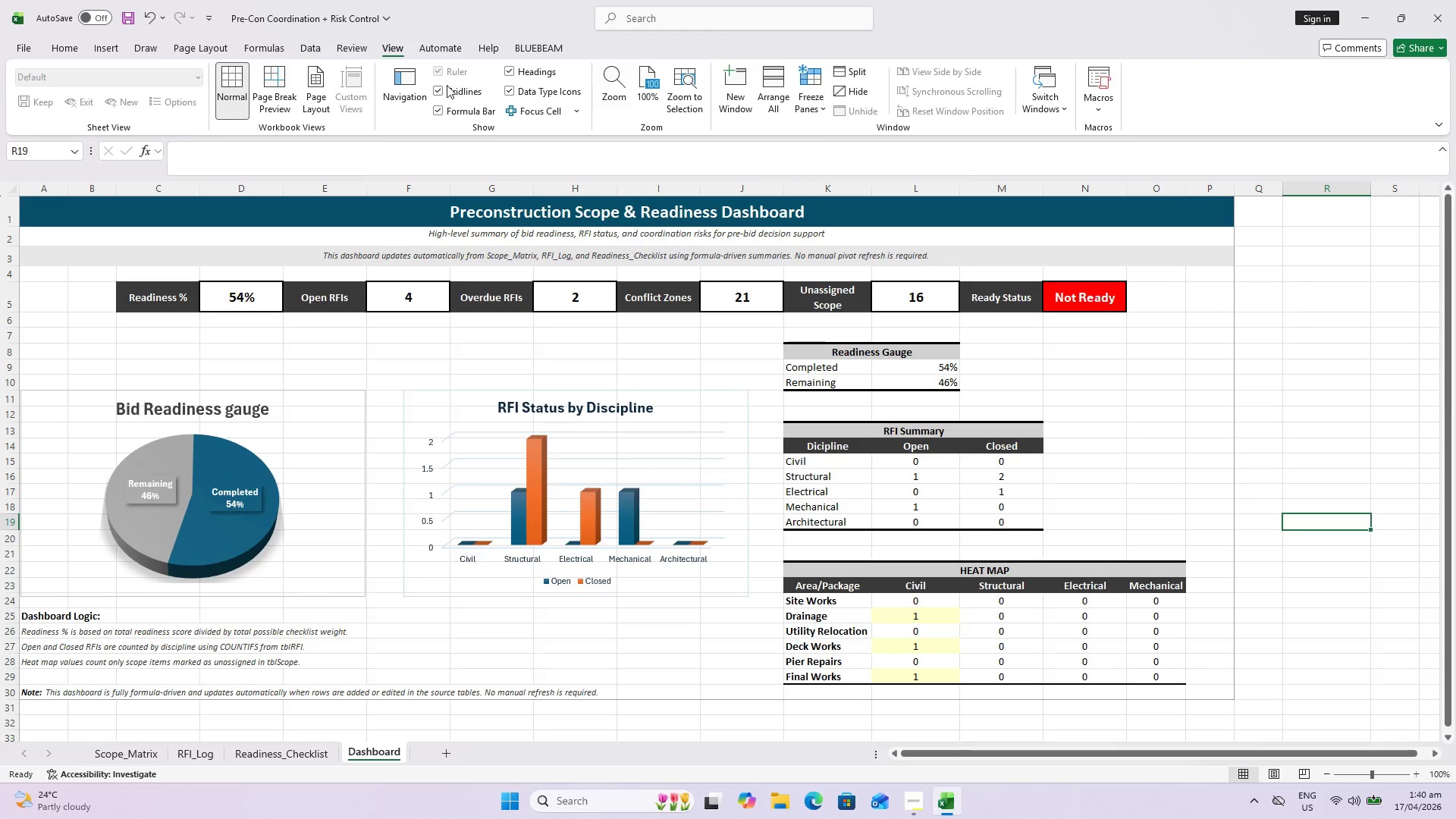 
left_click([444, 87])
 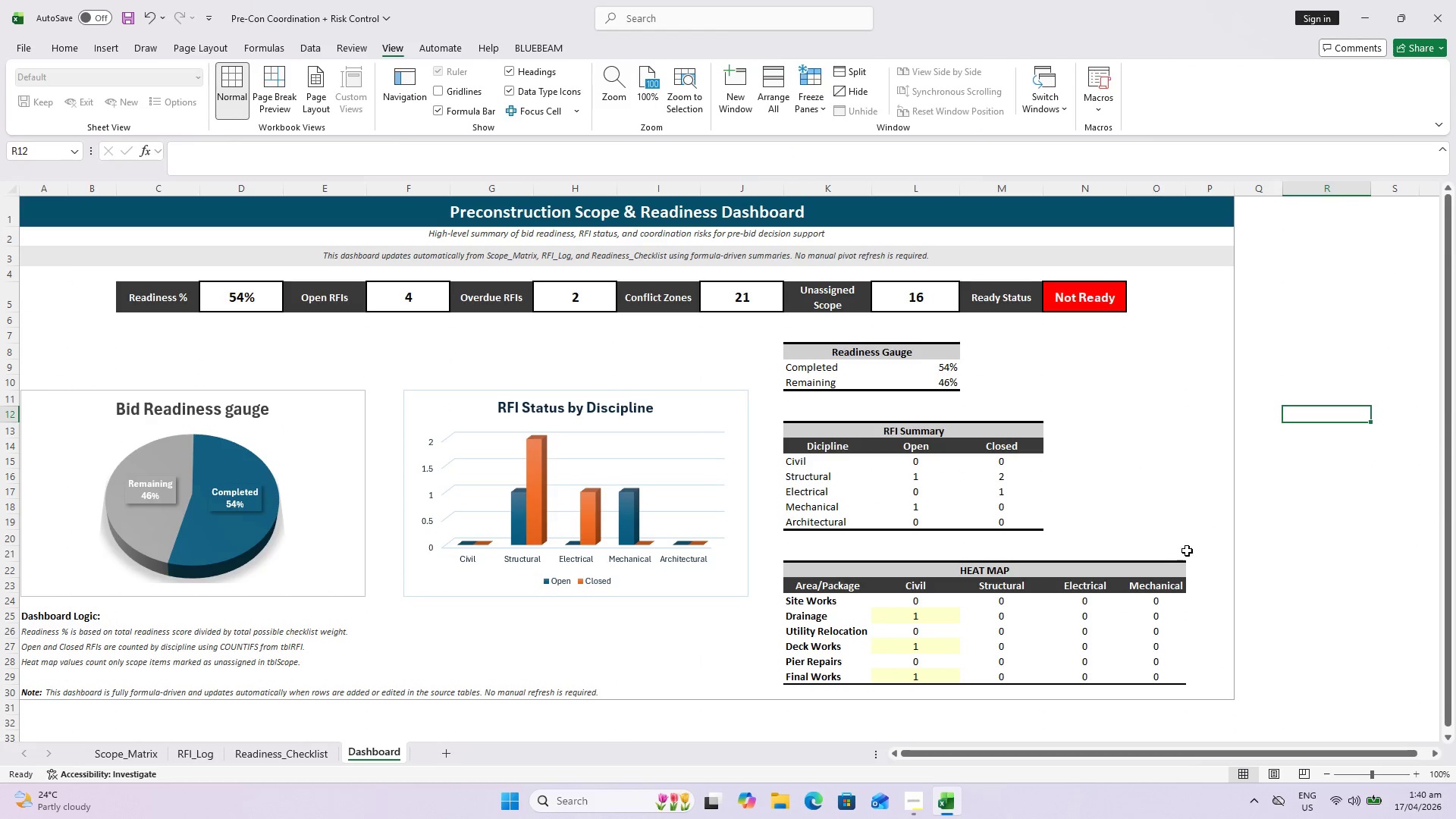 
scroll: coordinate [1136, 585], scroll_direction: down, amount: 1.0
 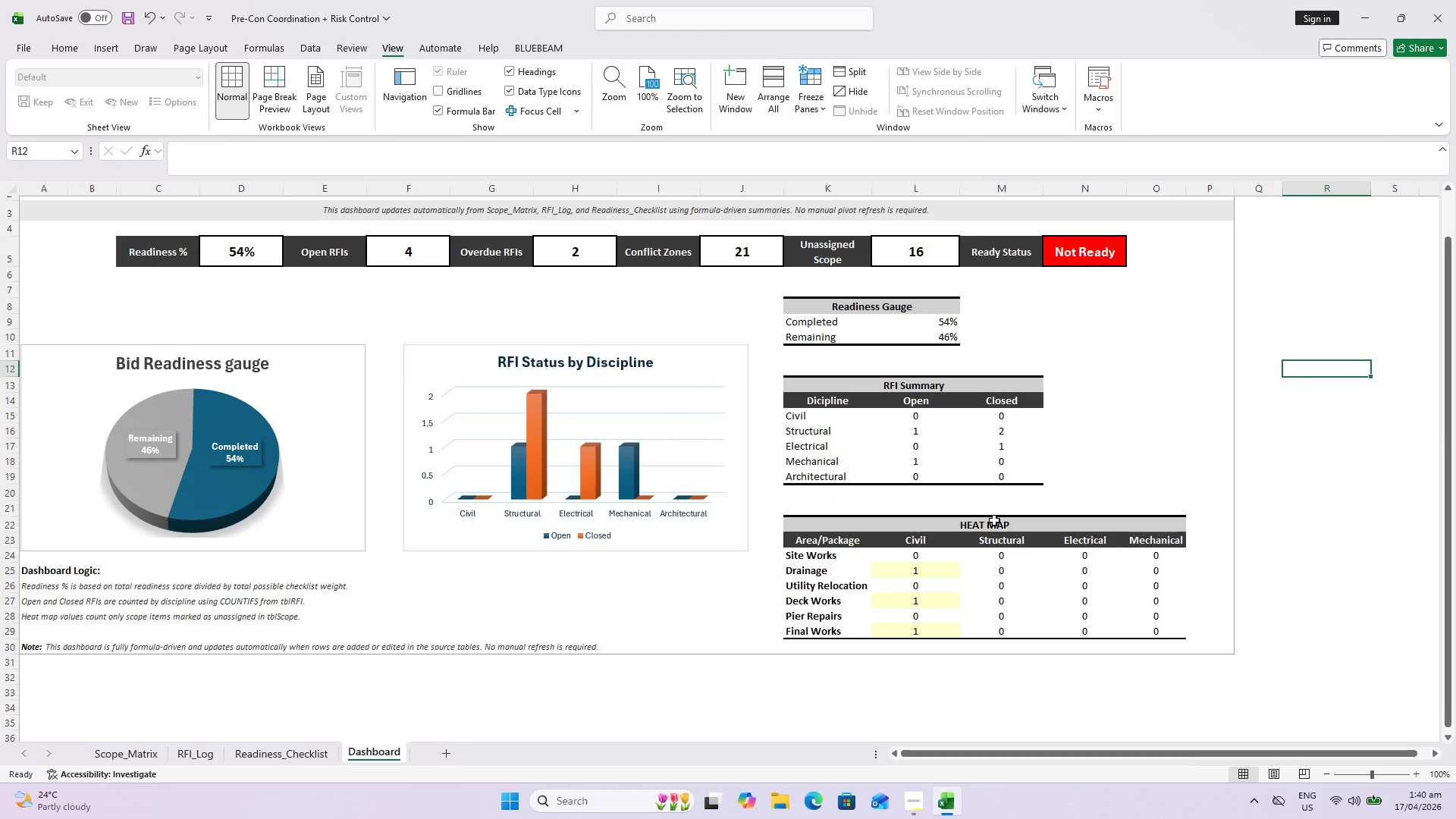 
key(Control+S)
 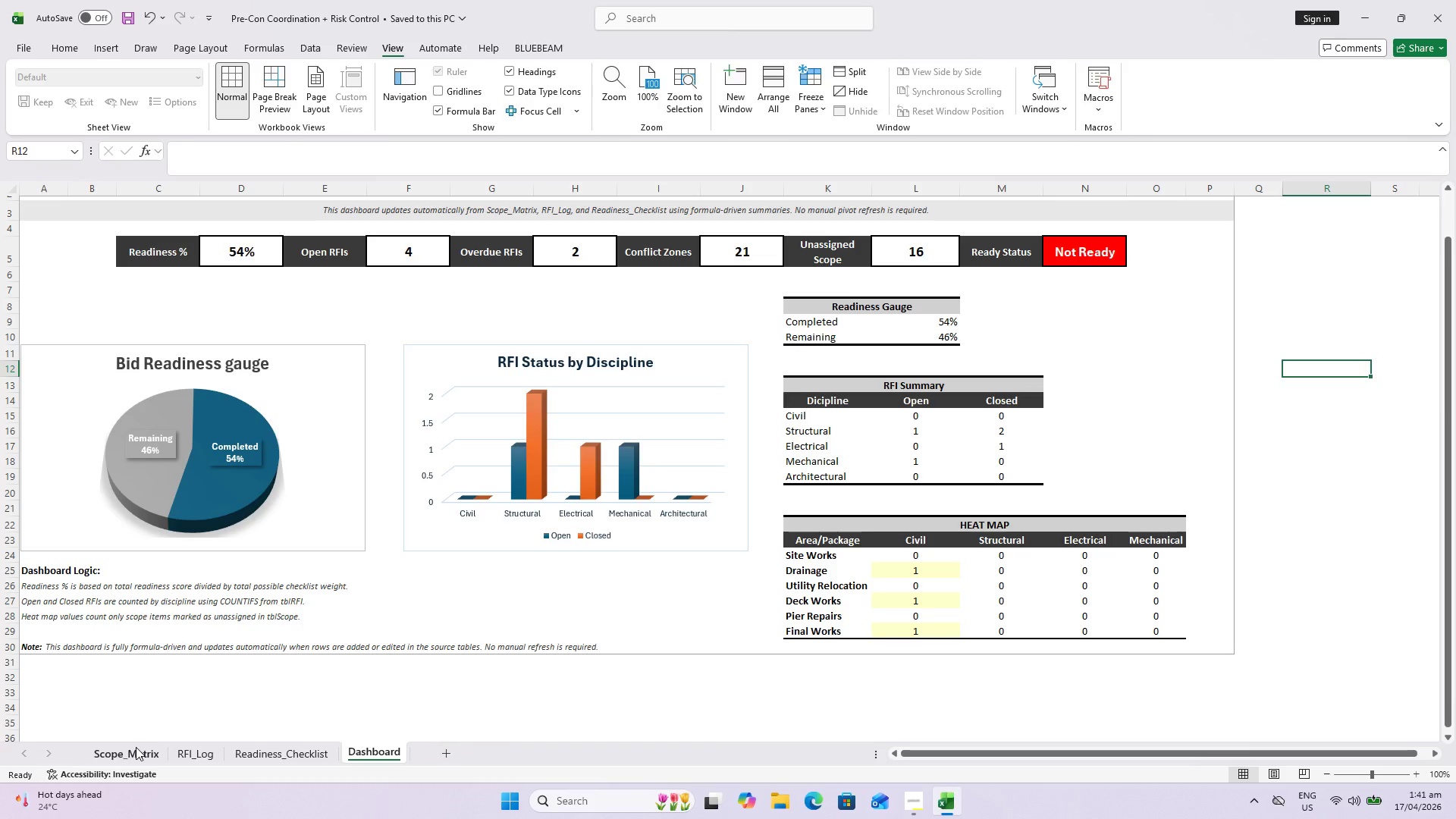 
wait(57.42)
 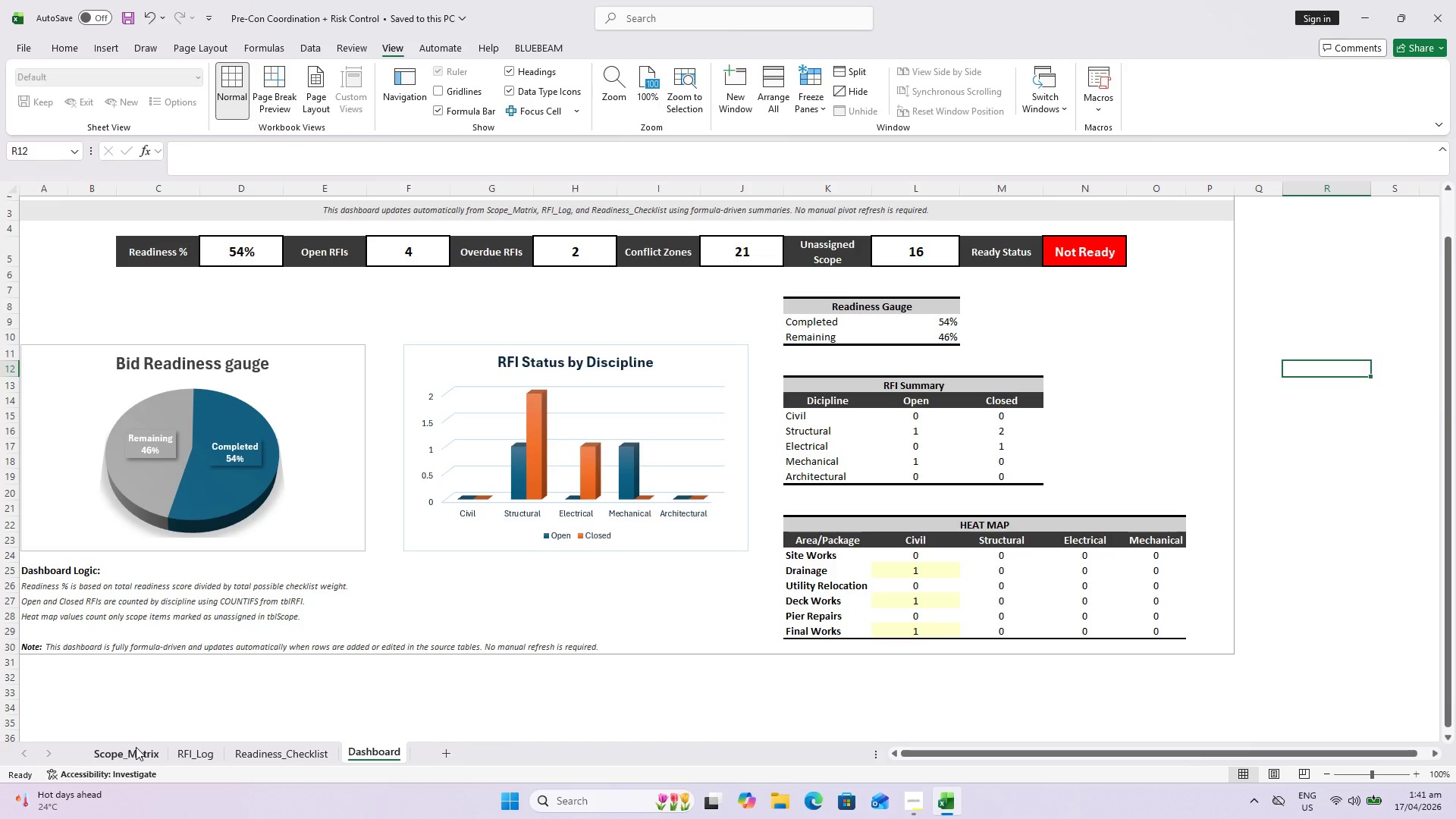 
left_click([158, 750])
 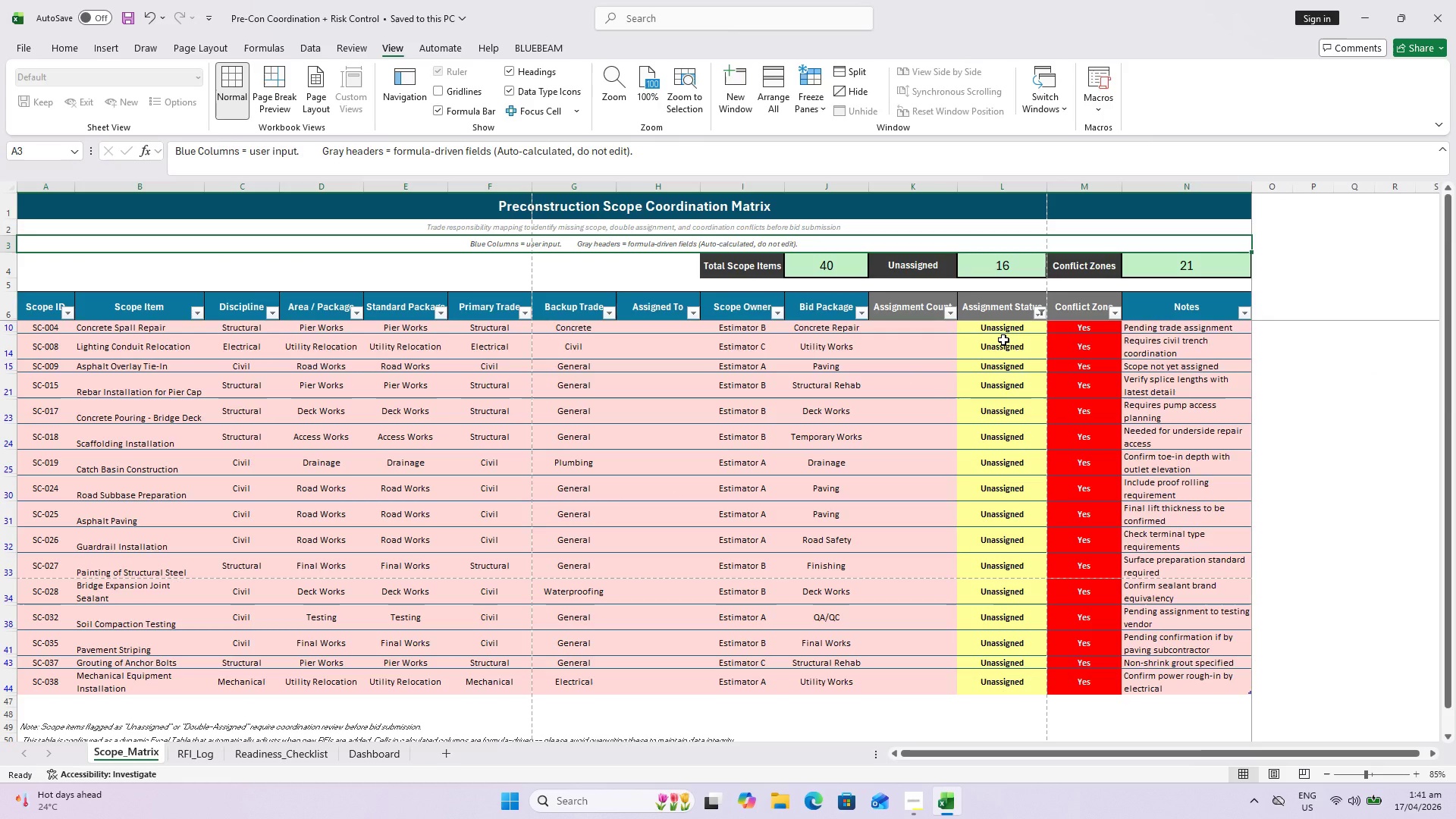 
left_click([1003, 340])
 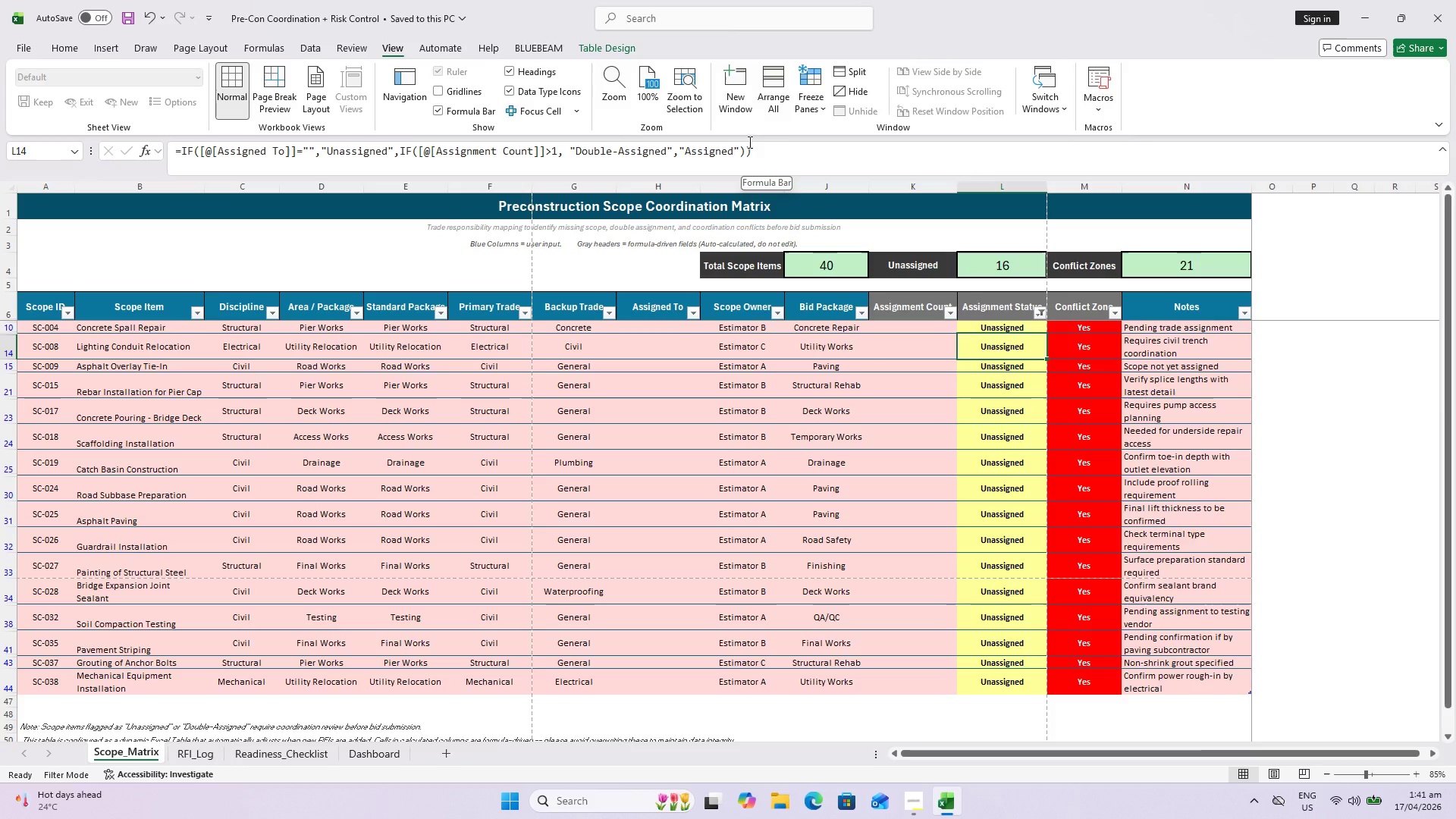 
wait(7.52)
 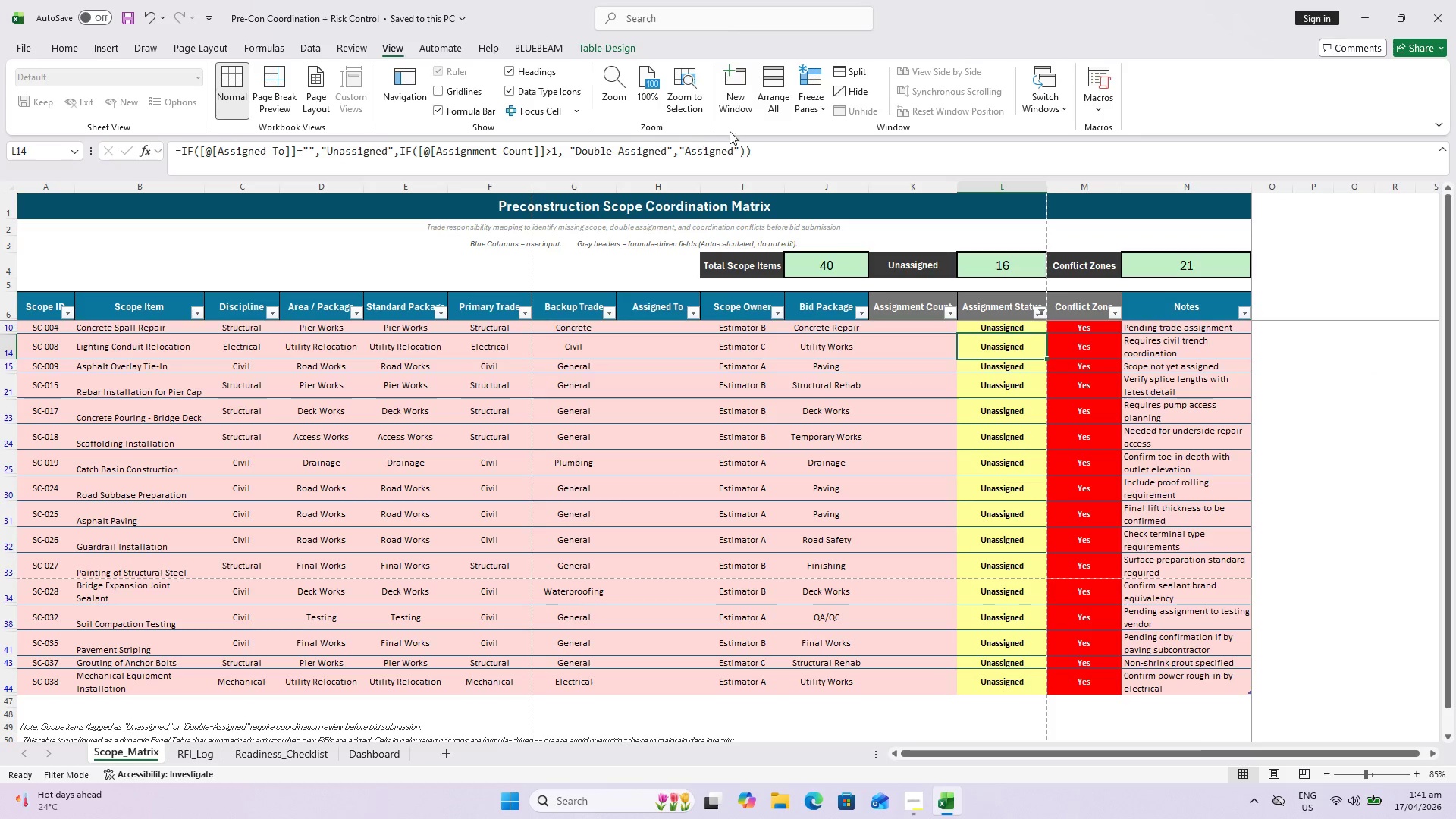 
left_click([748, 142])
 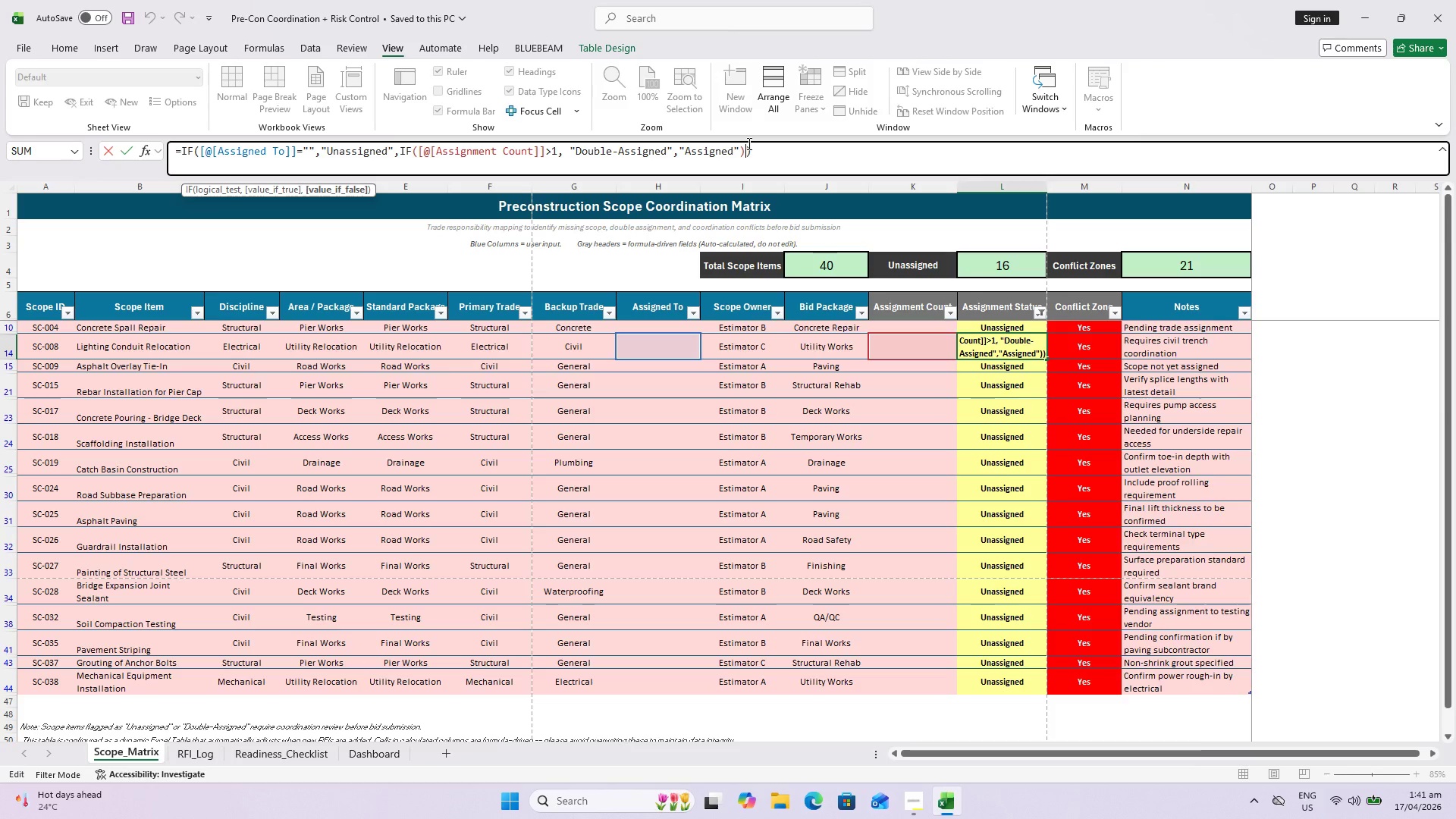 
wait(14.61)
 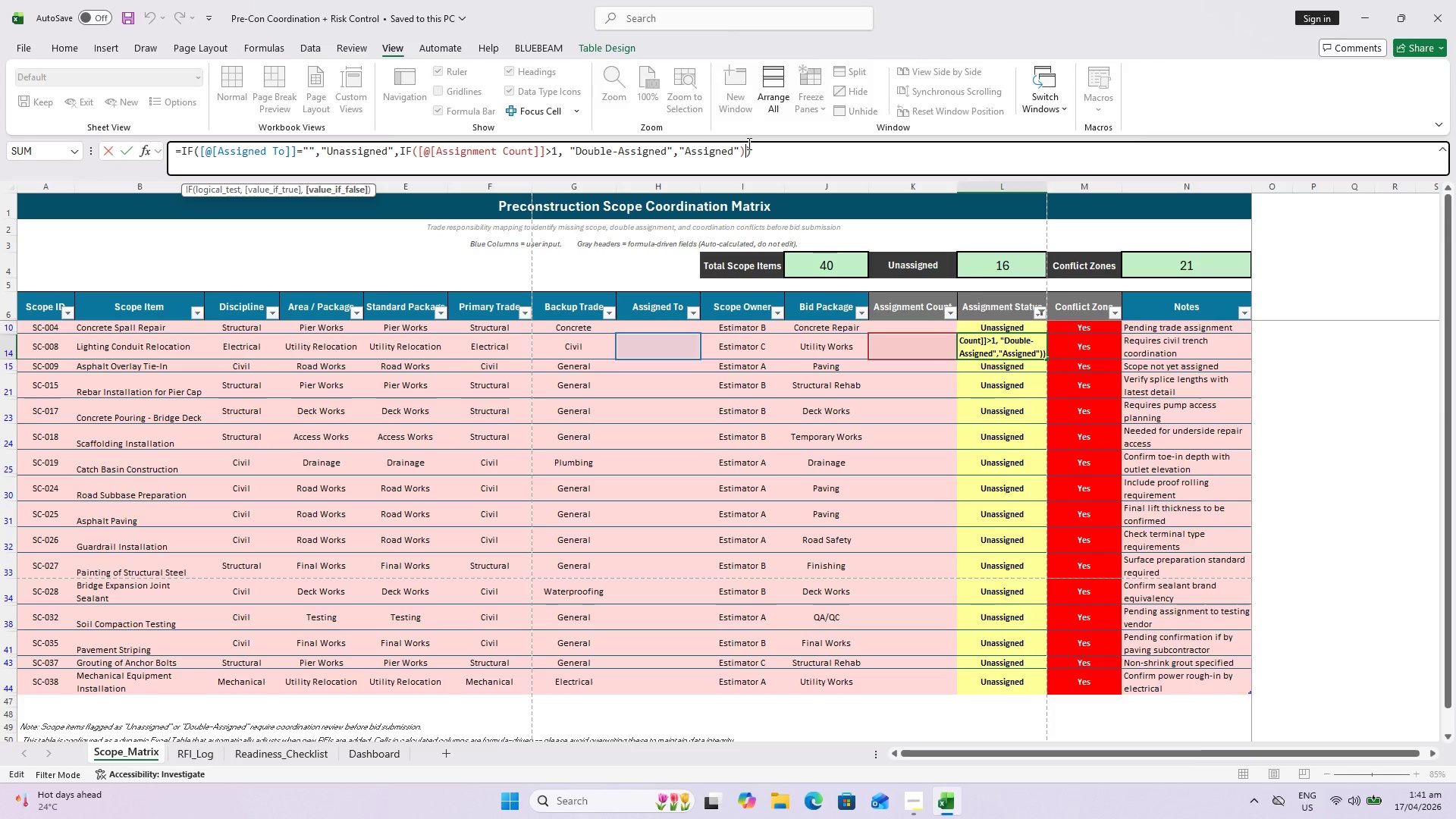 
scroll: coordinate [701, 494], scroll_direction: up, amount: 2.0
 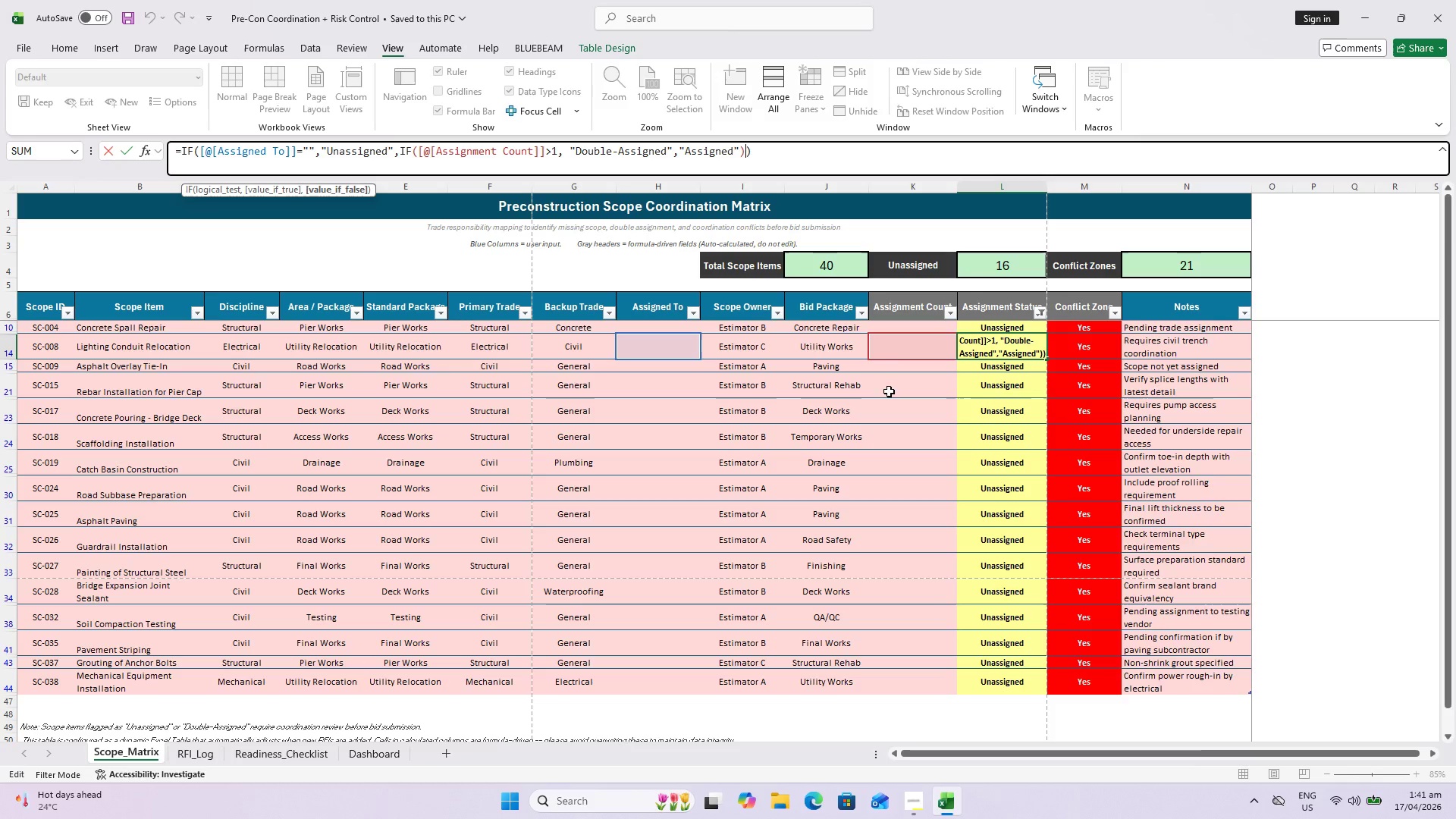 
key(Escape)
 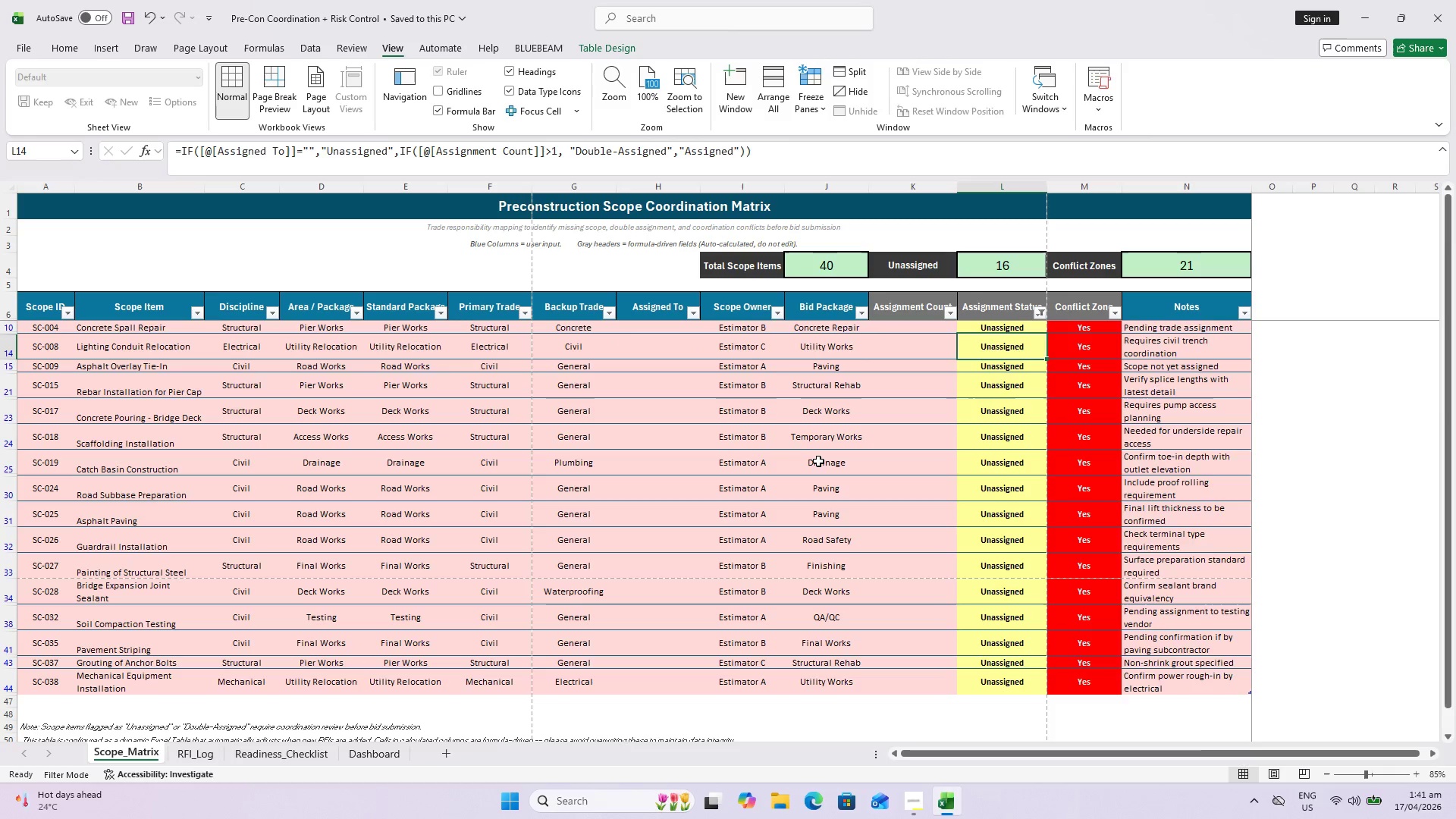 
scroll: coordinate [792, 503], scroll_direction: up, amount: 18.0
 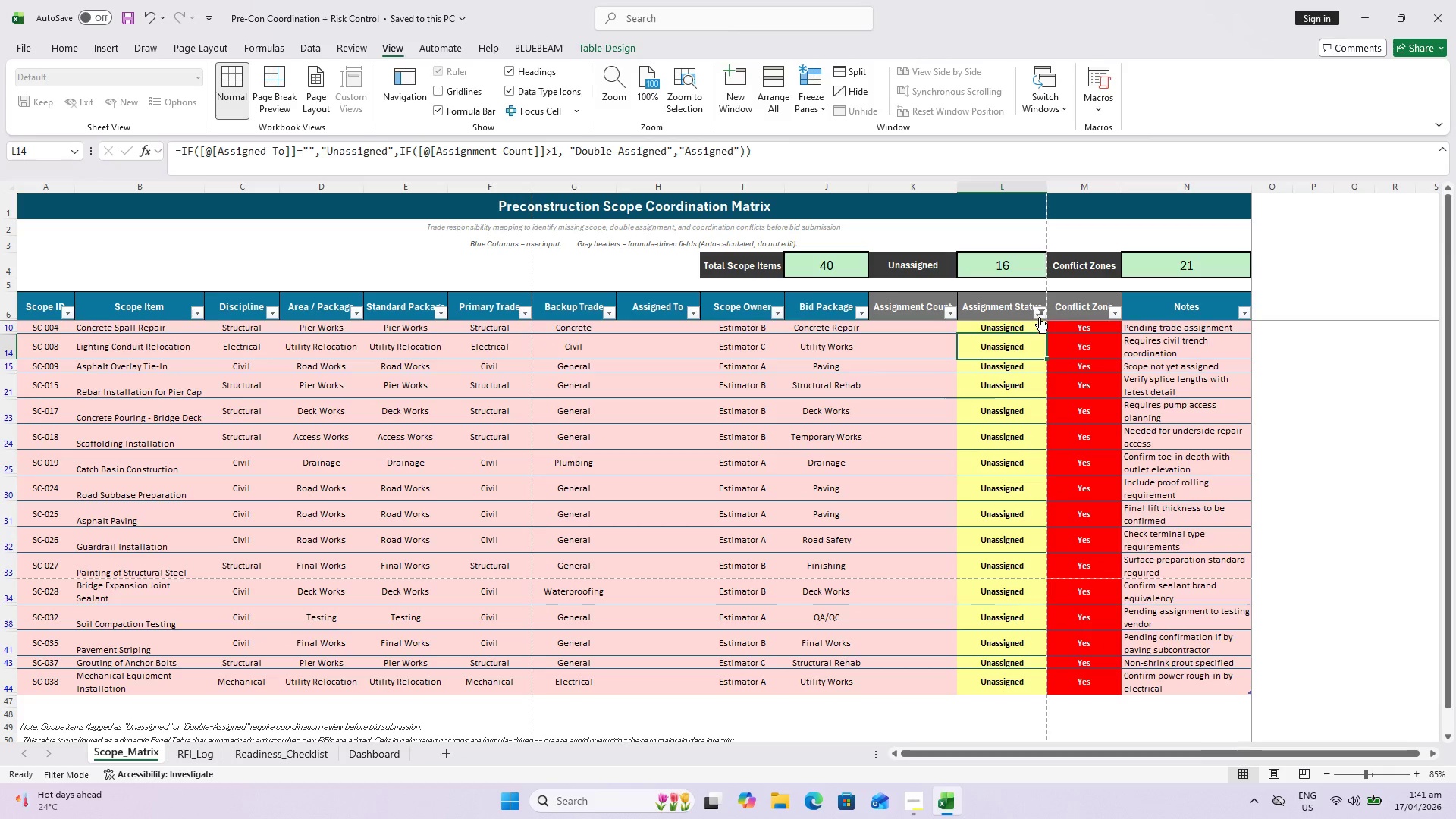 
left_click([1039, 316])
 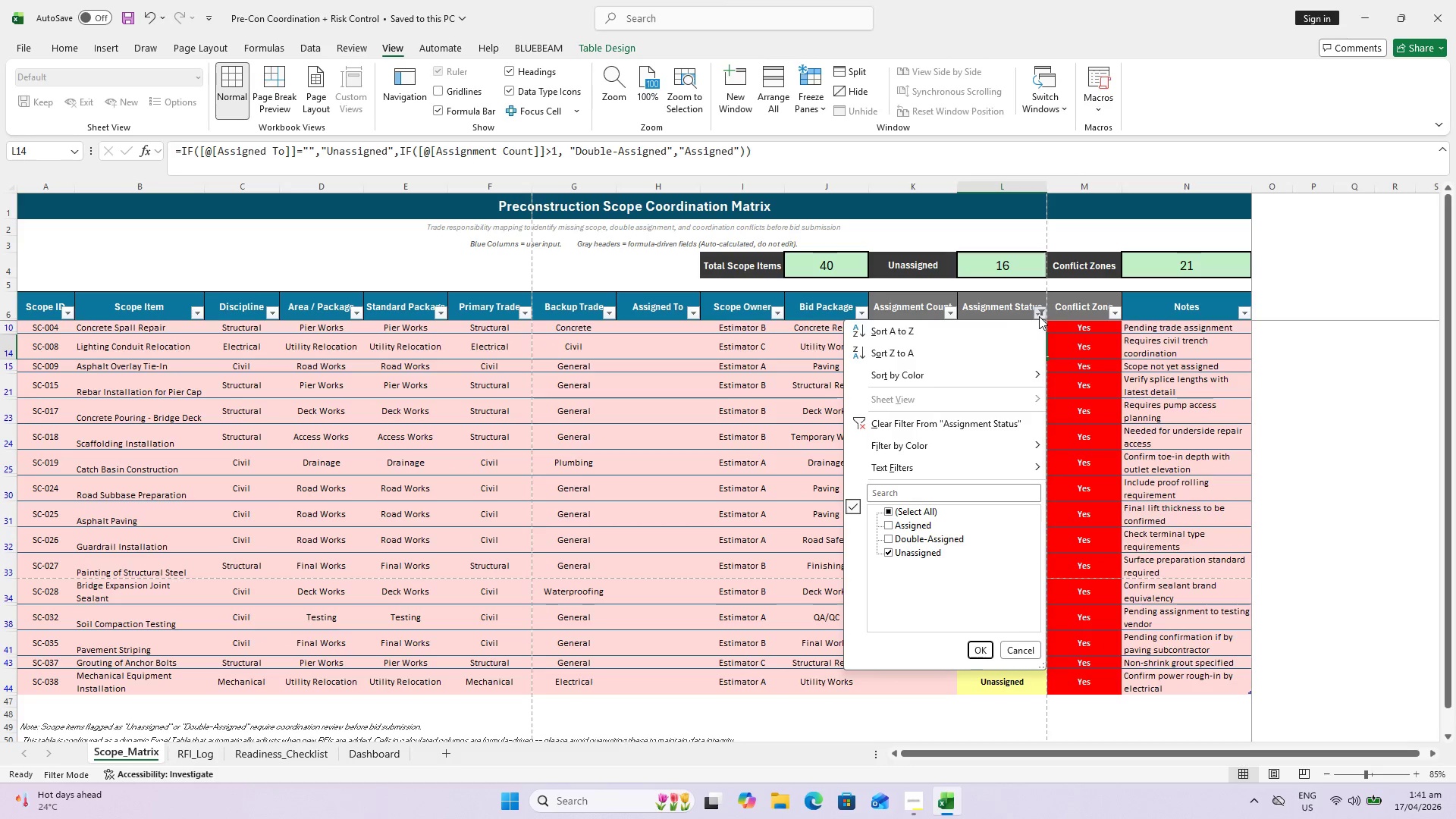 
left_click([1039, 316])
 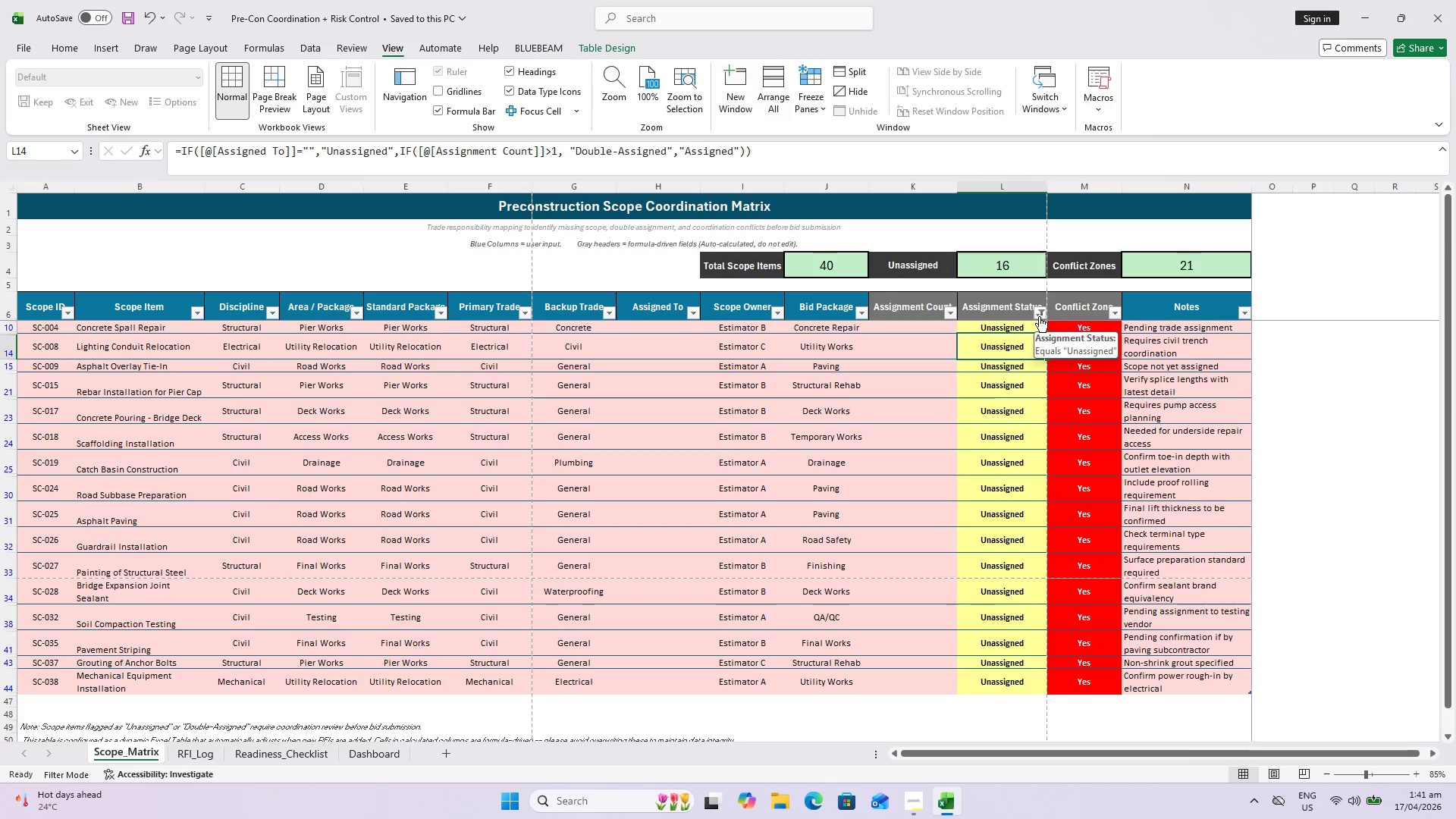 
left_click([1039, 316])
 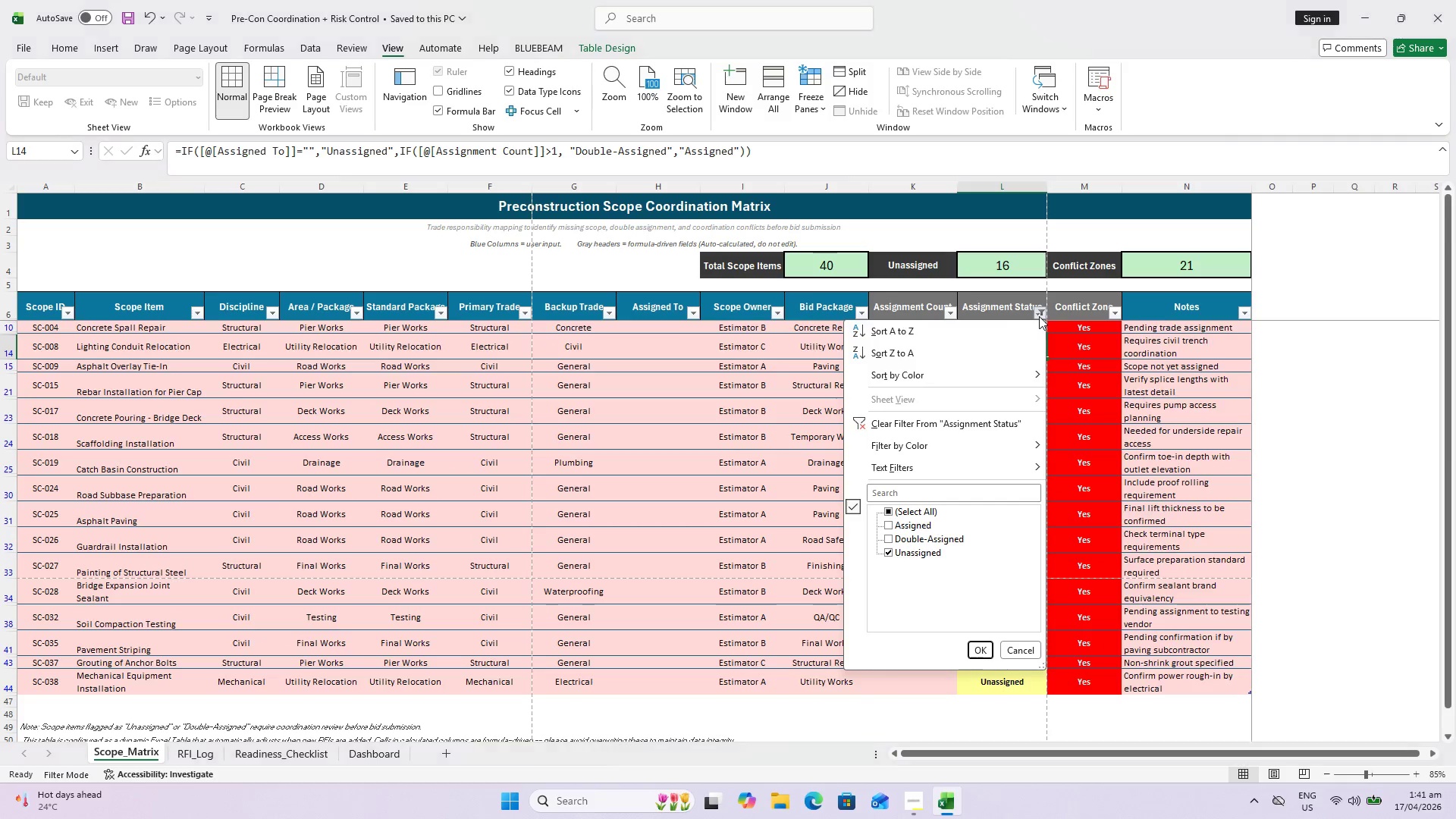 
left_click([1039, 316])
 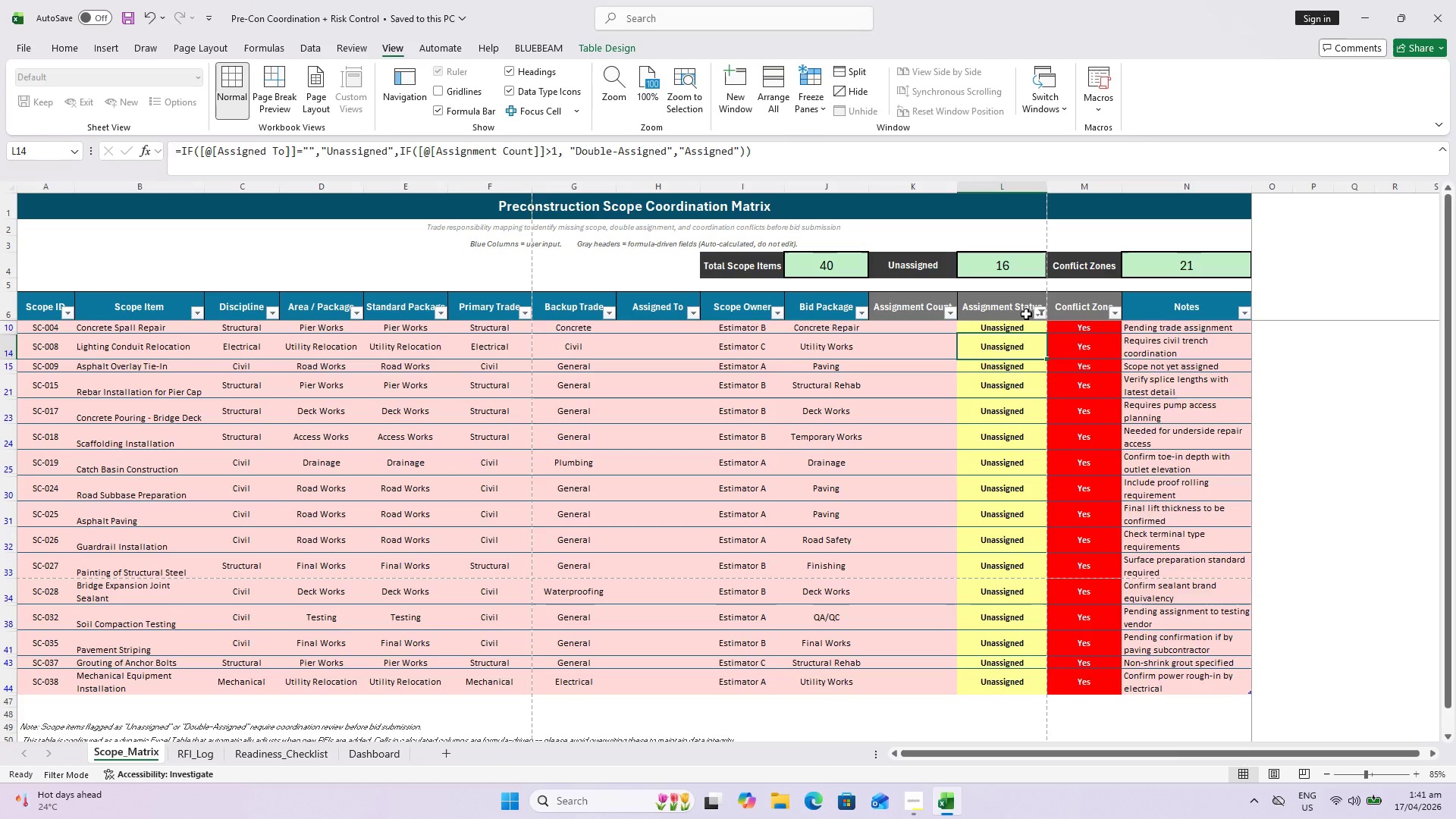 
left_click([1034, 312])
 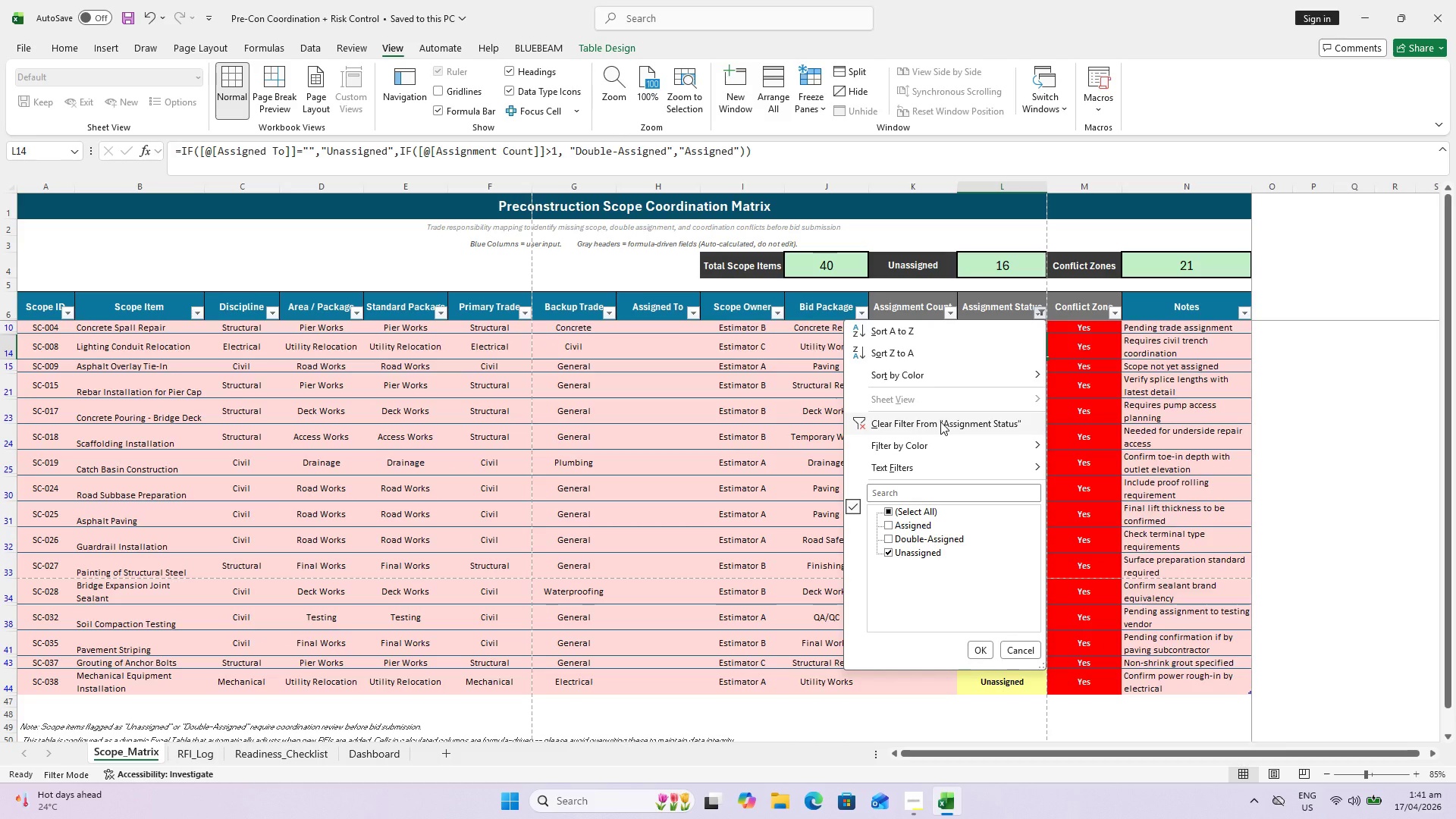 
left_click([940, 422])
 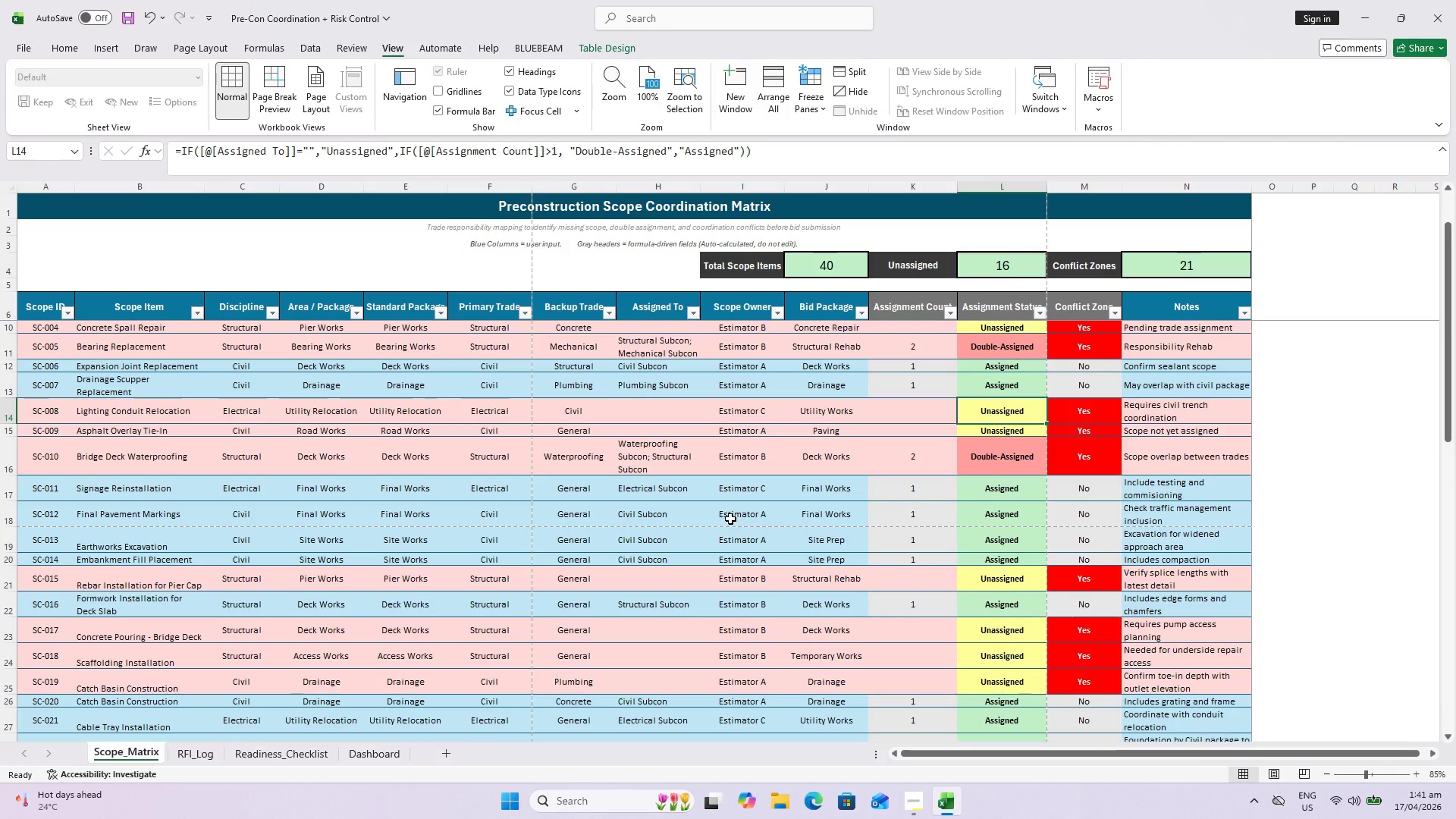 
scroll: coordinate [763, 507], scroll_direction: down, amount: 1.0
 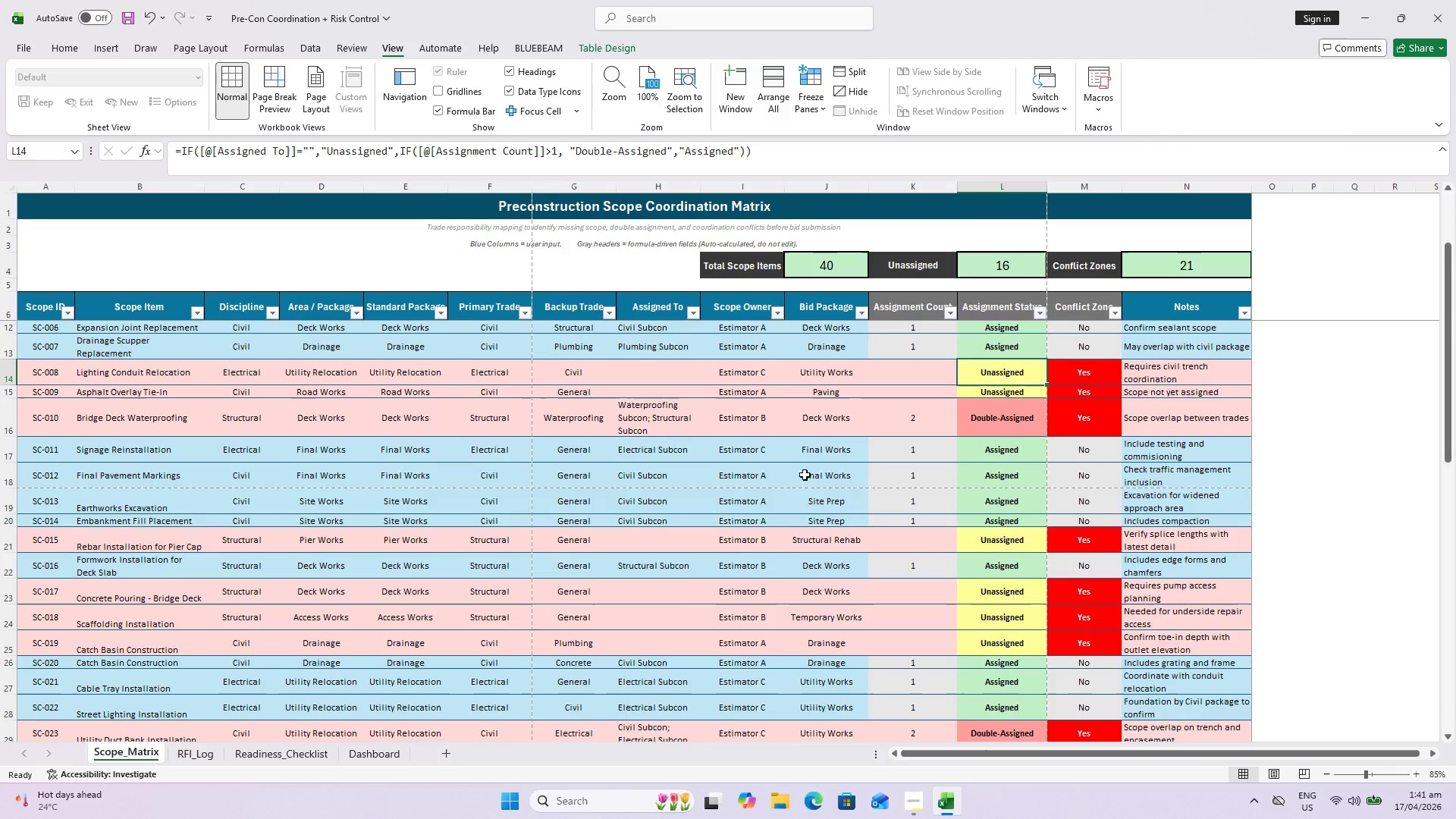 
scroll: coordinate [818, 460], scroll_direction: up, amount: 2.0
 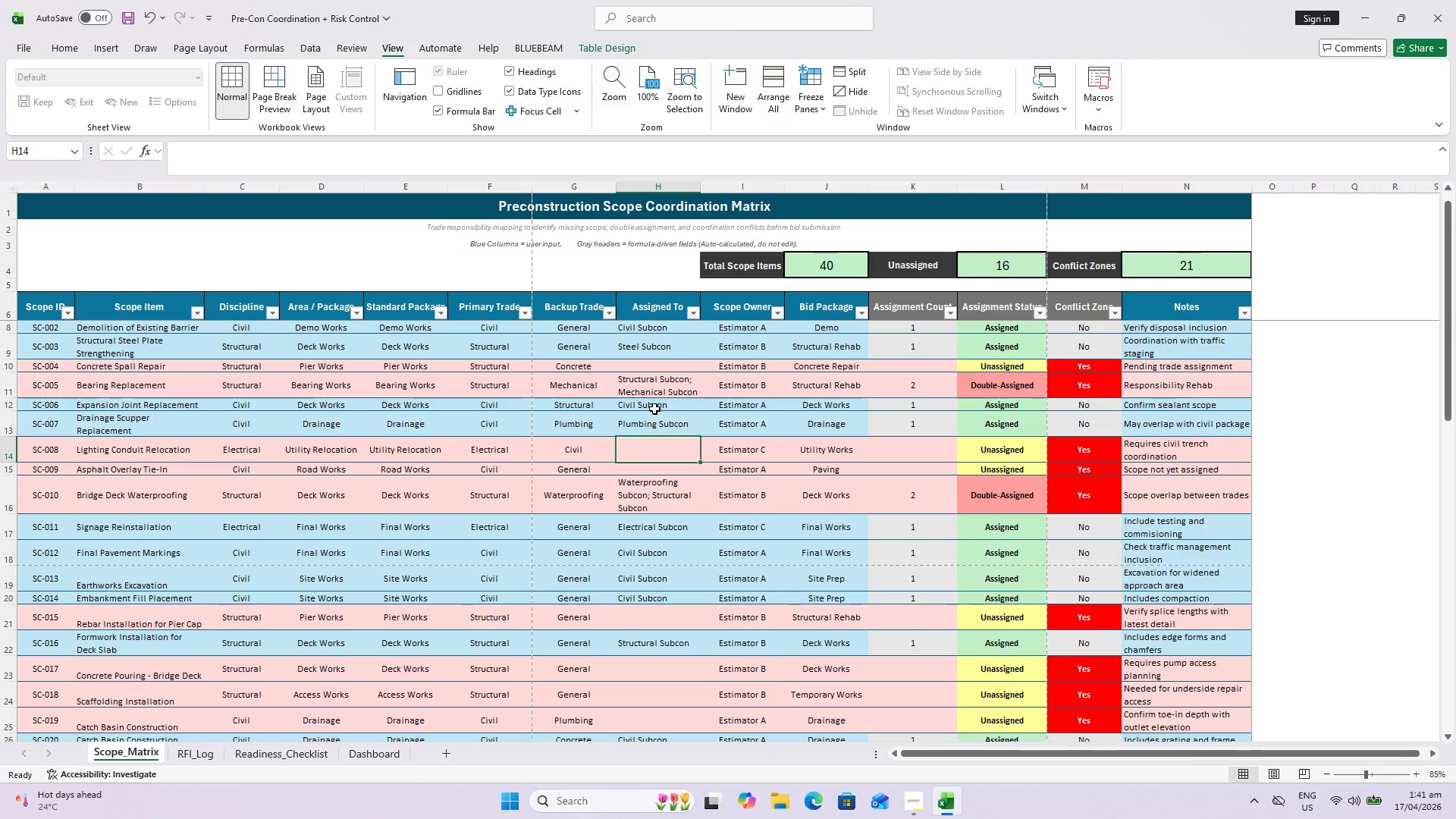 
wait(14.17)
 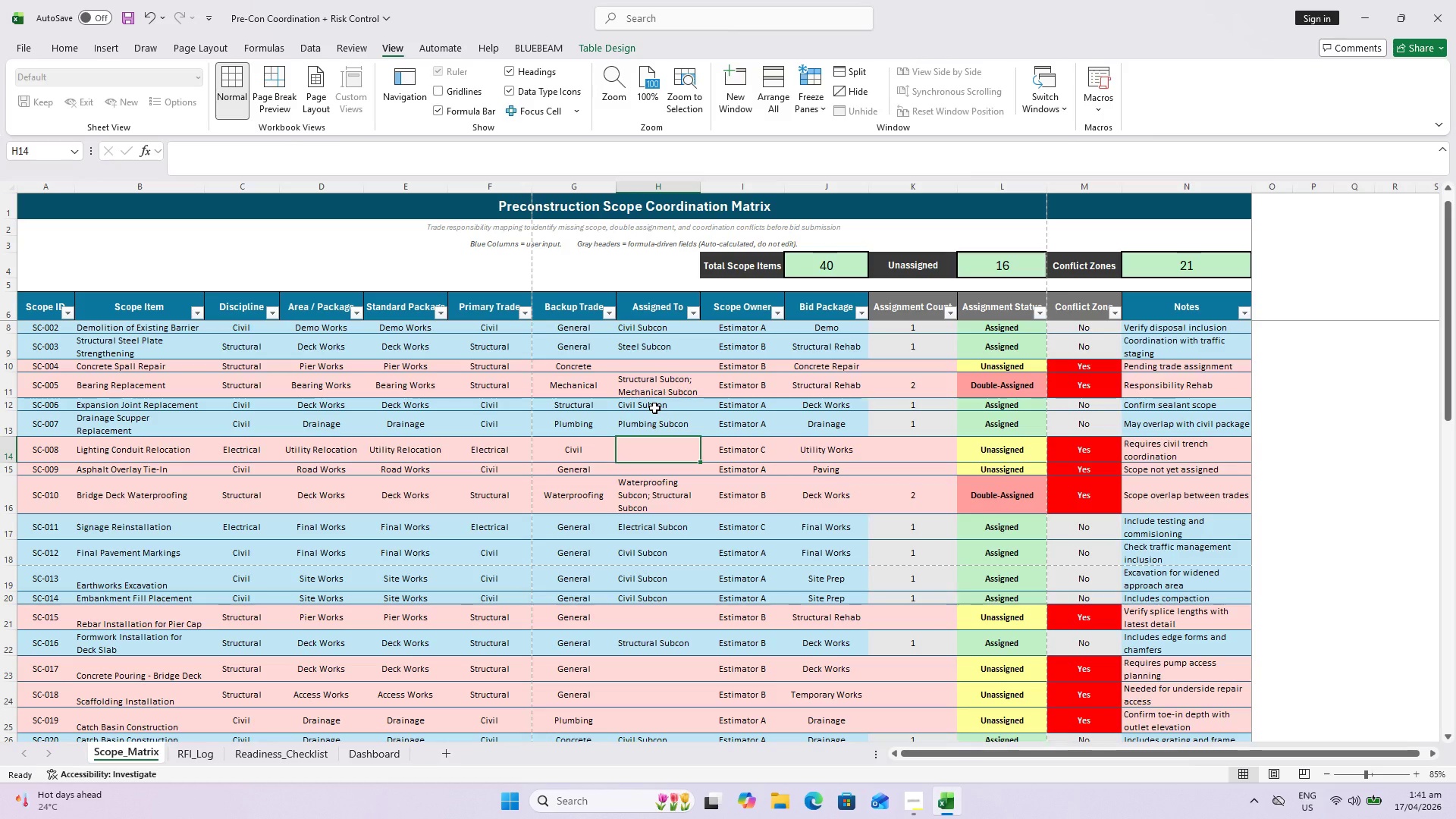 
key(Shift+E)
 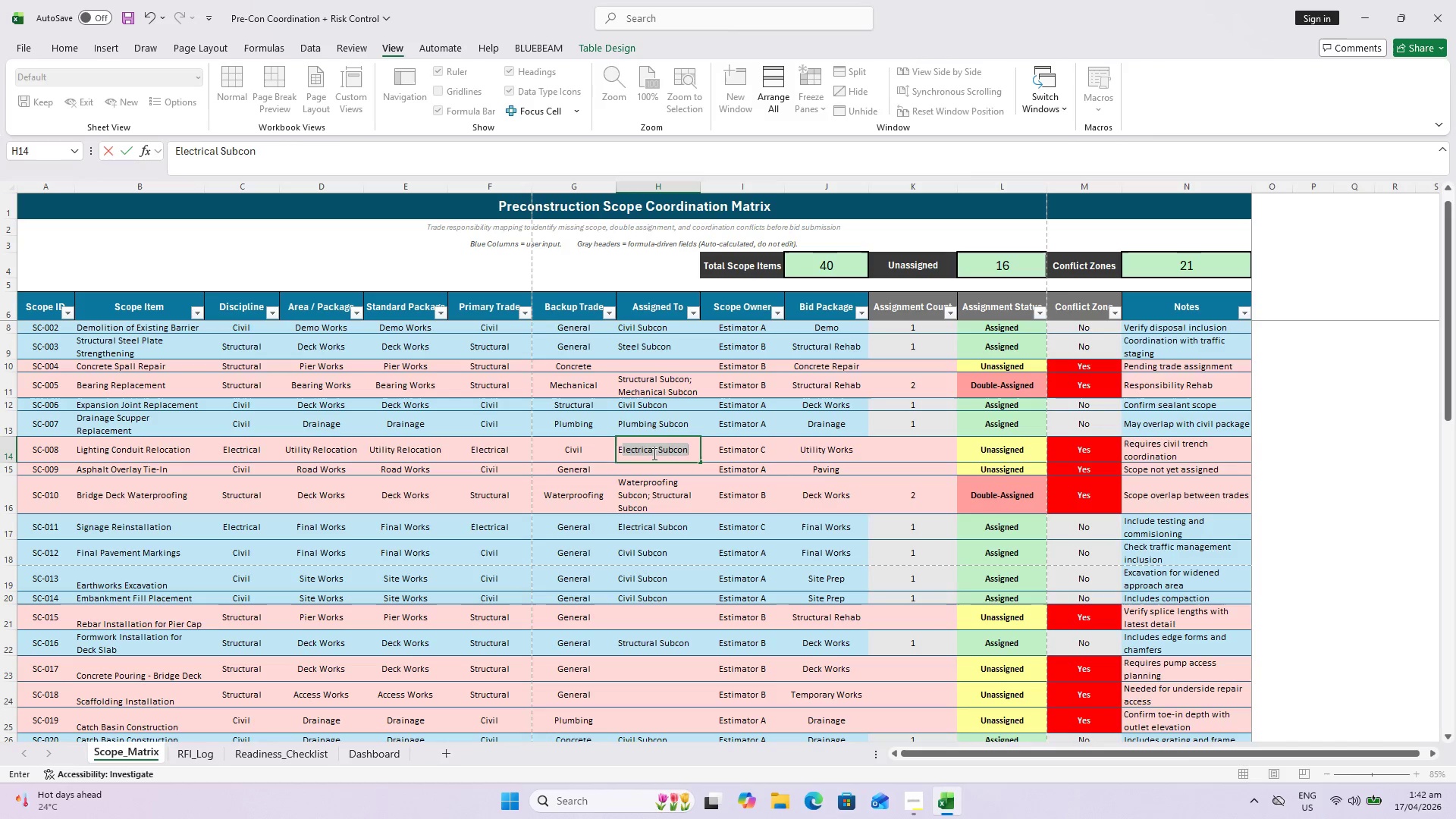 
key(Enter)
 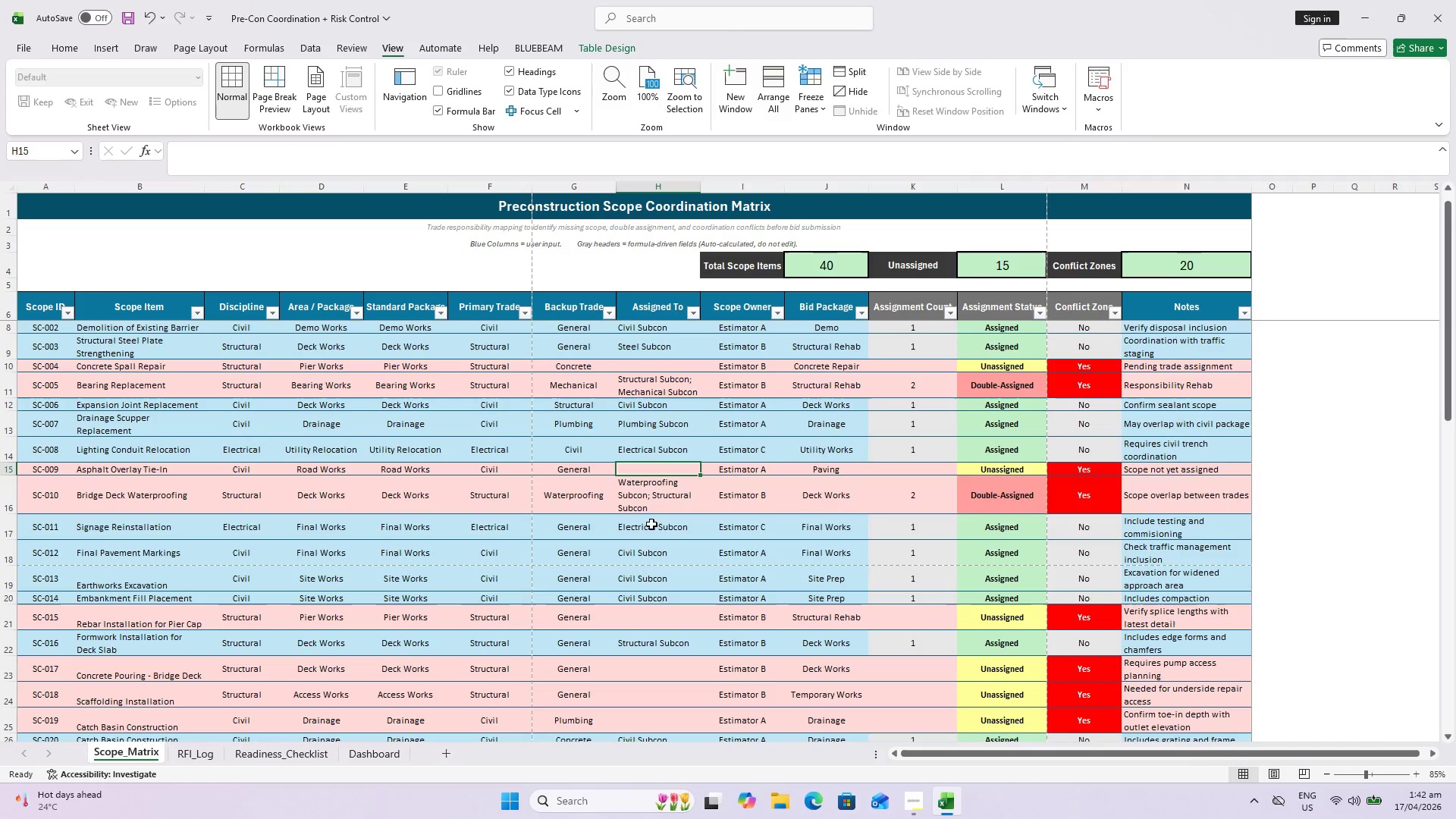 
scroll: coordinate [657, 618], scroll_direction: down, amount: 1.0
 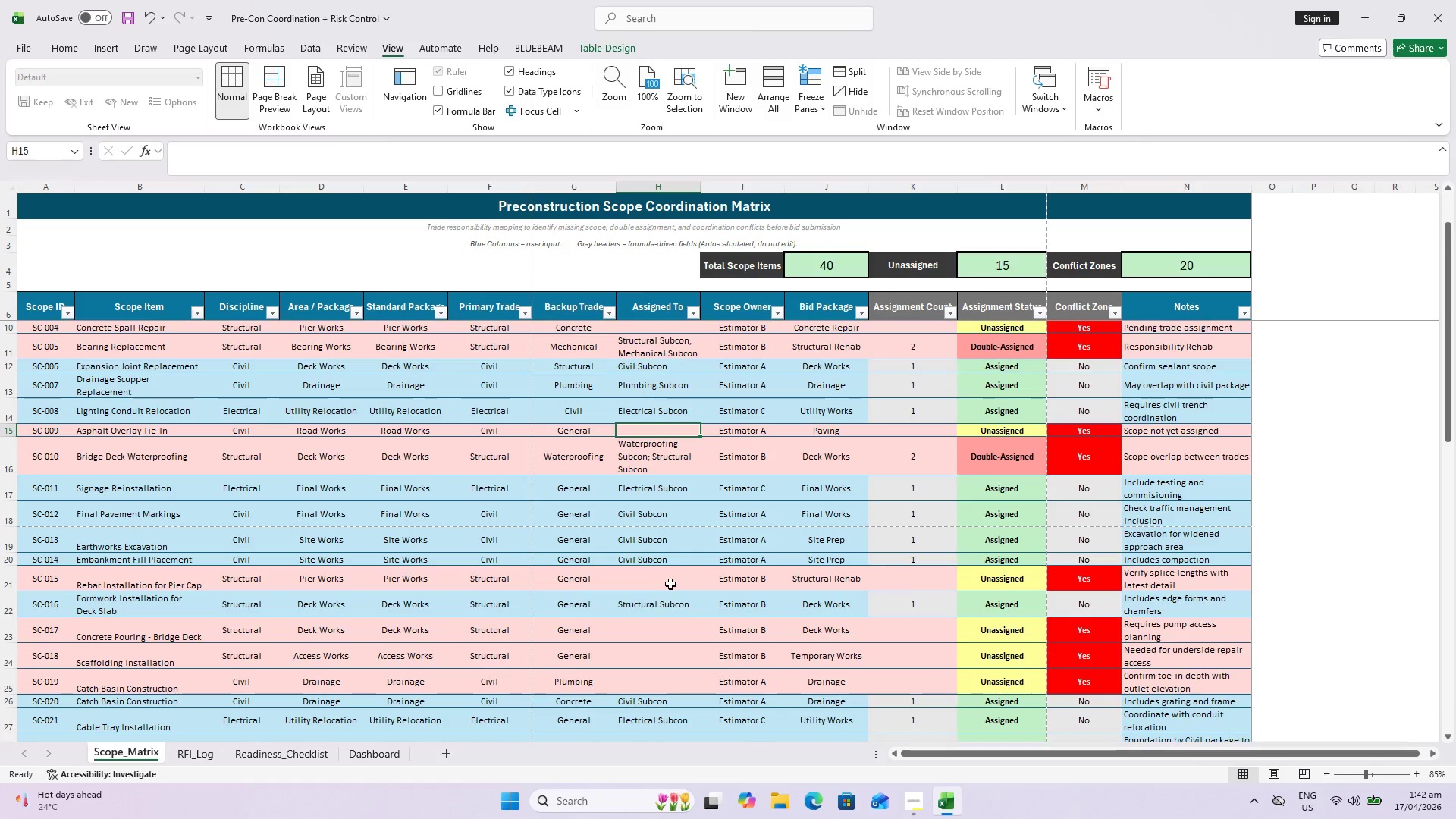 
left_click([664, 580])
 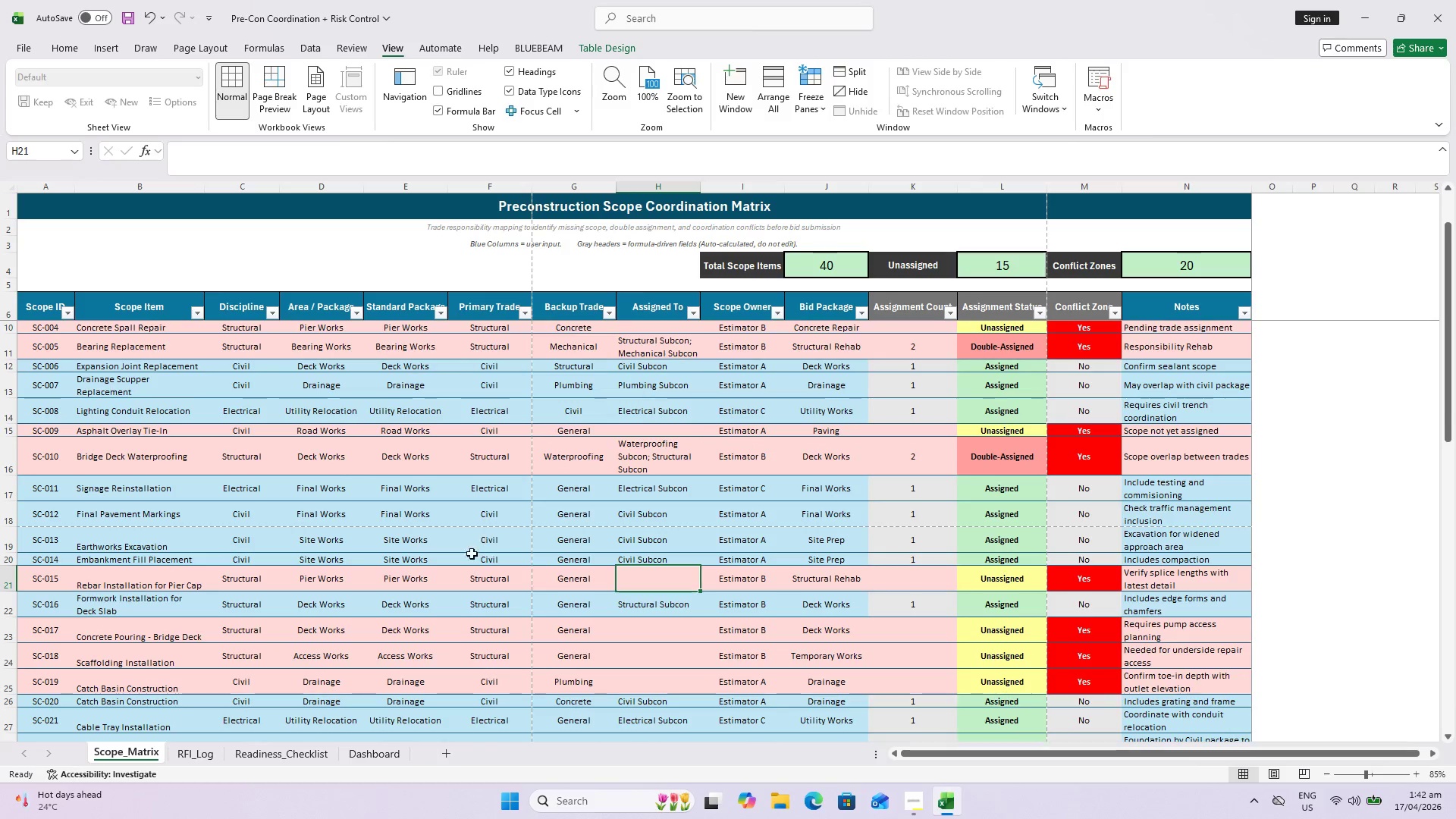 
wait(5.41)
 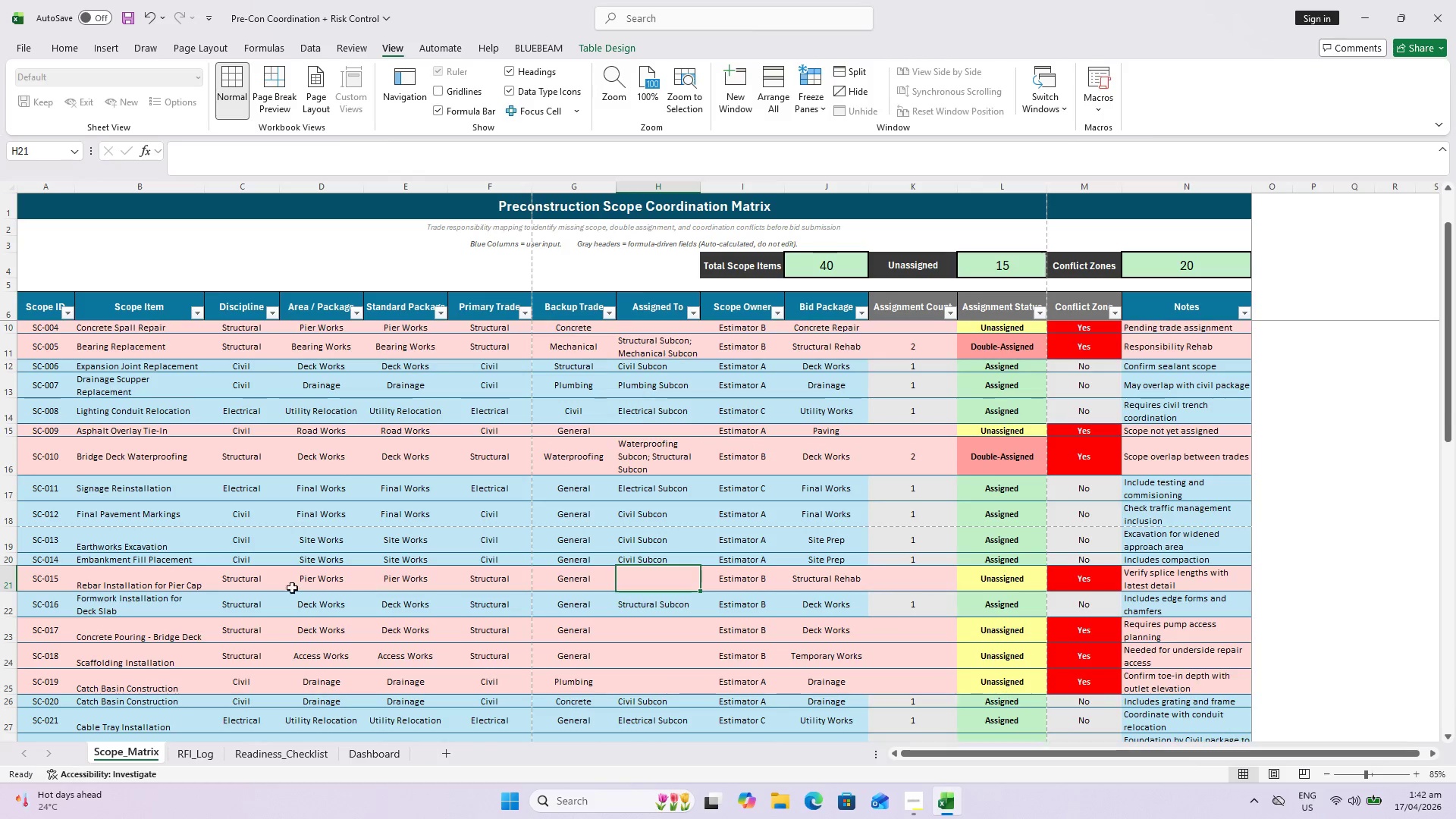 
type(Structural Subcon')
key(Backspace)
 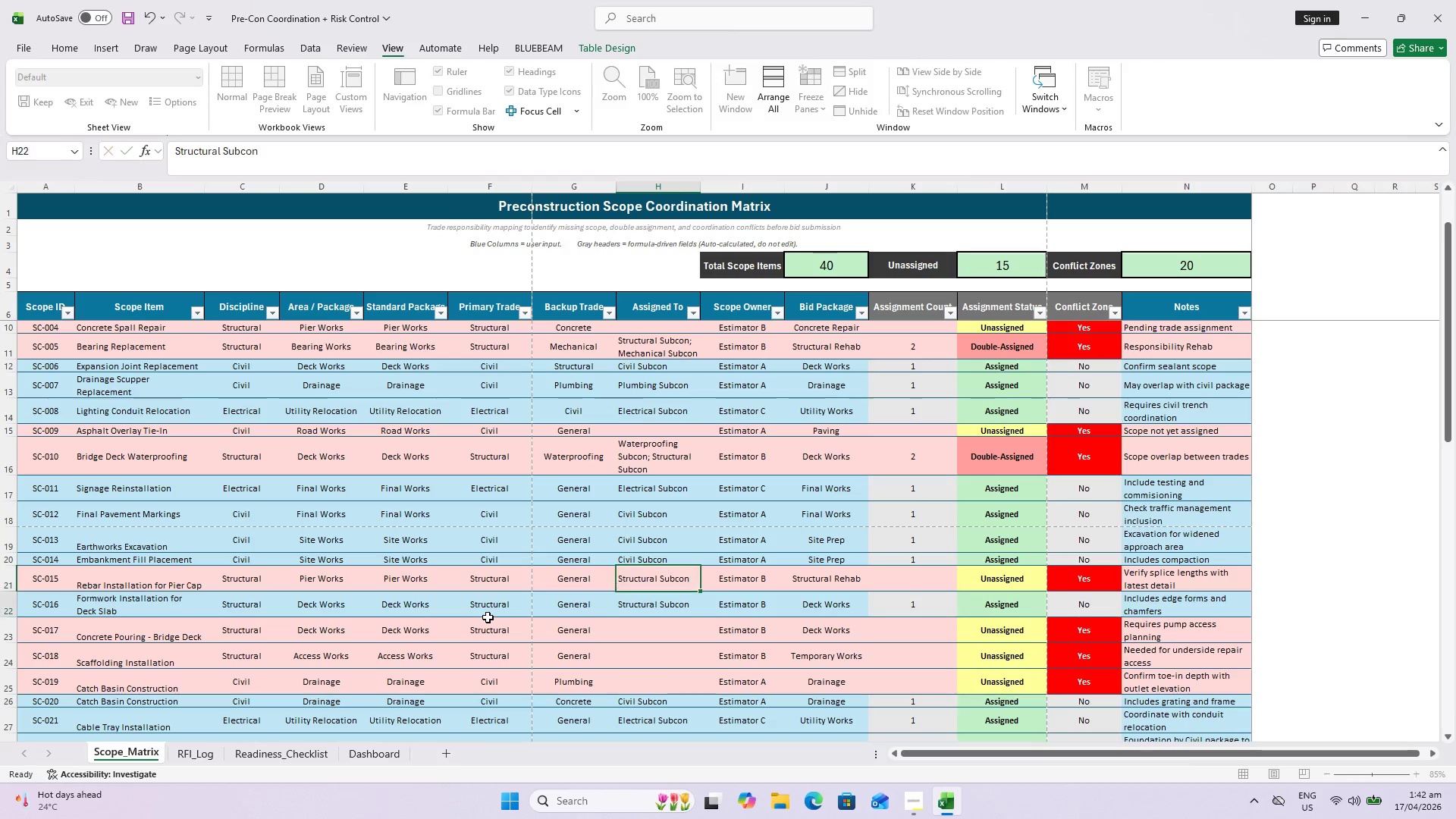 
key(Enter)
 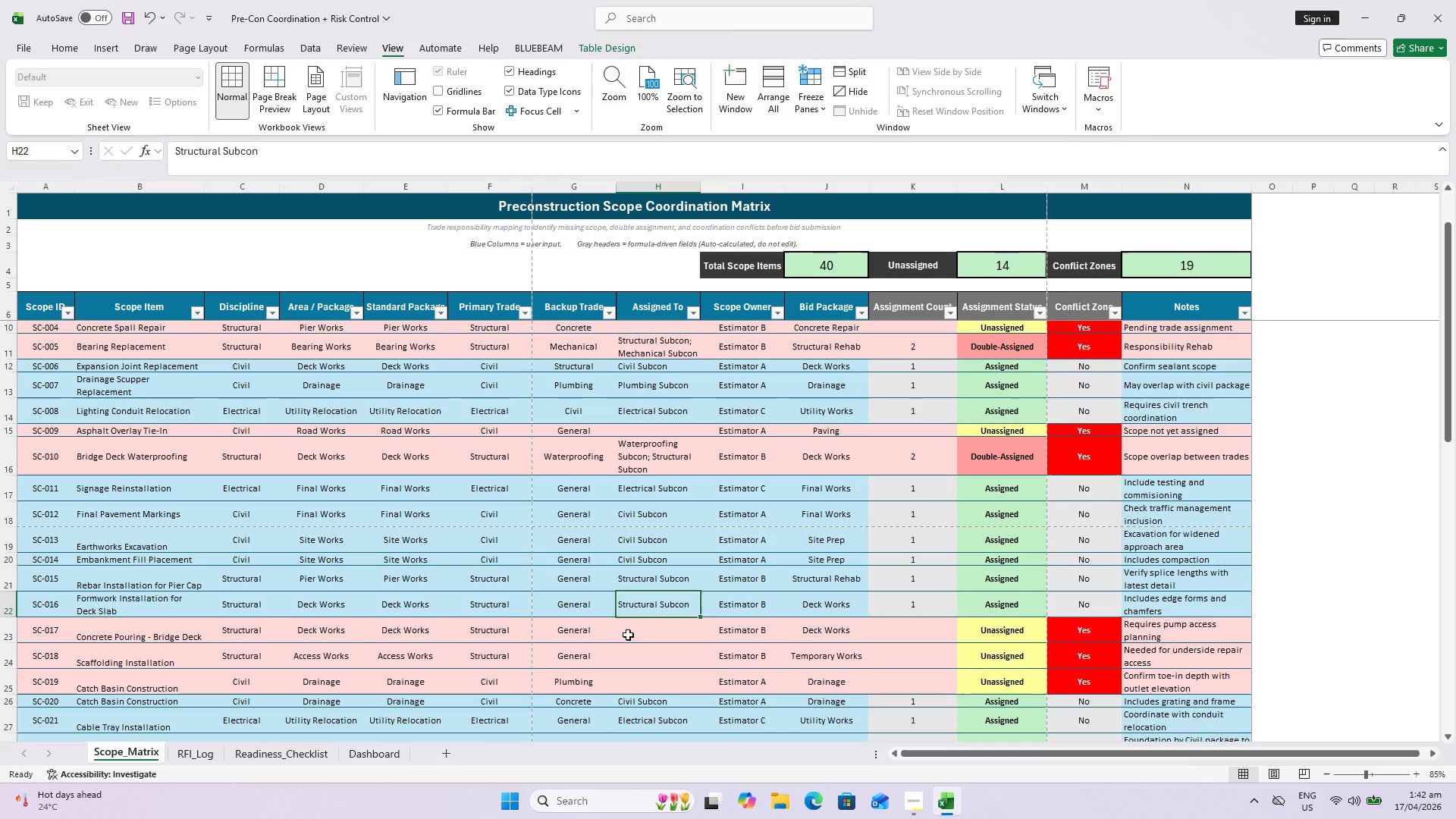 
left_click([661, 622])
 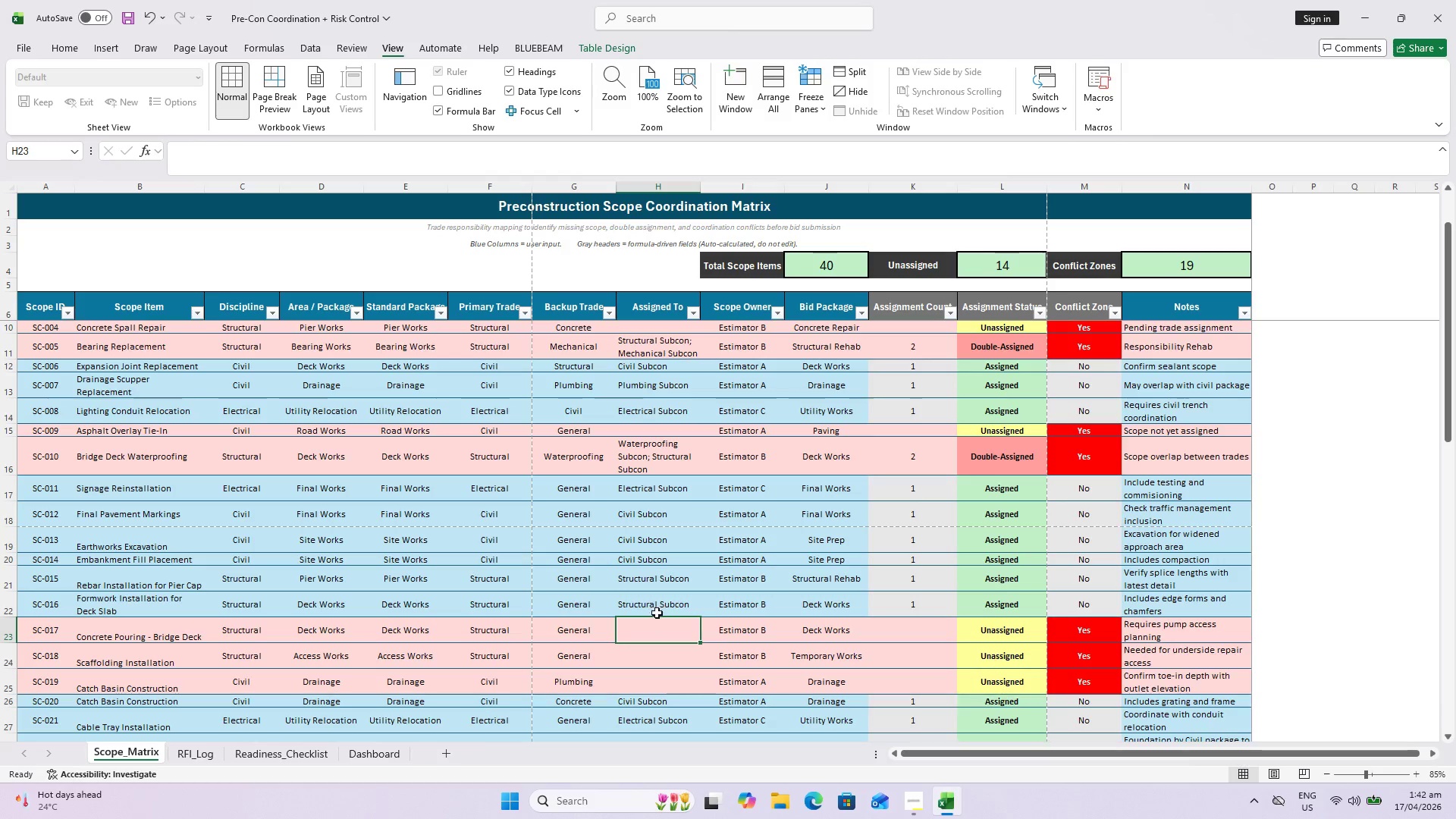 
left_click([657, 610])
 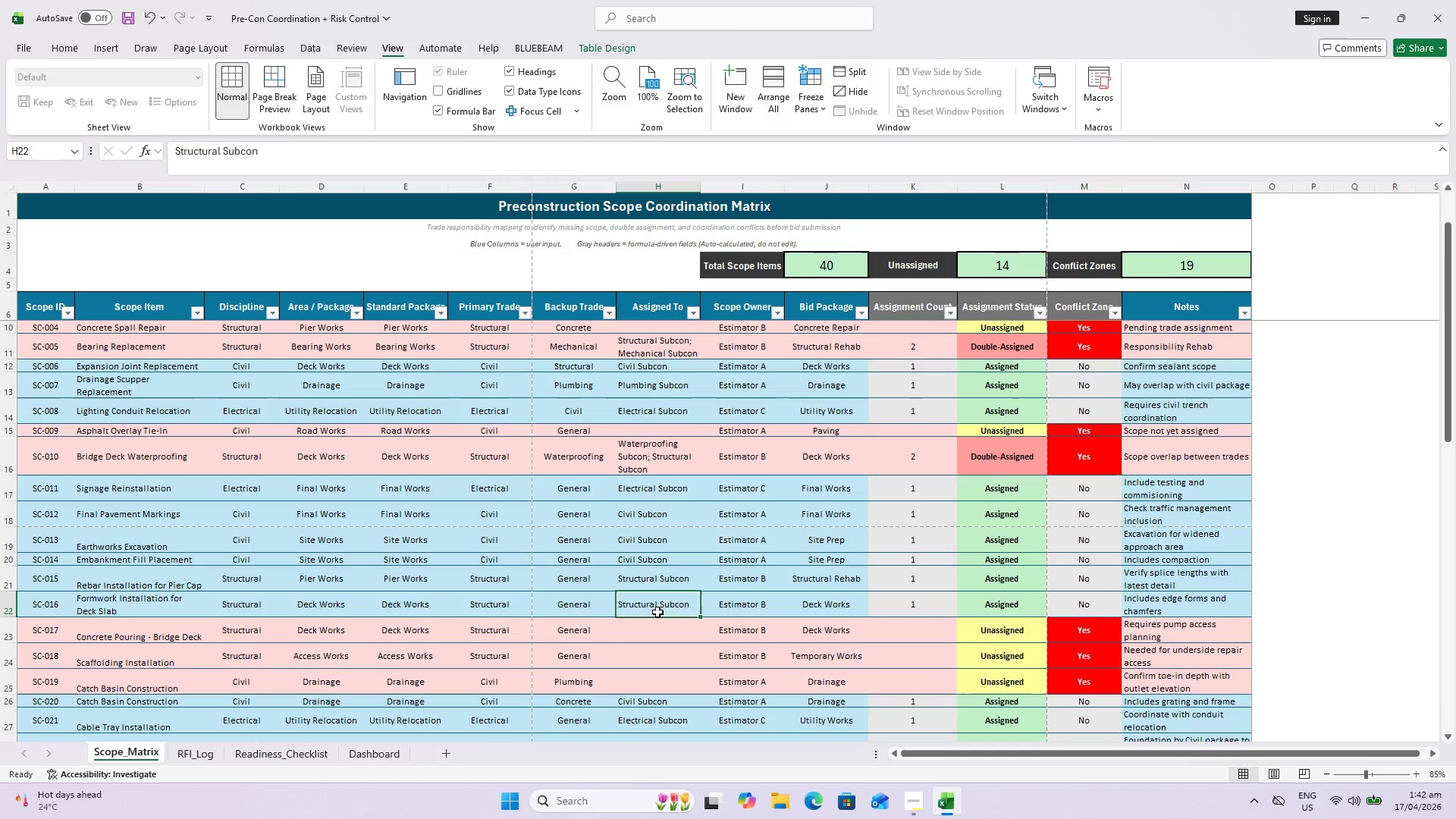 
key(Control+ControlLeft)
 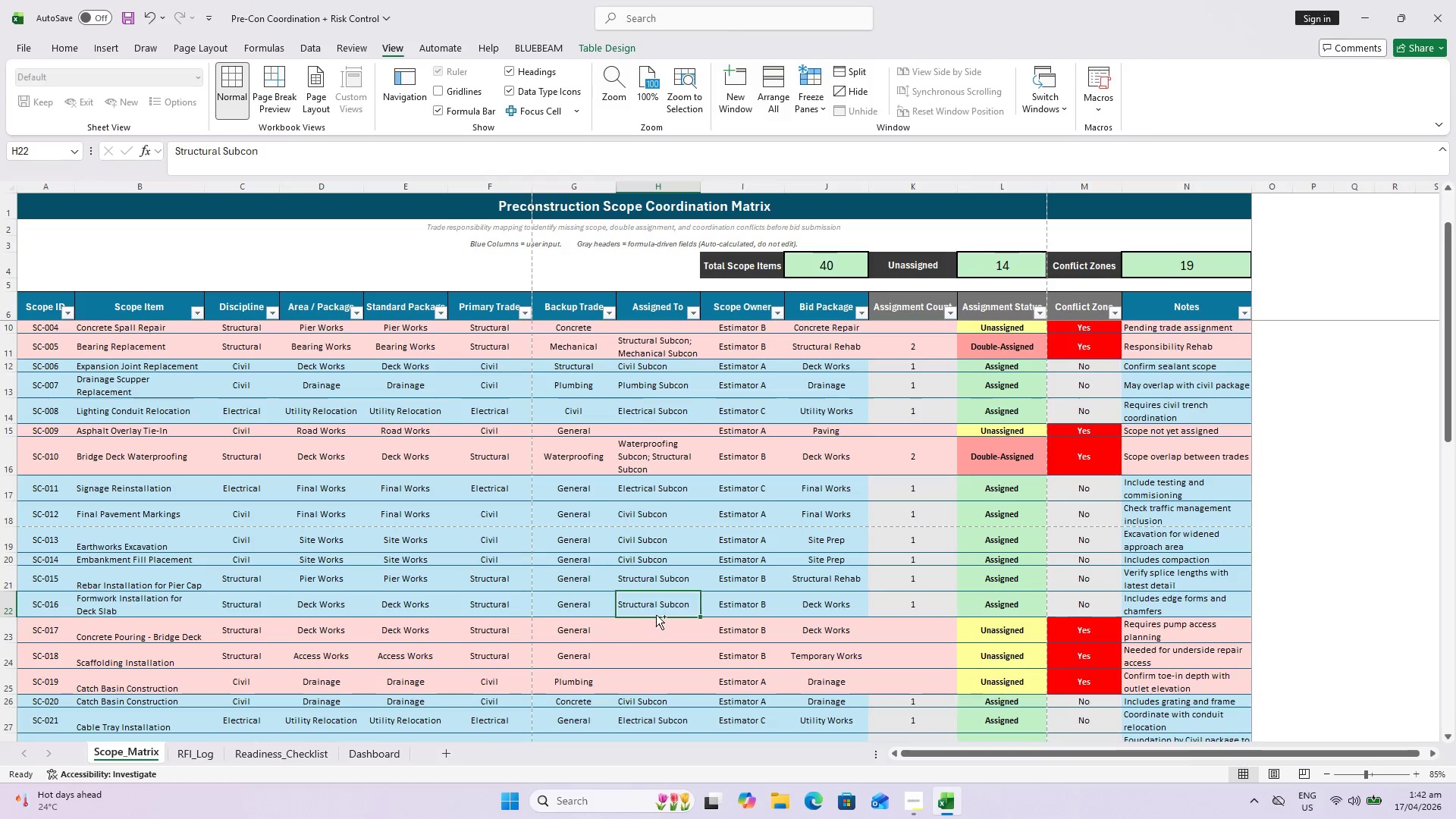 
key(Control+C)
 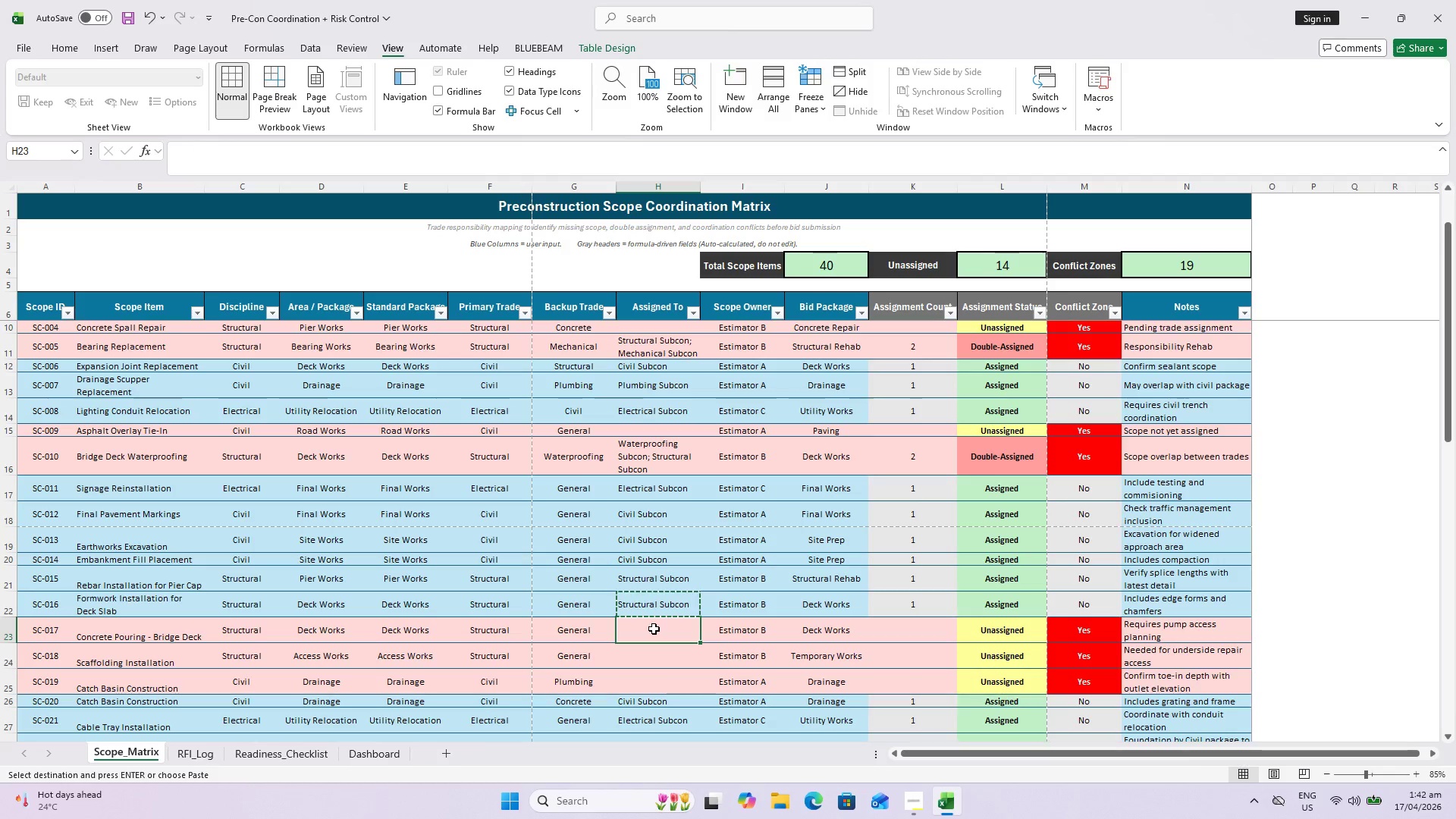 
left_click([654, 629])
 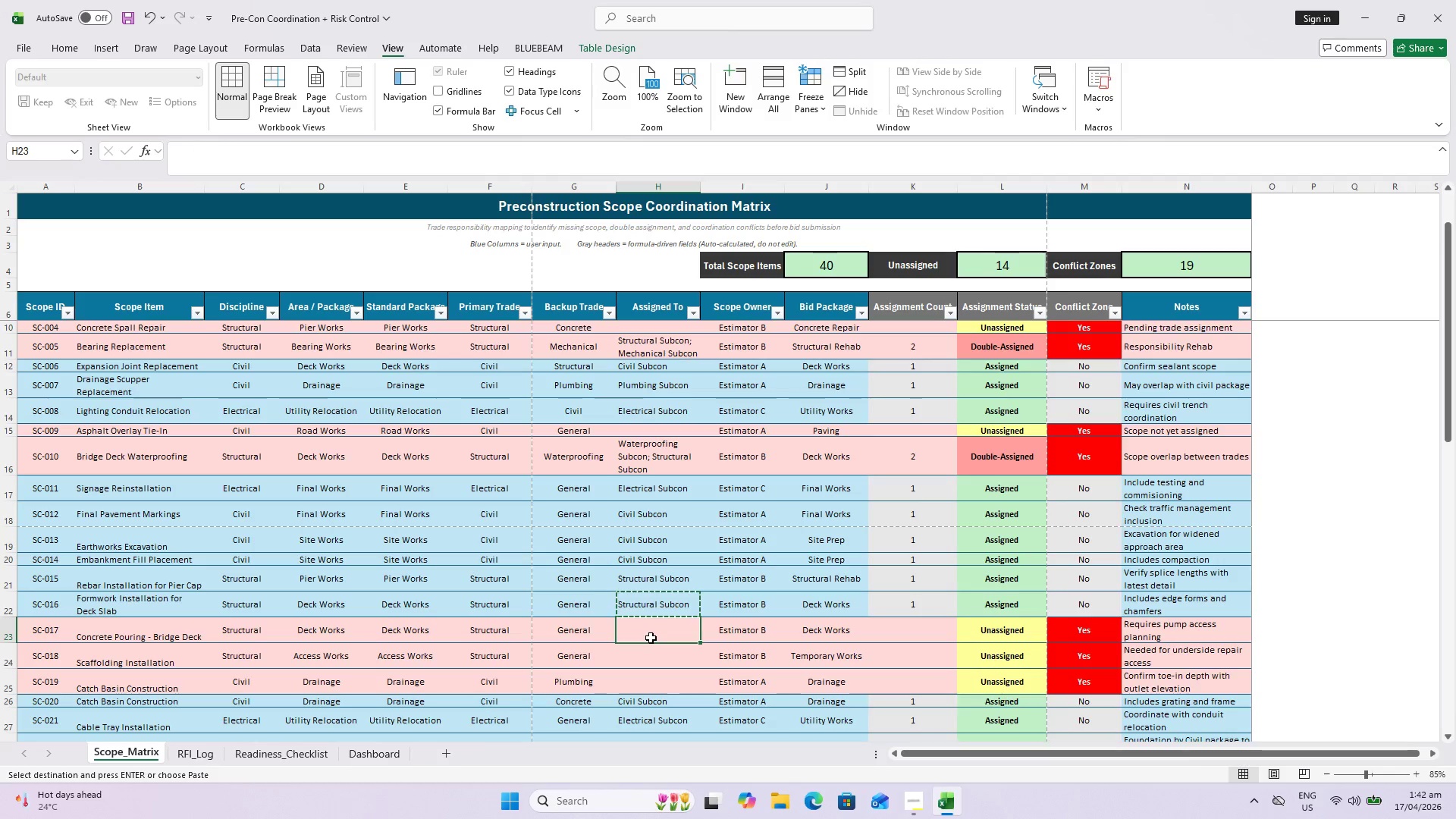 
key(Control+V)
 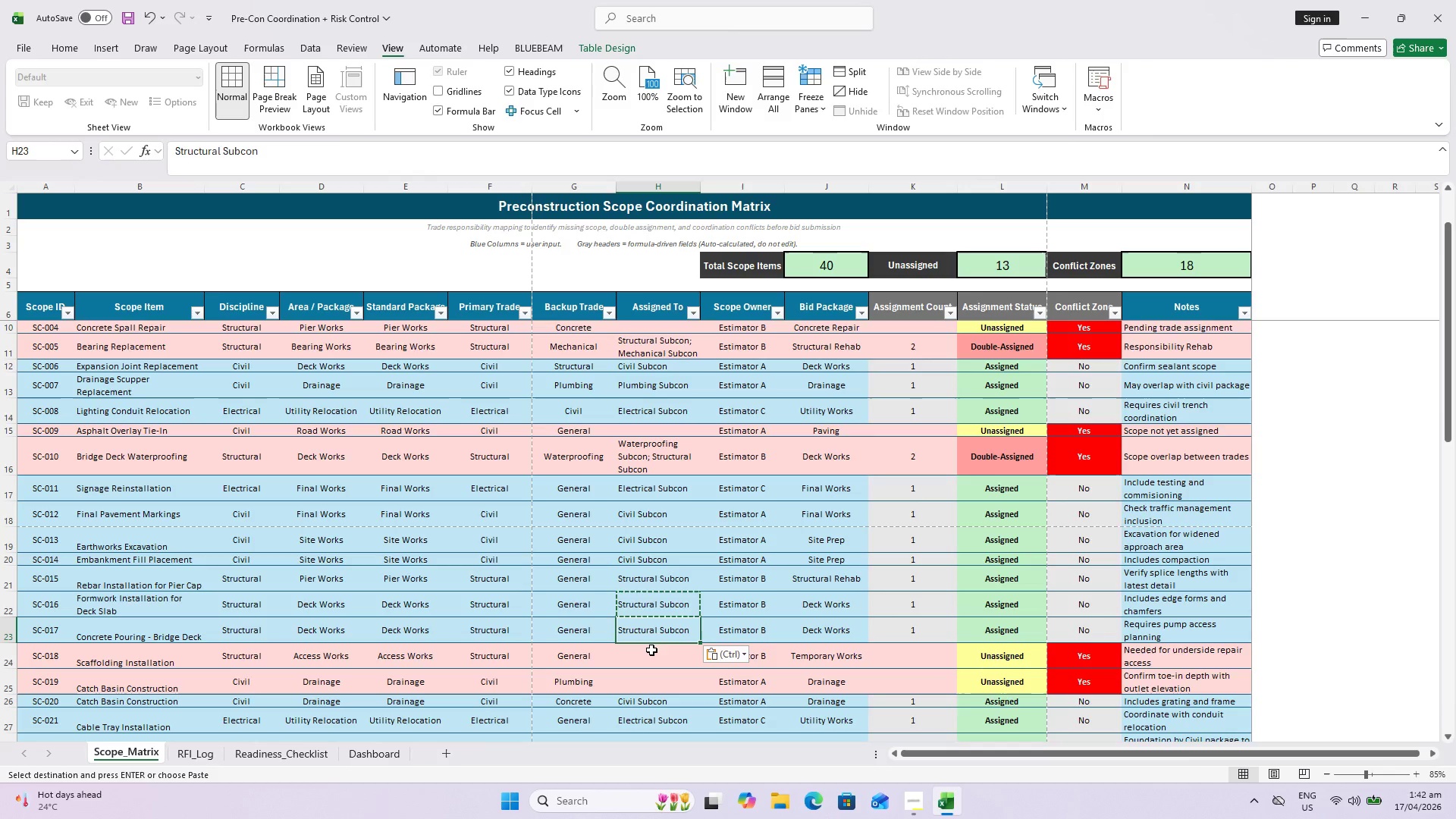 
left_click([651, 651])
 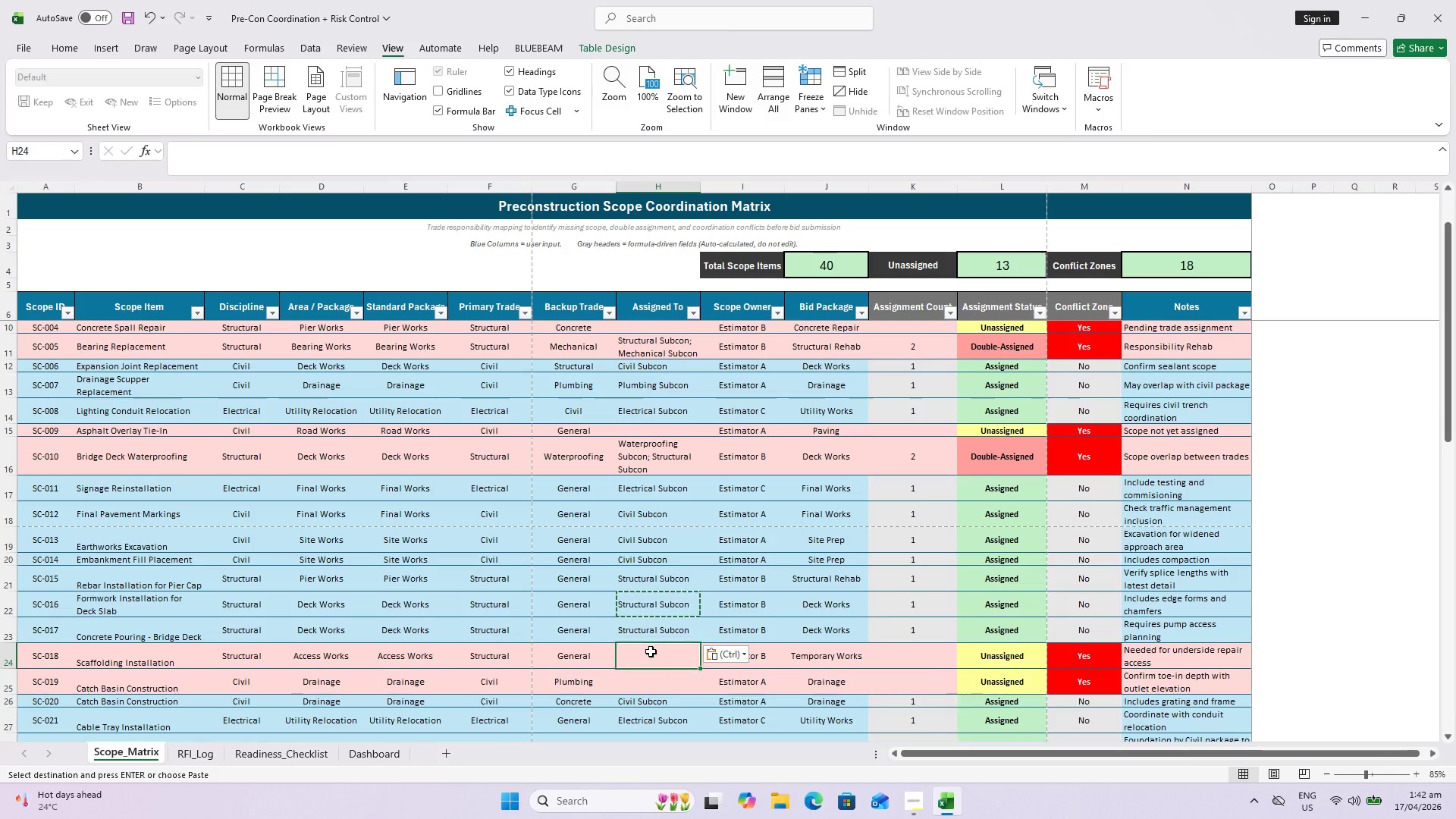 
hold_key(key=ControlLeft, duration=1.06)
 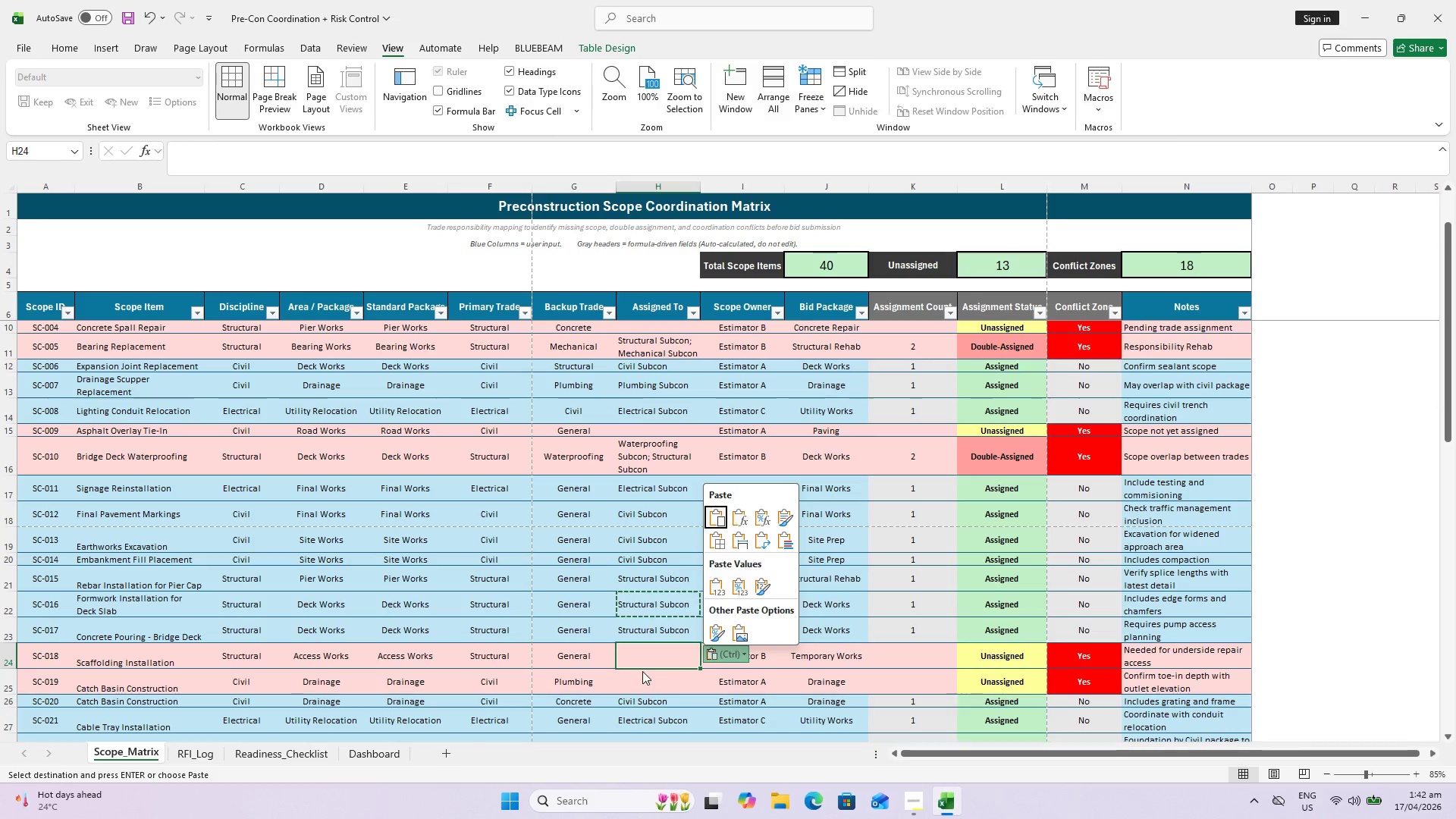 
key(Escape)
 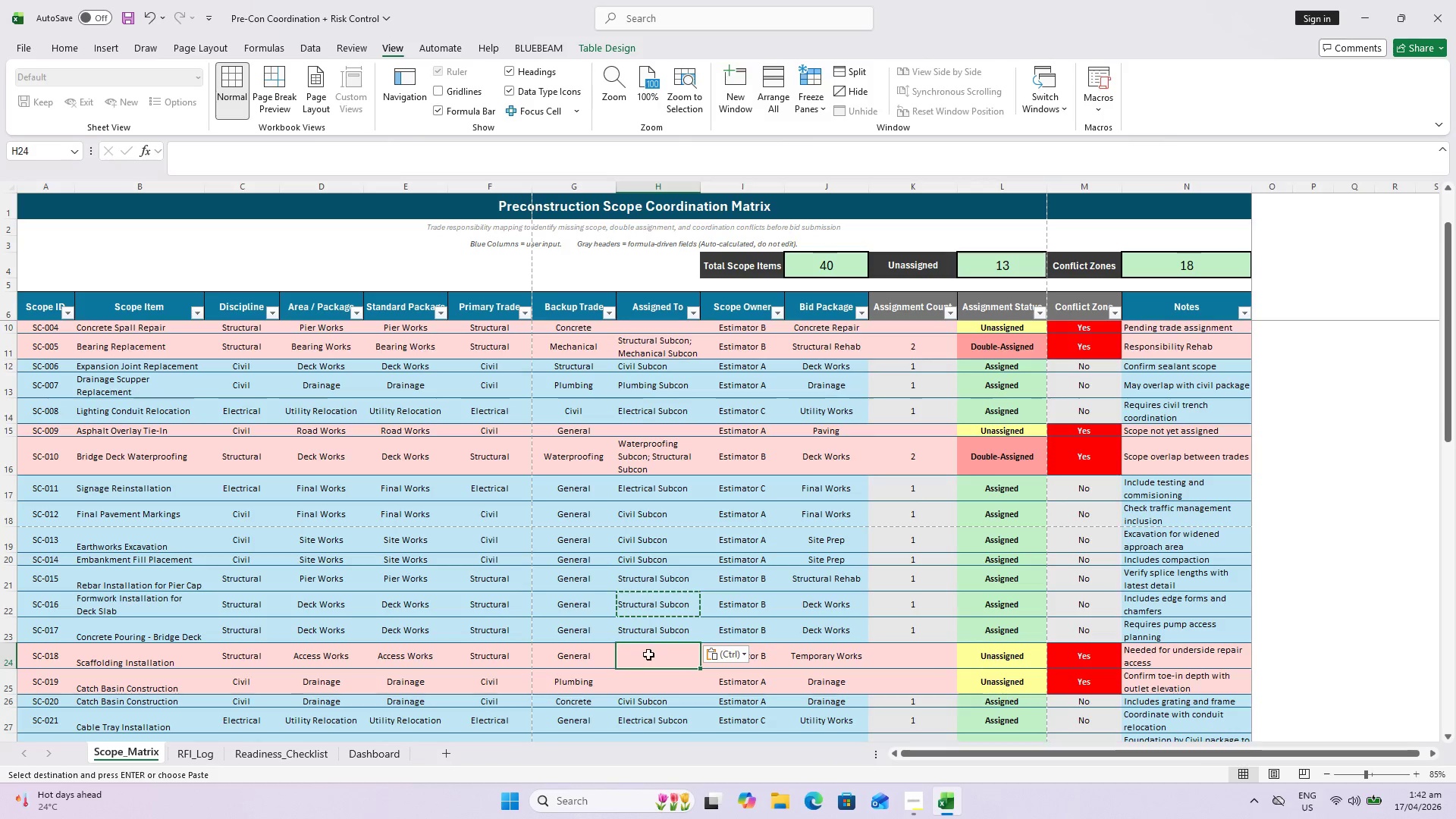 
scroll: coordinate [648, 654], scroll_direction: down, amount: 1.0
 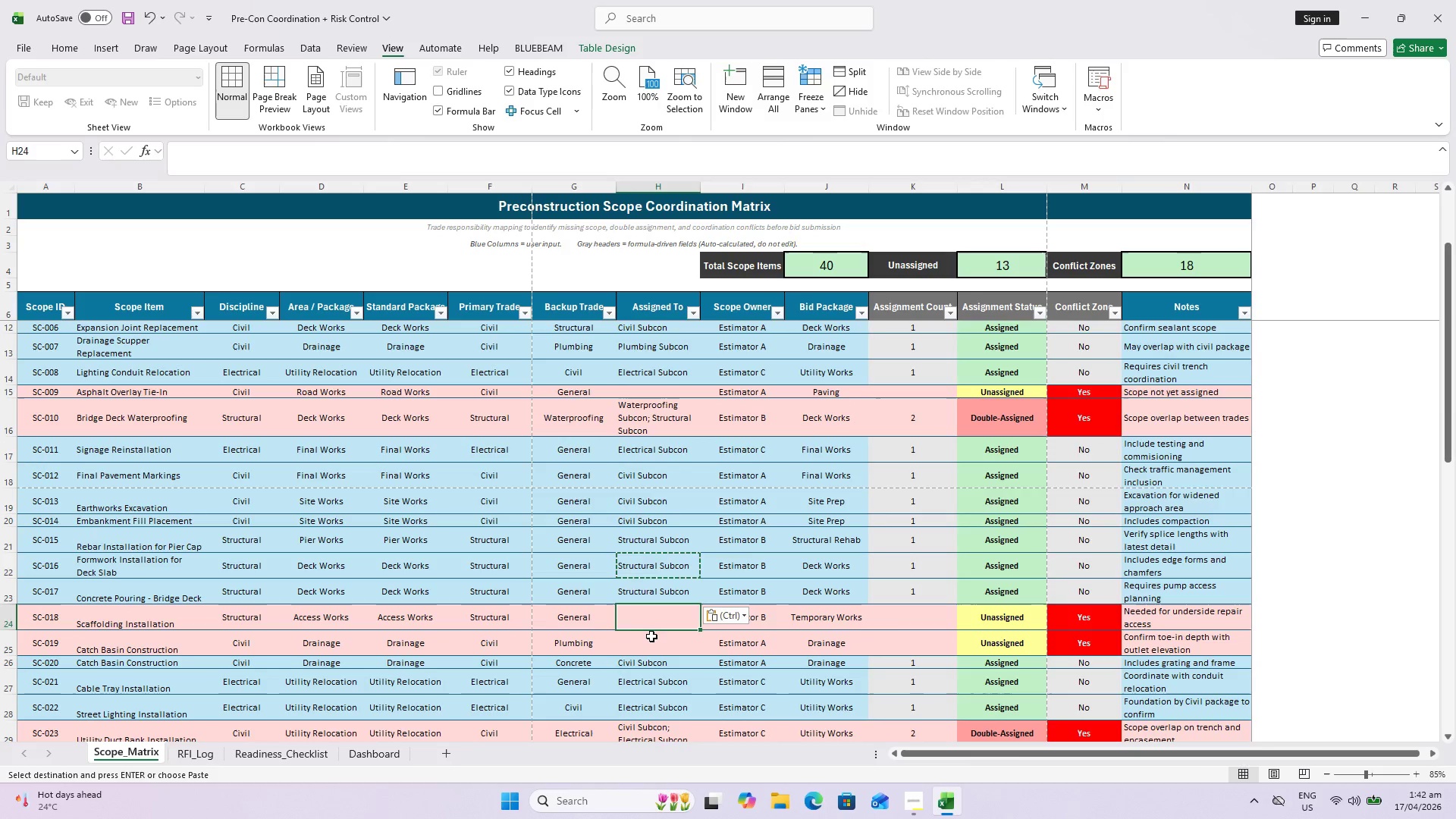 
left_click([667, 644])
 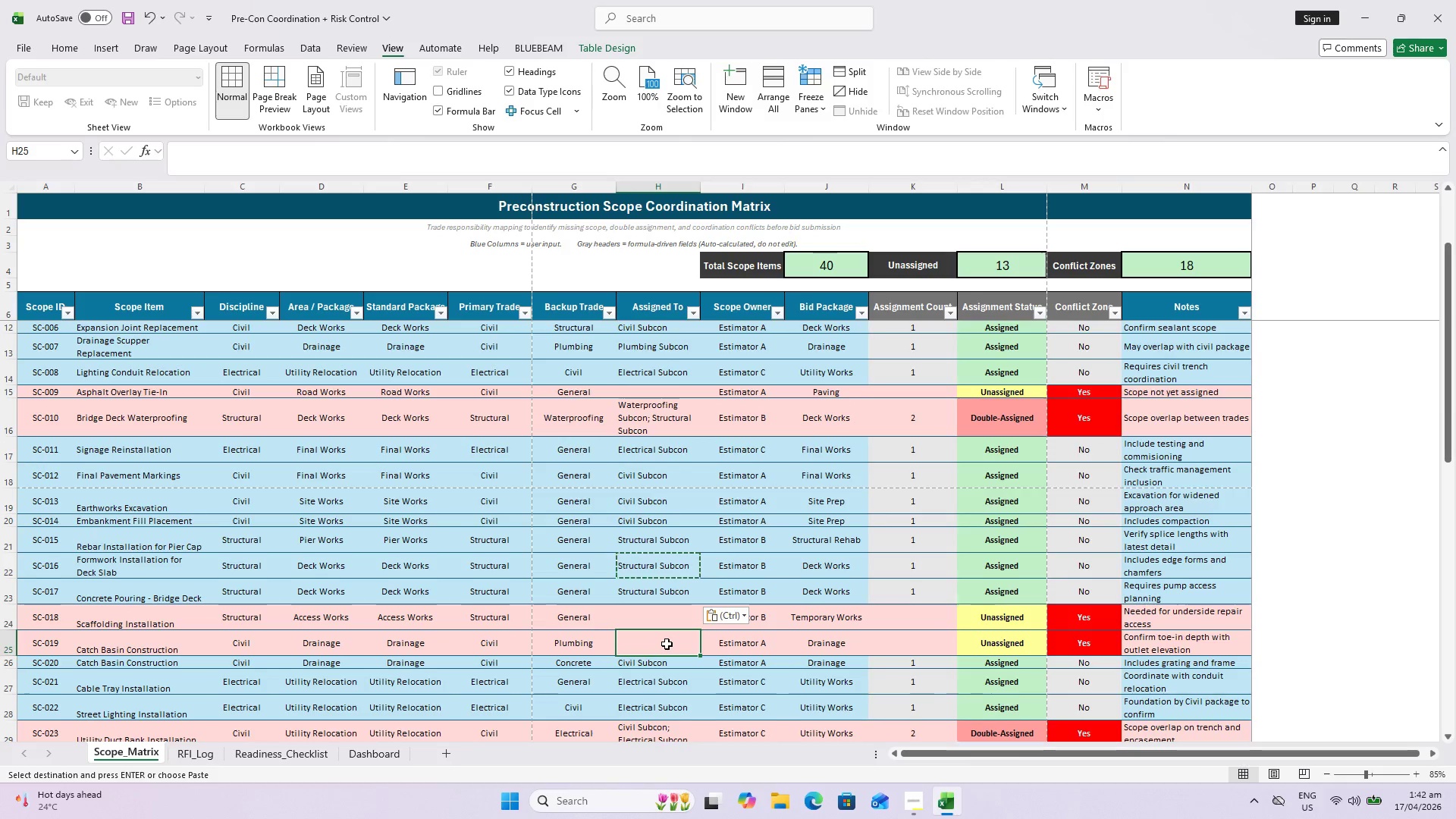 
scroll: coordinate [667, 645], scroll_direction: down, amount: 5.0
 